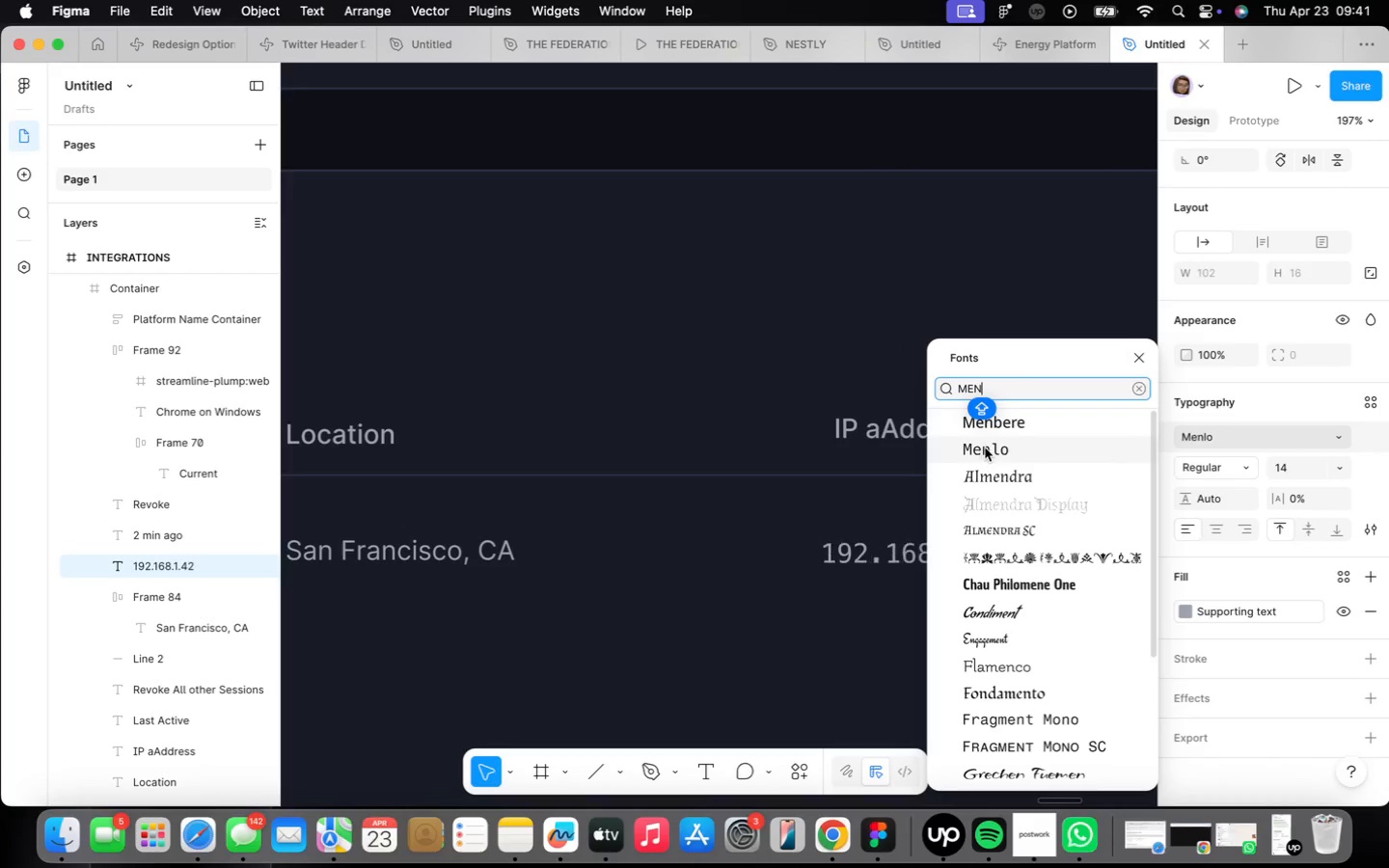 
left_click([1018, 534])
 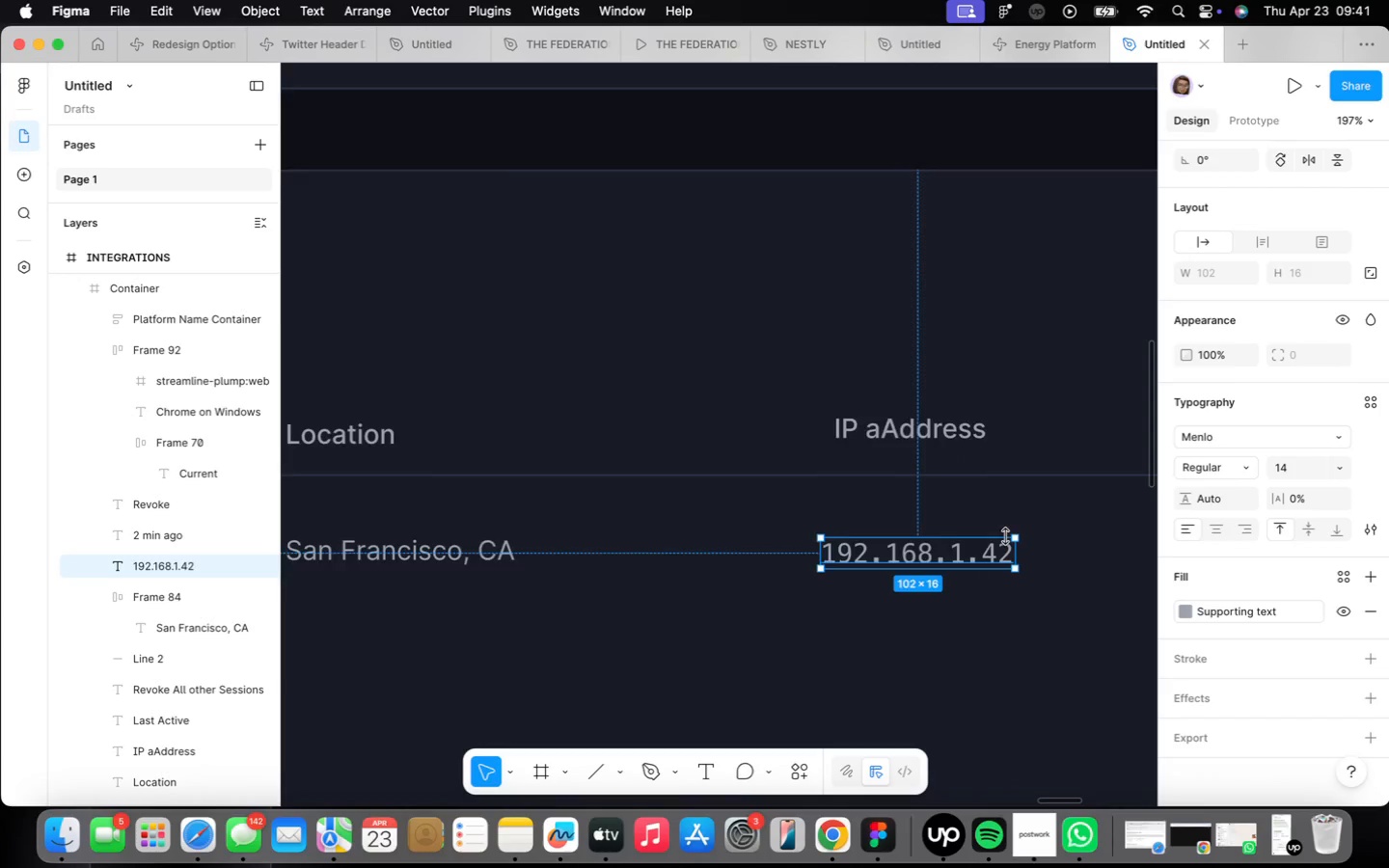 
scroll: coordinate [1011, 528], scroll_direction: down, amount: 9.0
 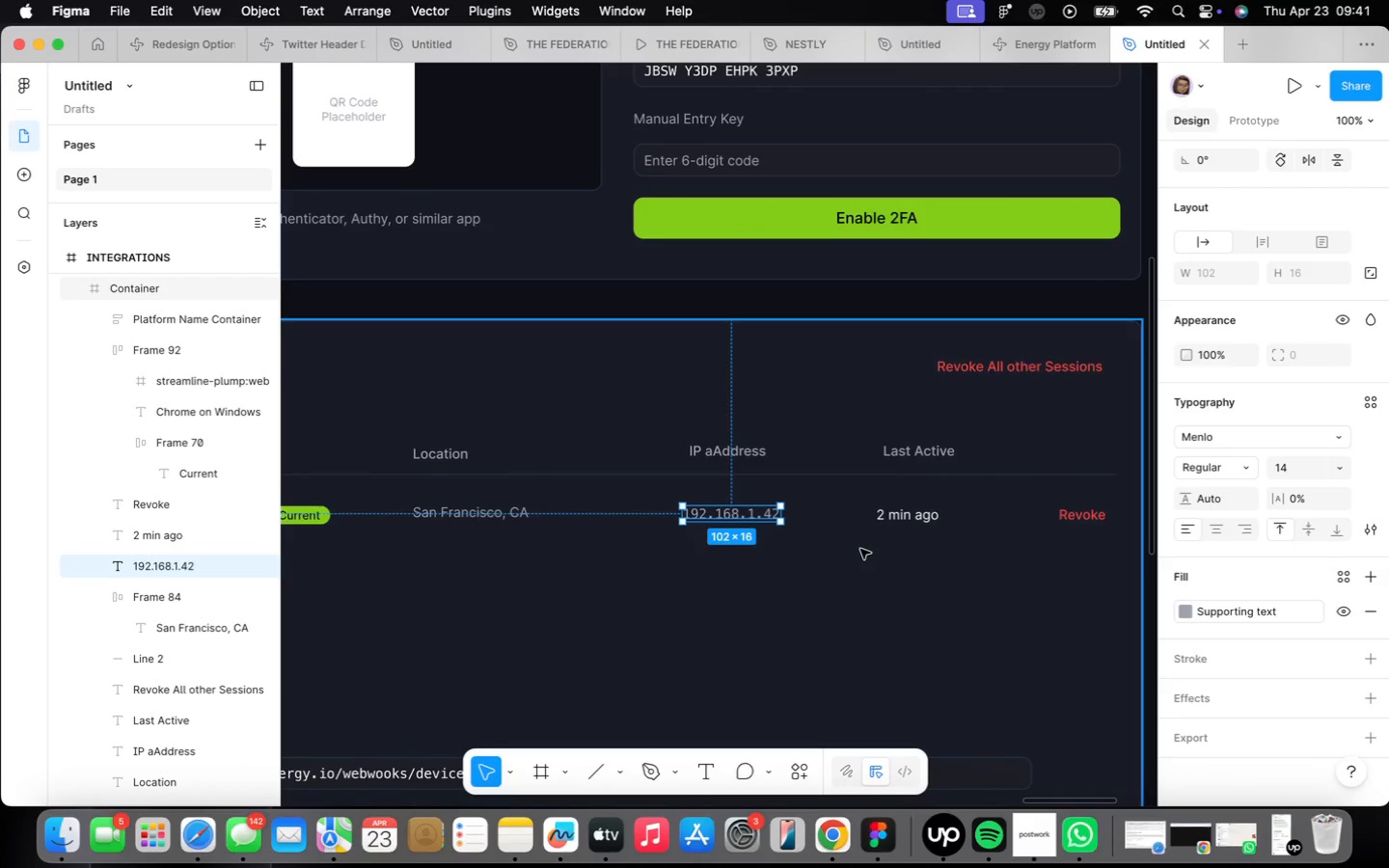 
scroll: coordinate [775, 331], scroll_direction: up, amount: 1.0
 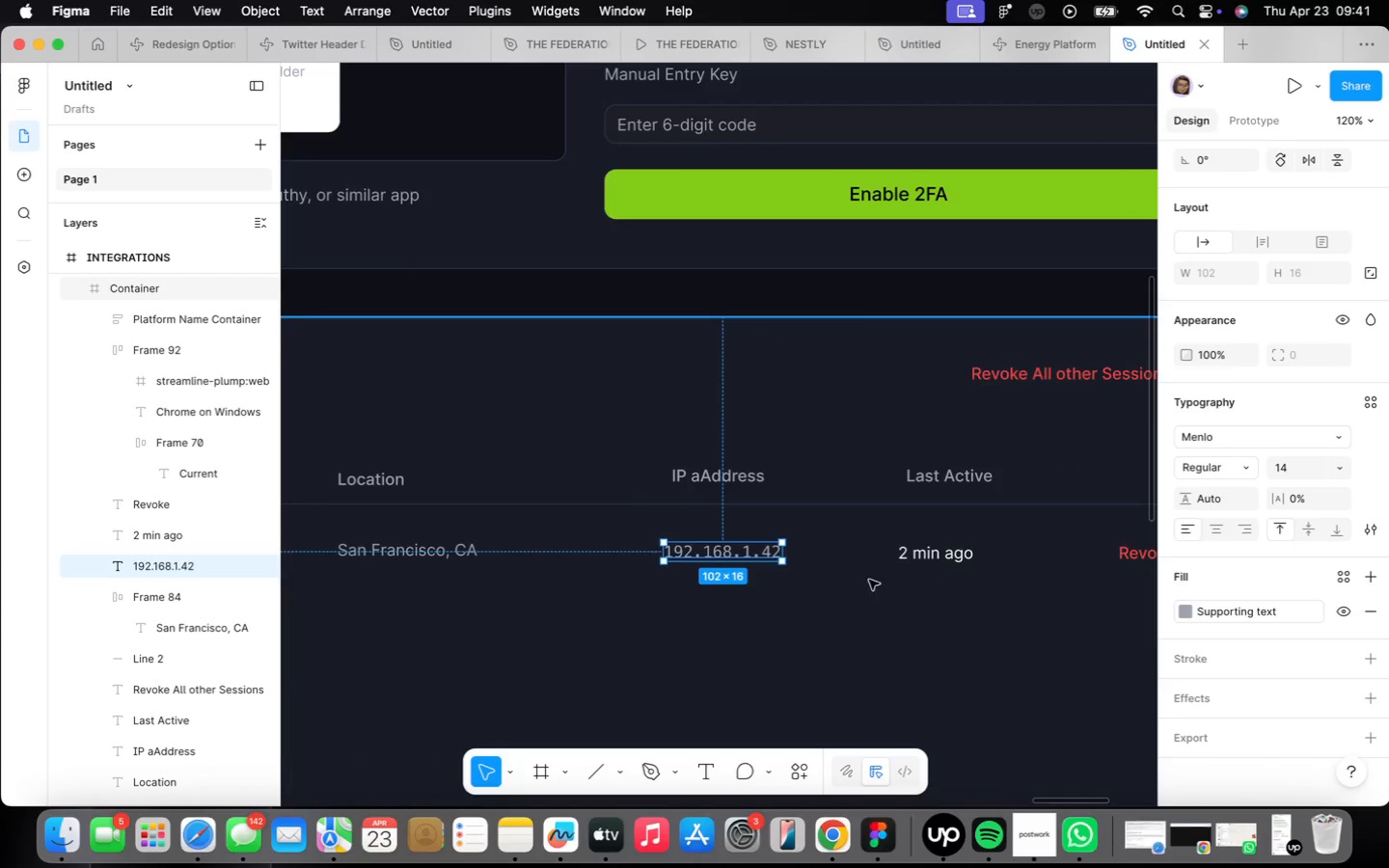 
scroll: coordinate [823, 540], scroll_direction: down, amount: 3.0
 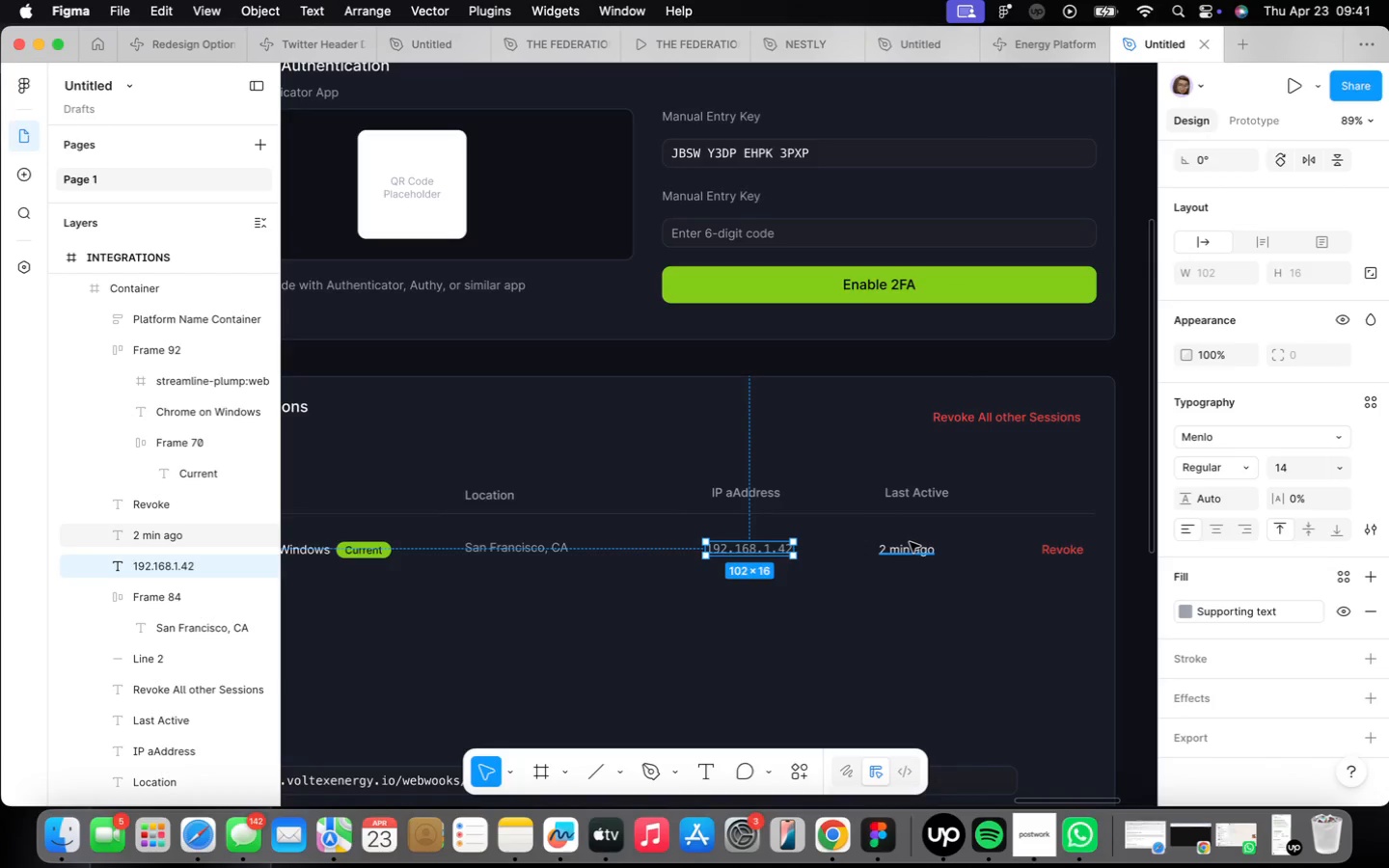 
double_click([910, 542])
 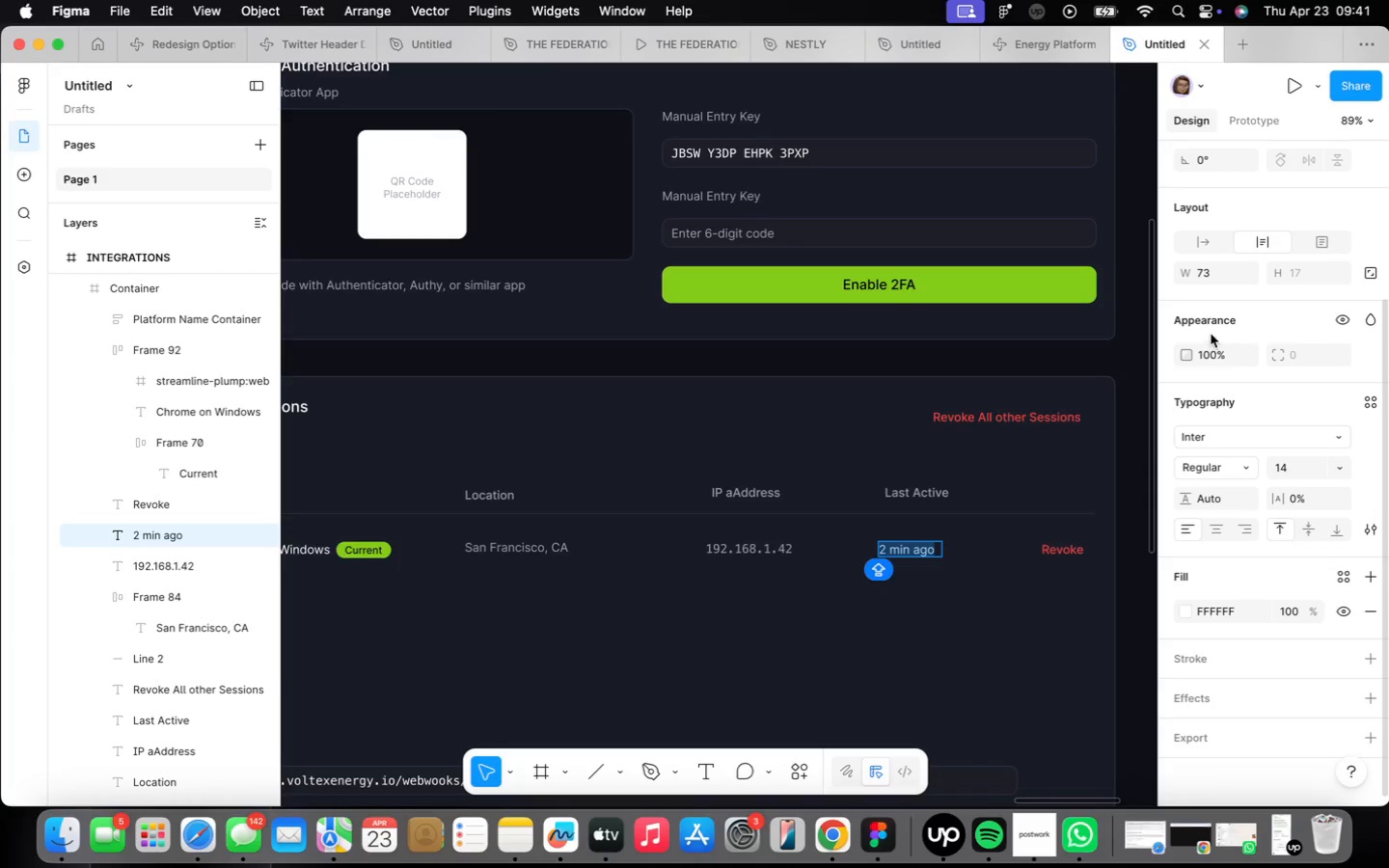 
left_click([1199, 247])
 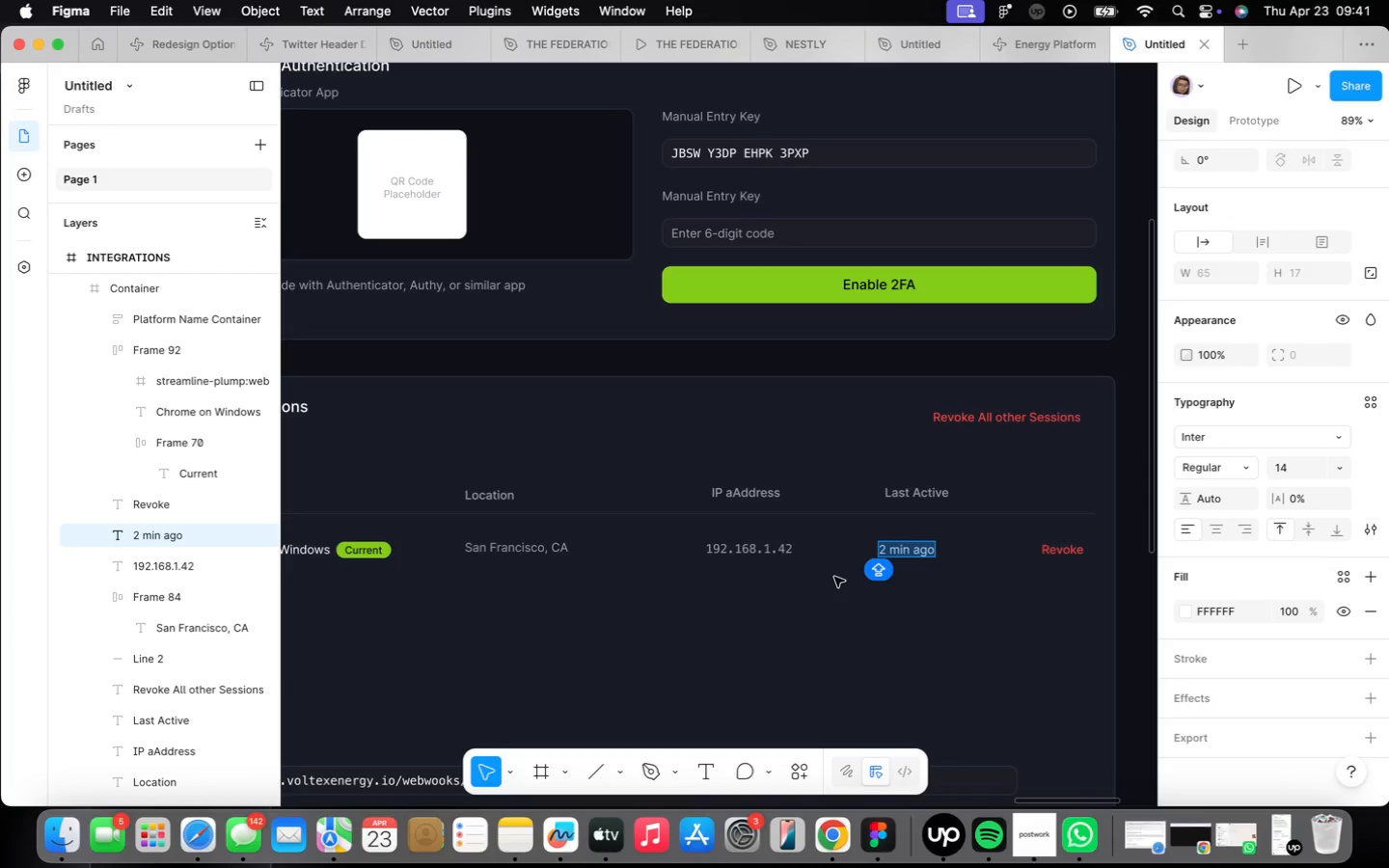 
wait(8.28)
 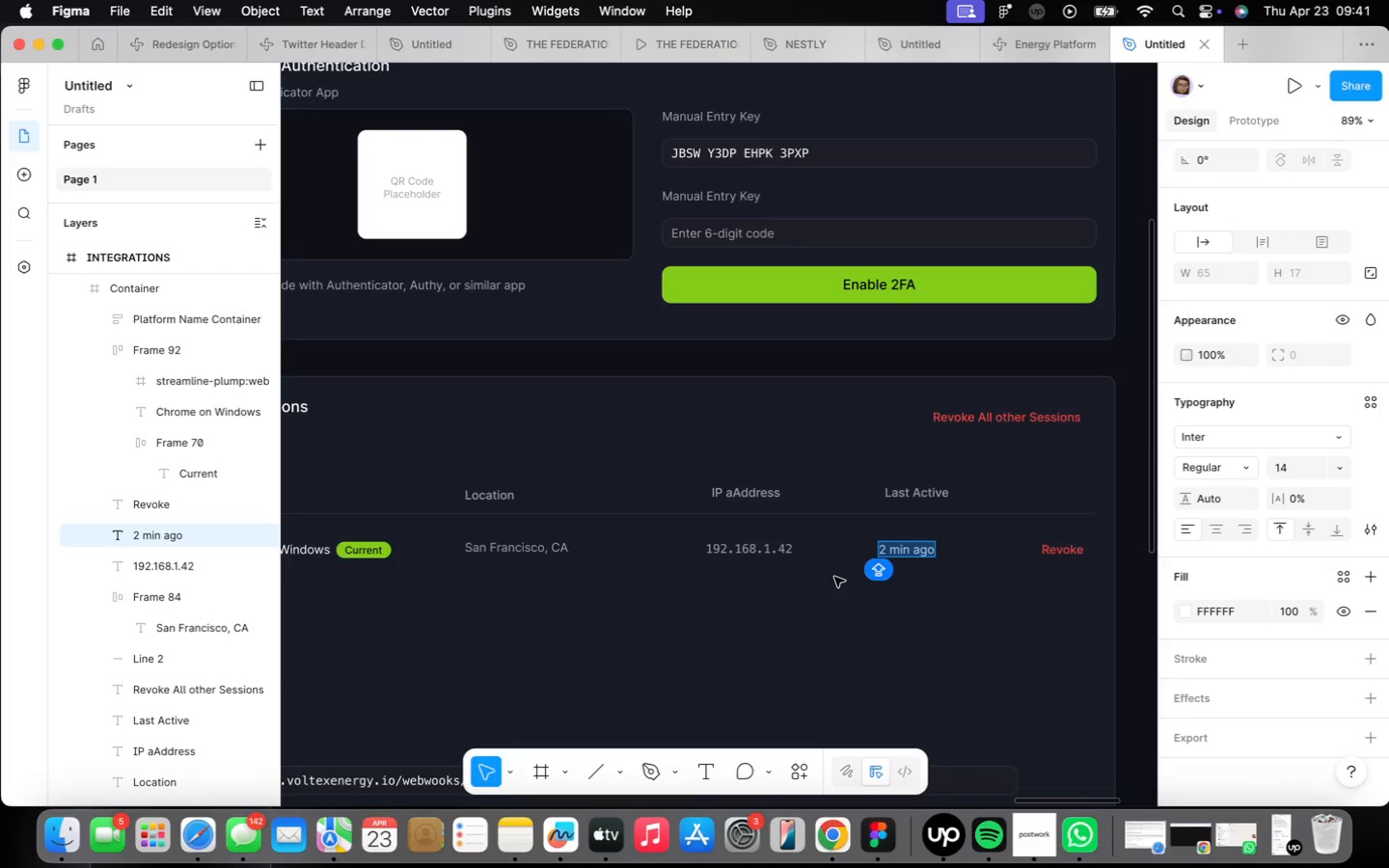 
type(Active Now)
 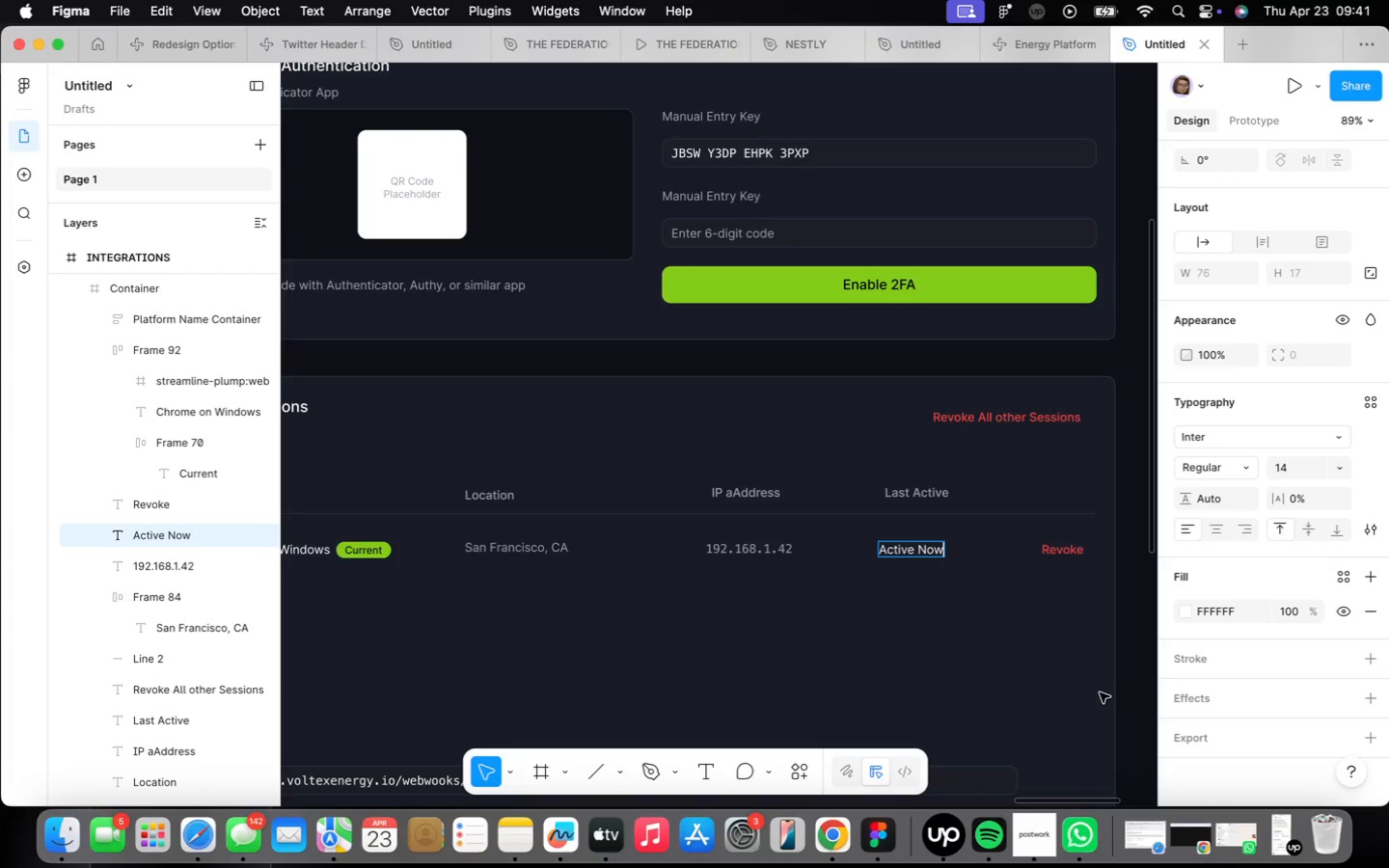 
left_click([914, 661])
 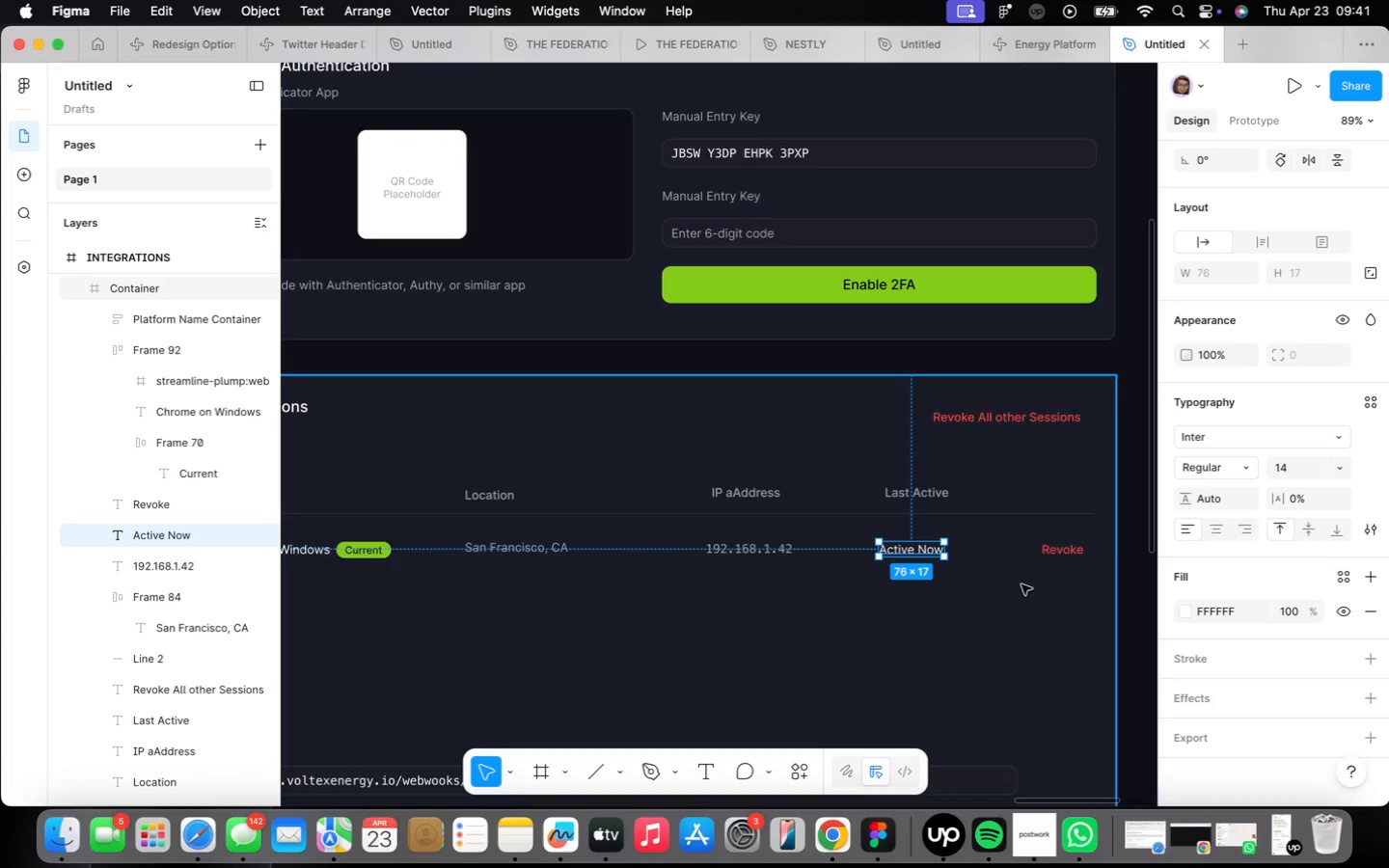 
left_click([1077, 567])
 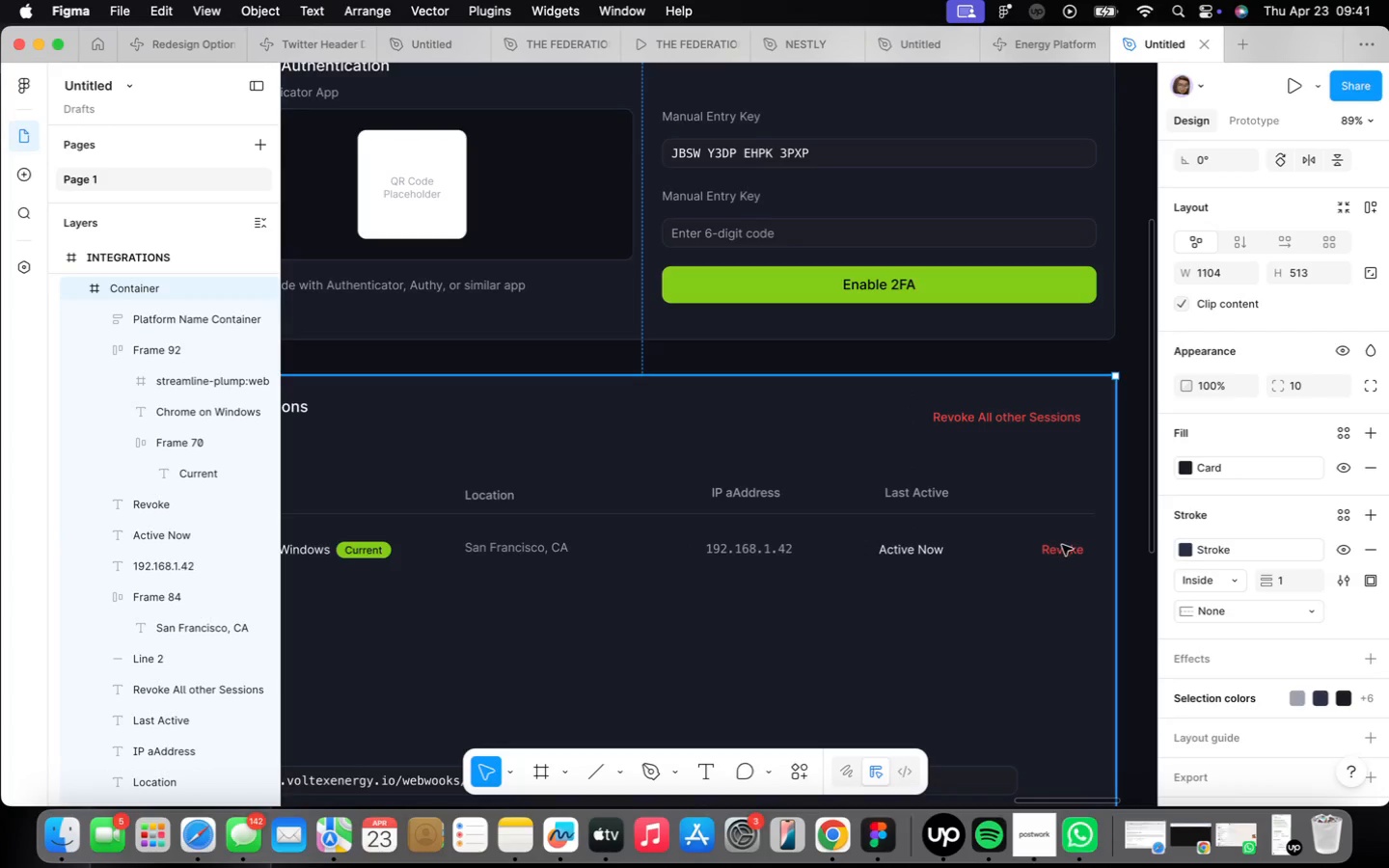 
double_click([1062, 545])
 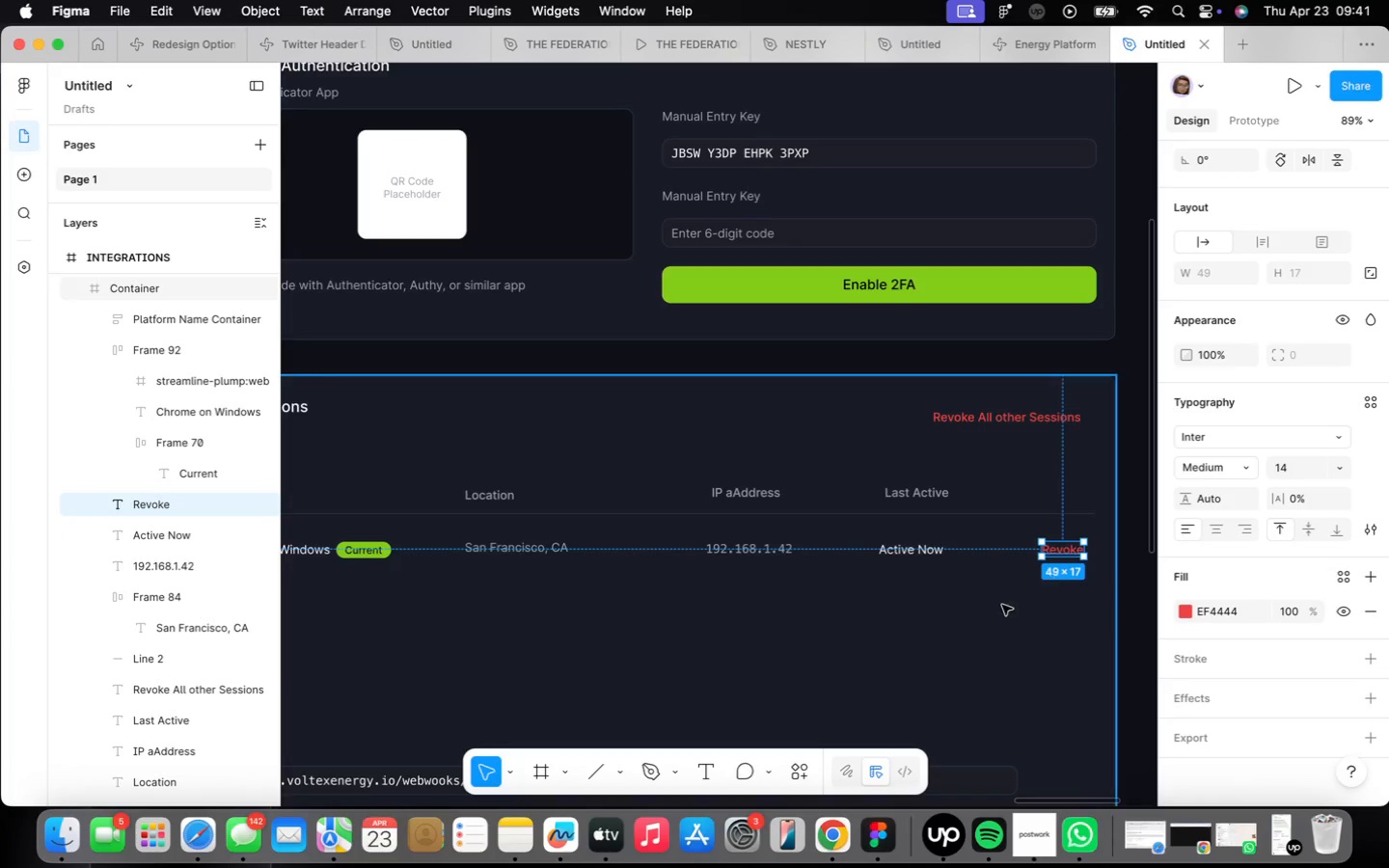 
left_click([961, 636])
 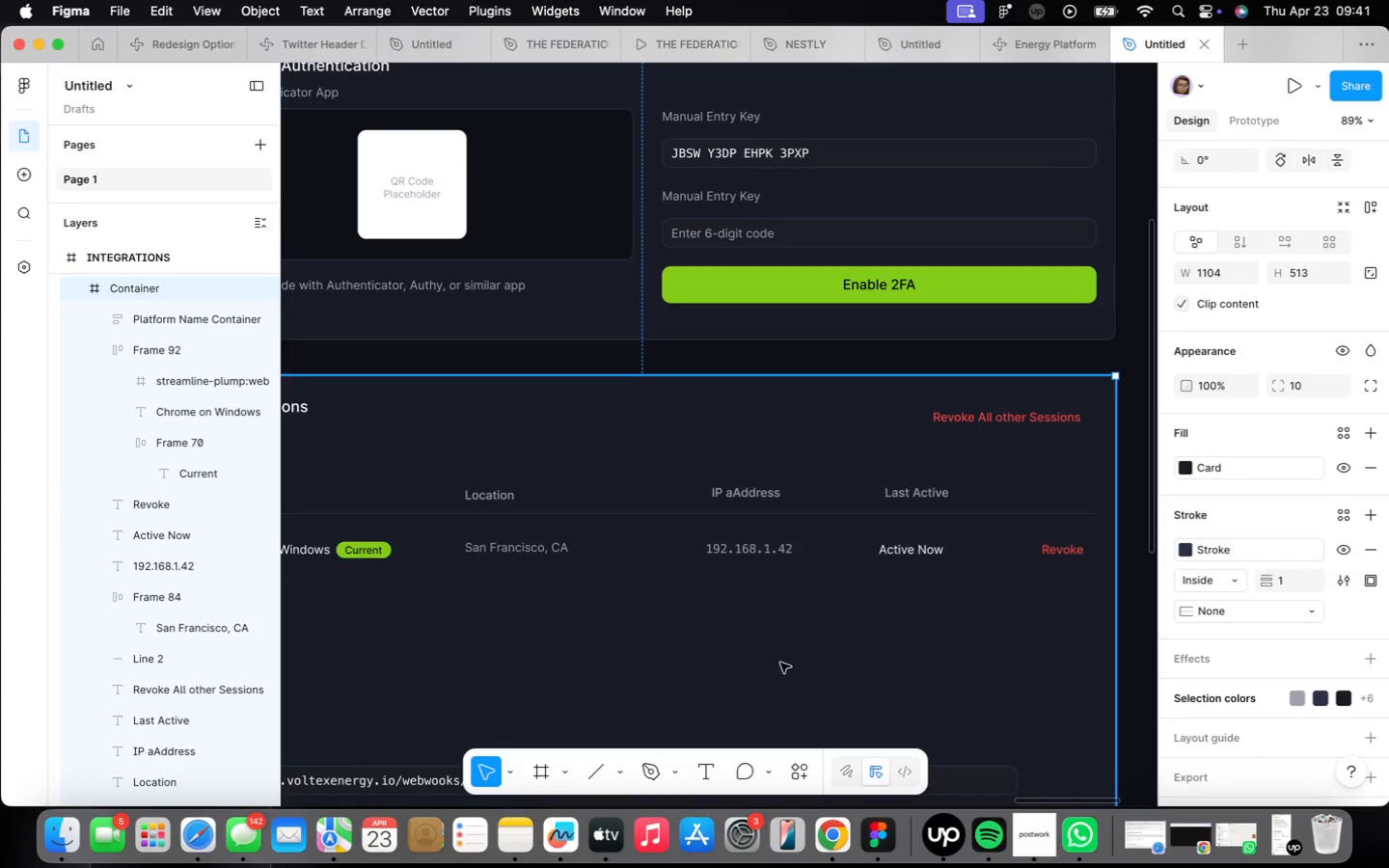 
scroll: coordinate [721, 651], scroll_direction: down, amount: 4.0
 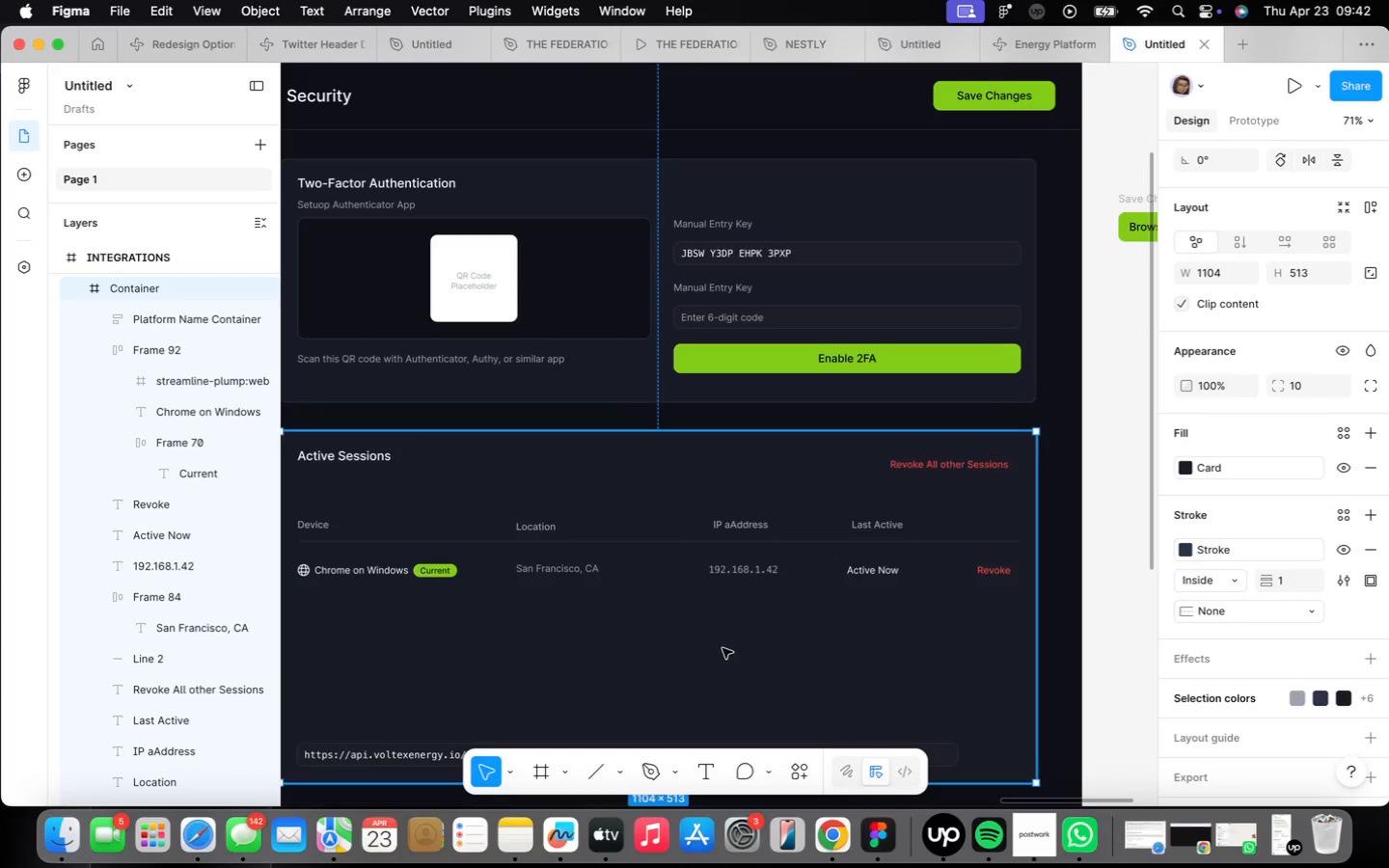 
wait(38.73)
 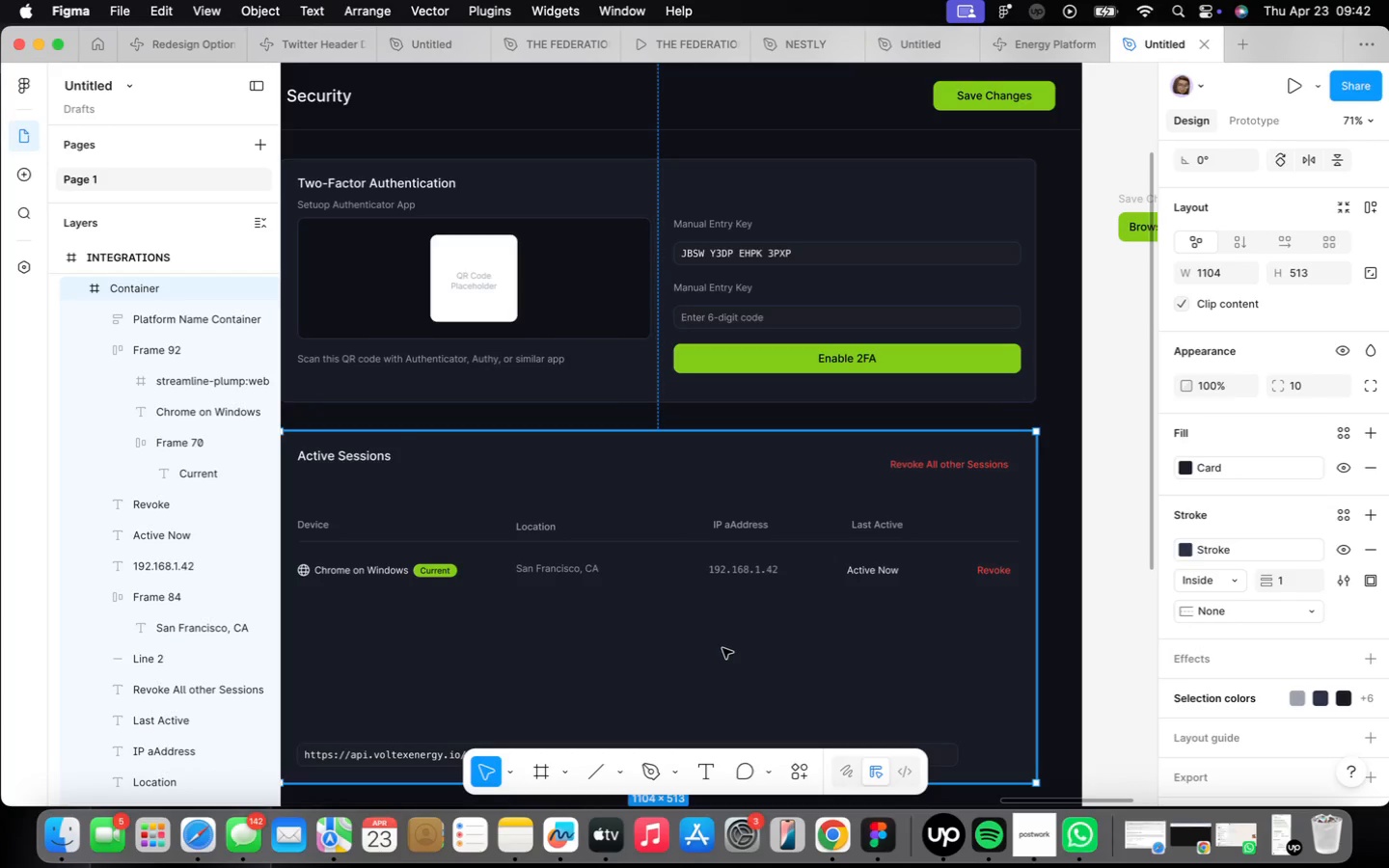 
left_click([846, 603])
 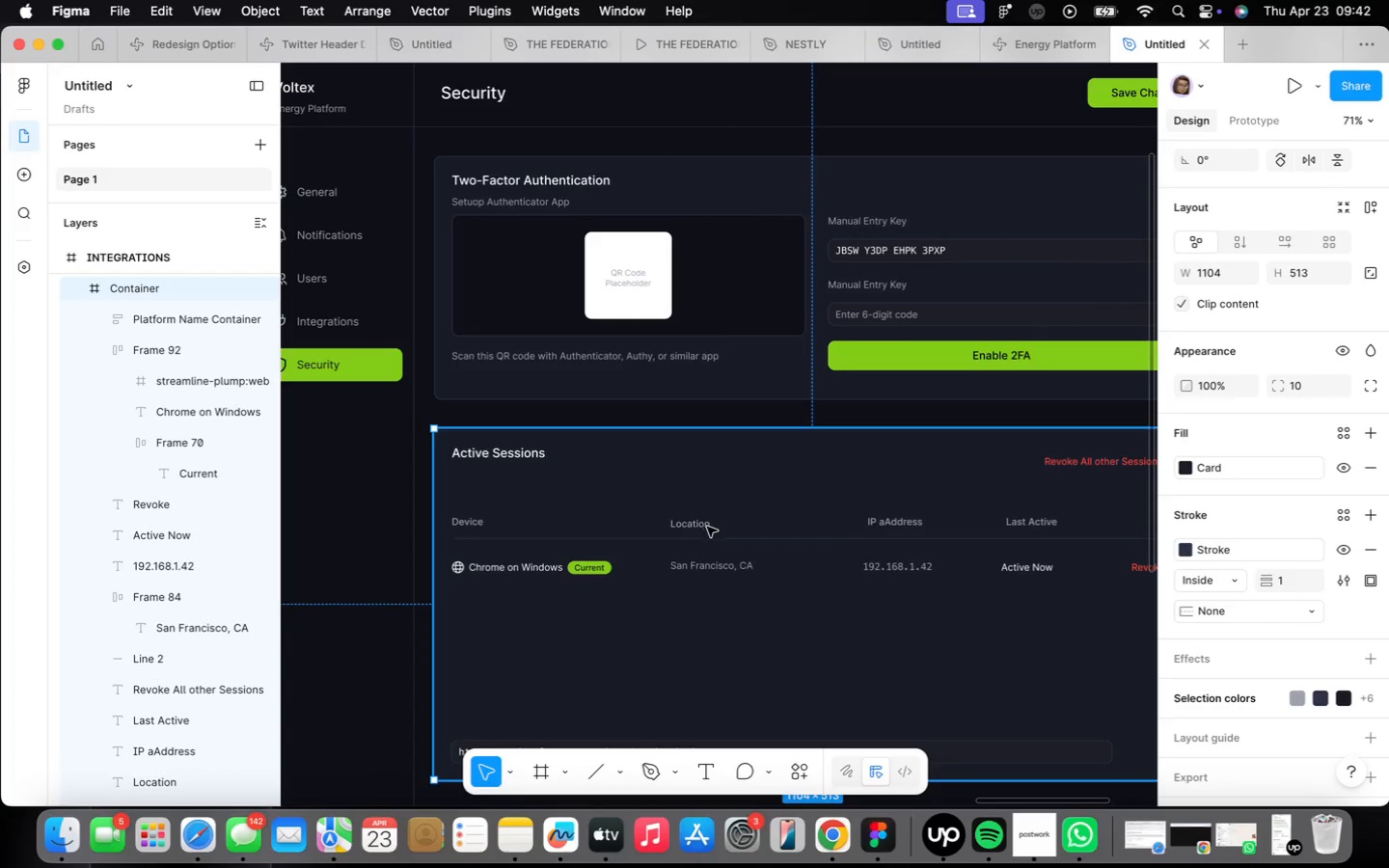 
double_click([586, 573])
 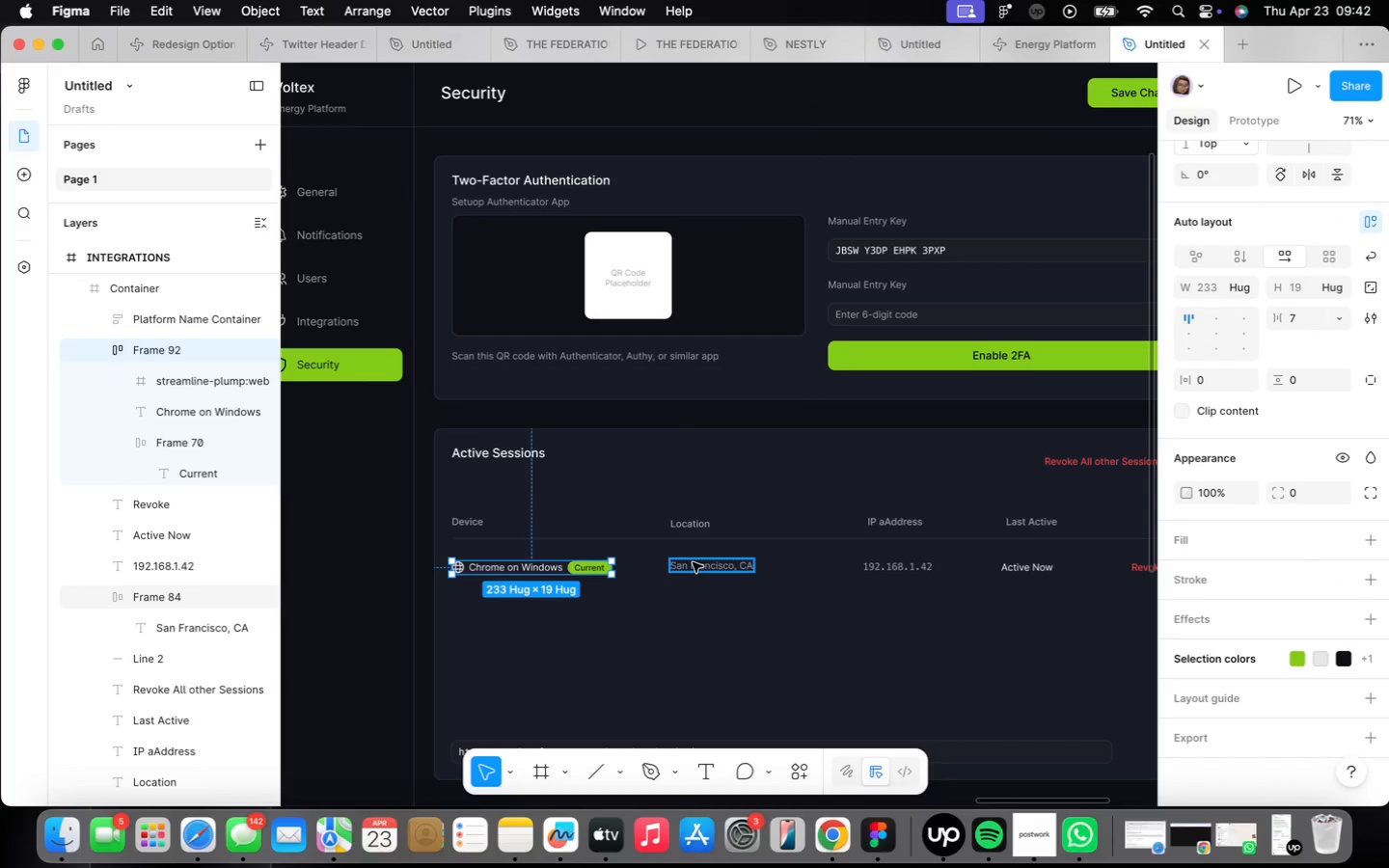 
hold_key(key=ShiftLeft, duration=2.49)
left_click([693, 562])
 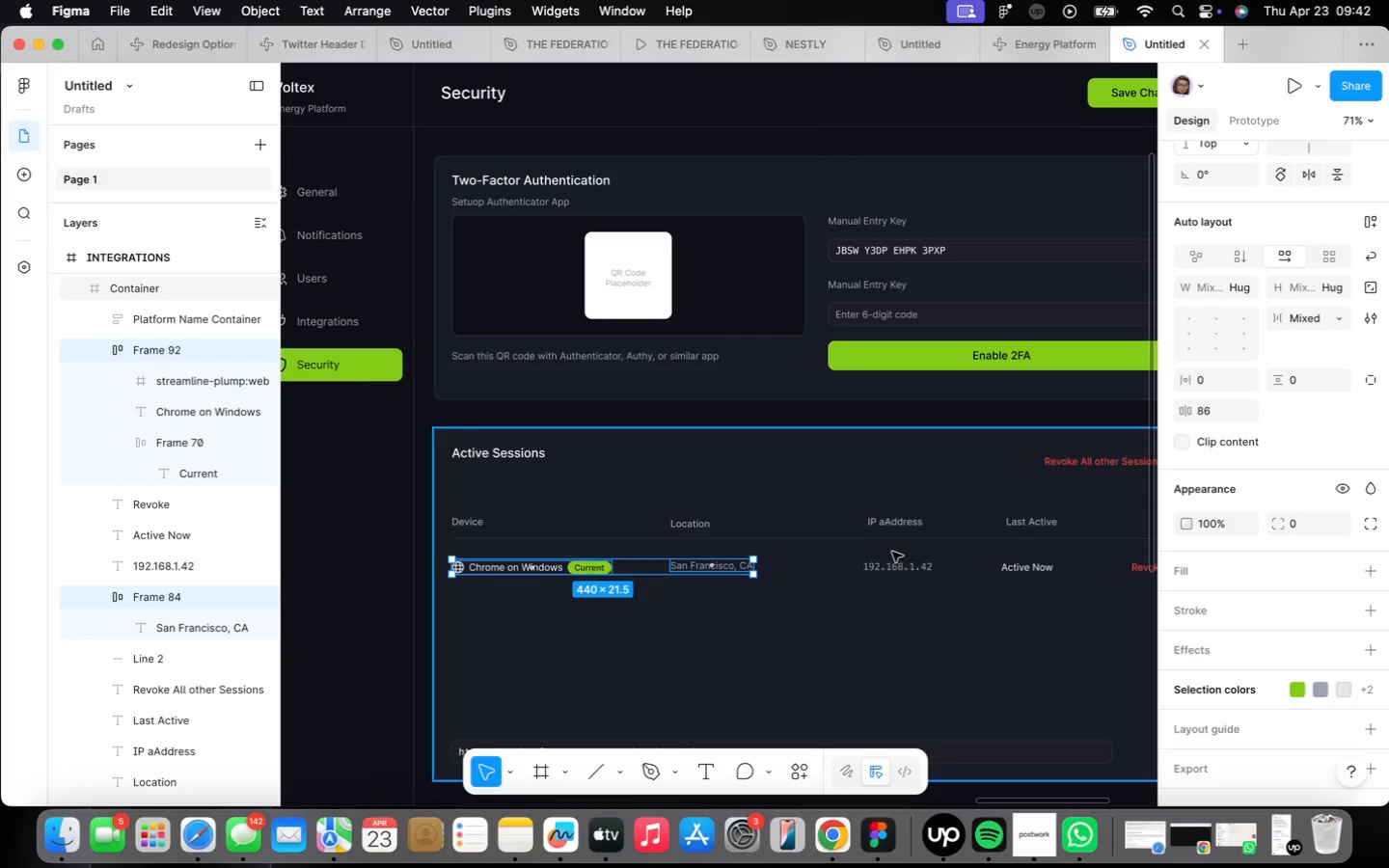 
left_click([892, 563])
 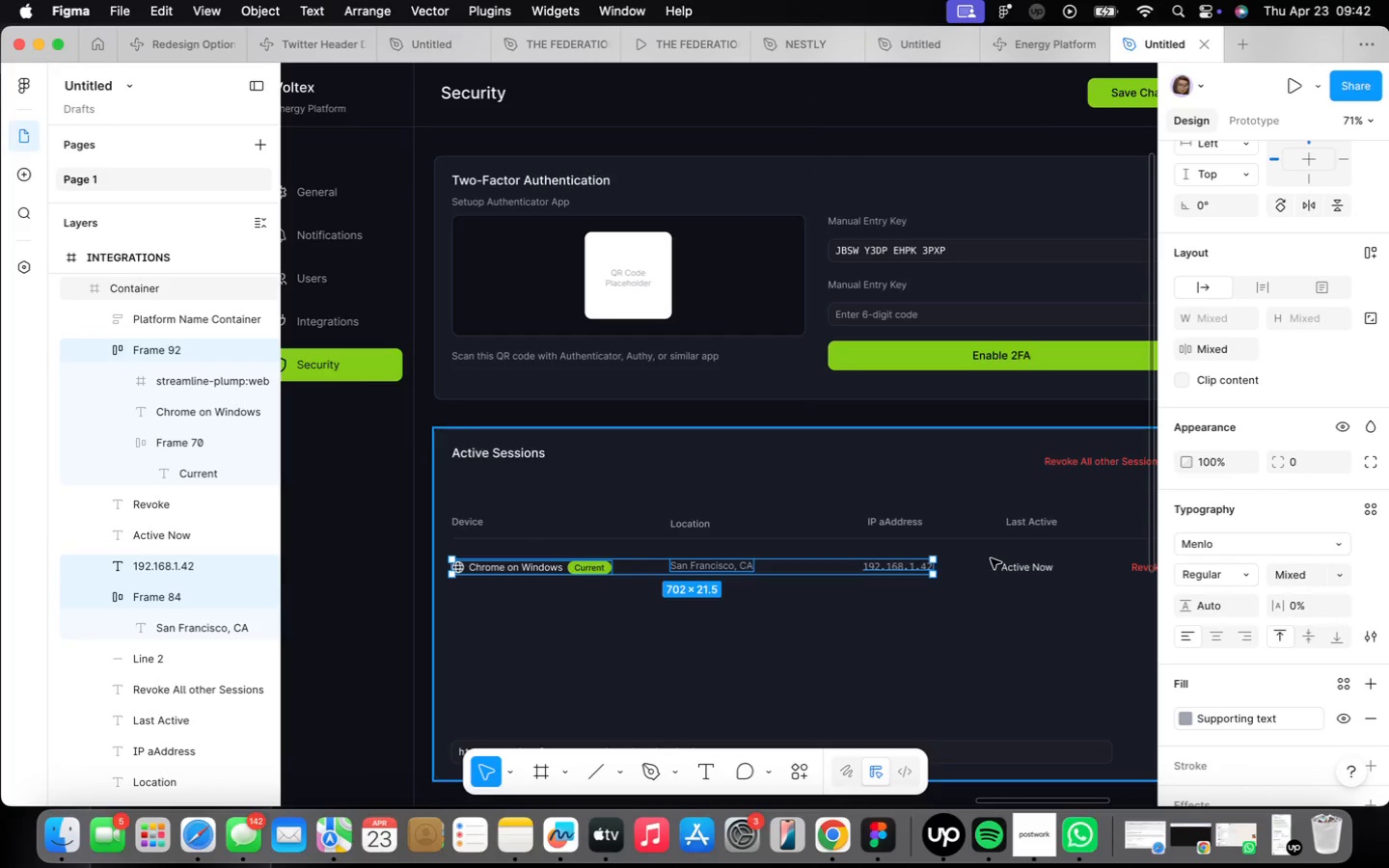 
left_click([1000, 565])
 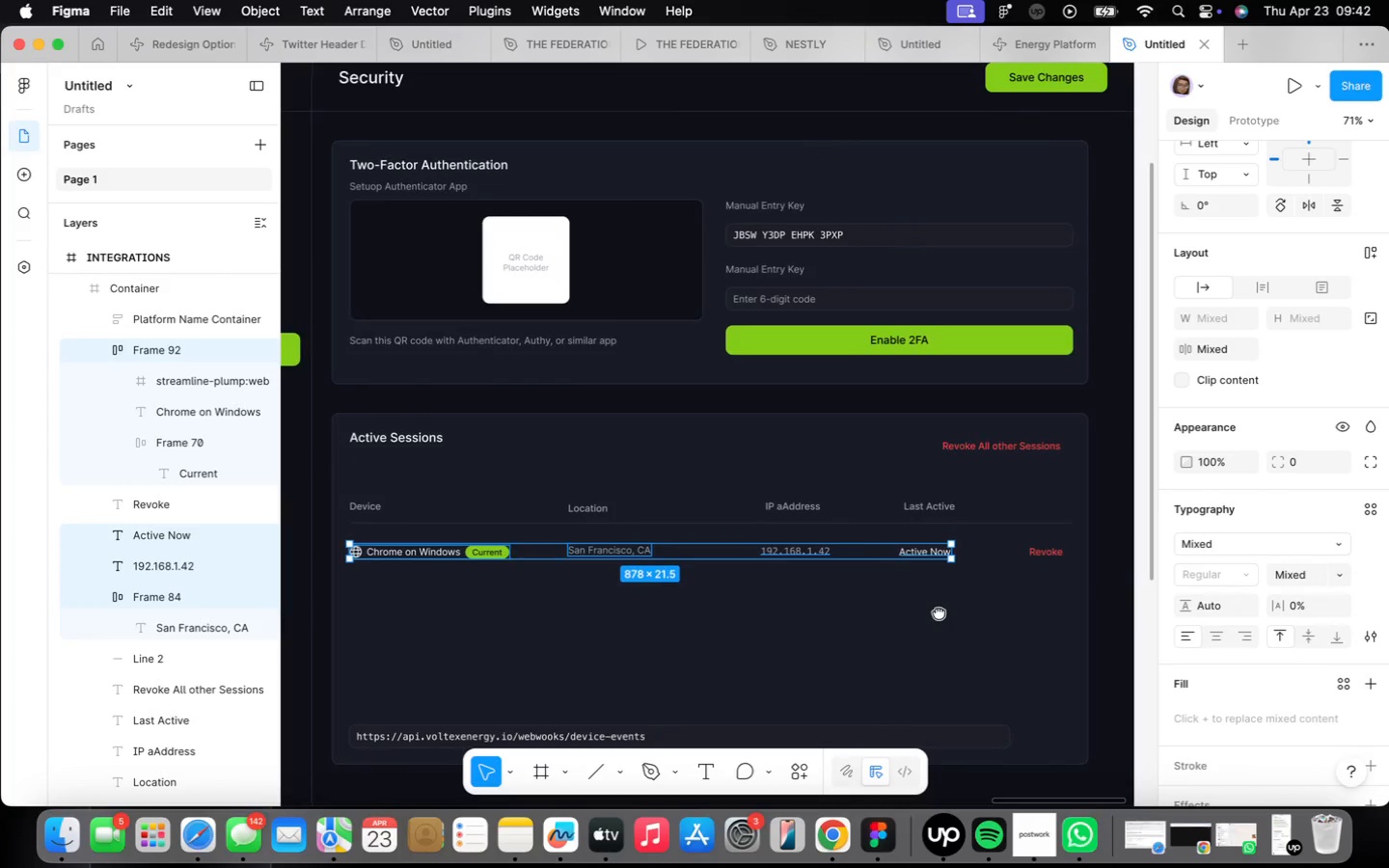 
hold_key(key=ShiftLeft, duration=0.85)
left_click([1054, 555])
 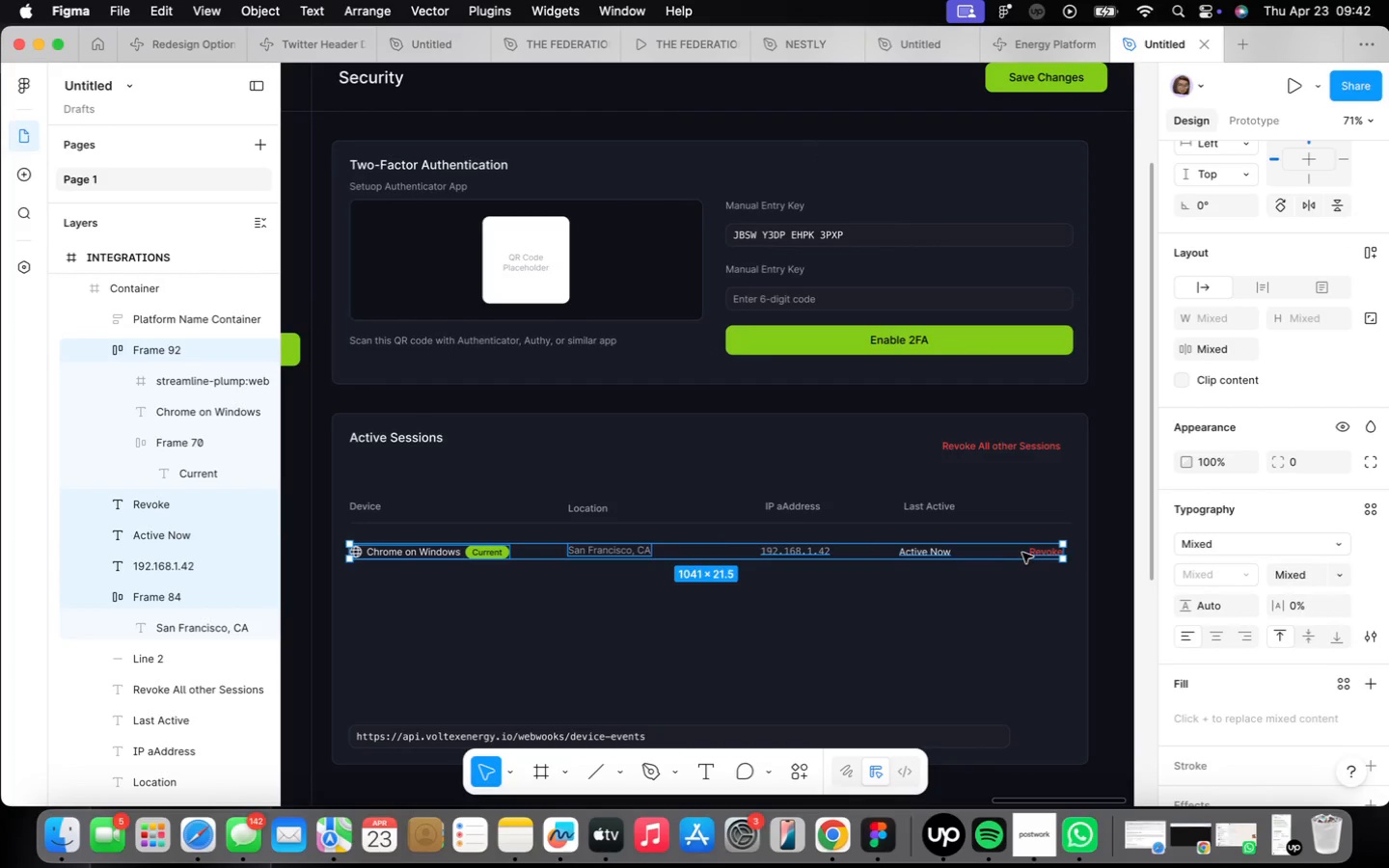 
key(Shift+ShiftLeft)
 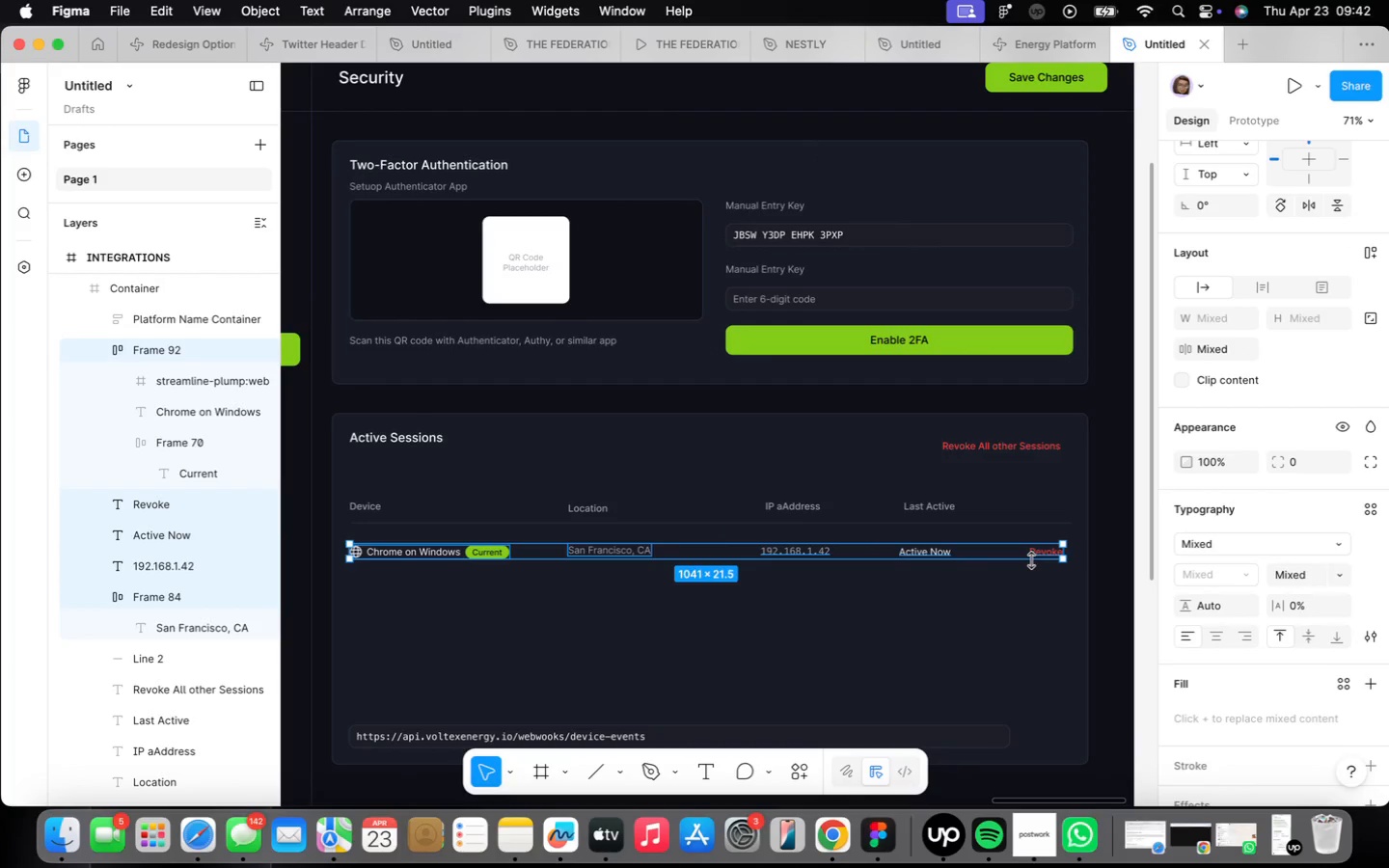 
key(Shift+A)
 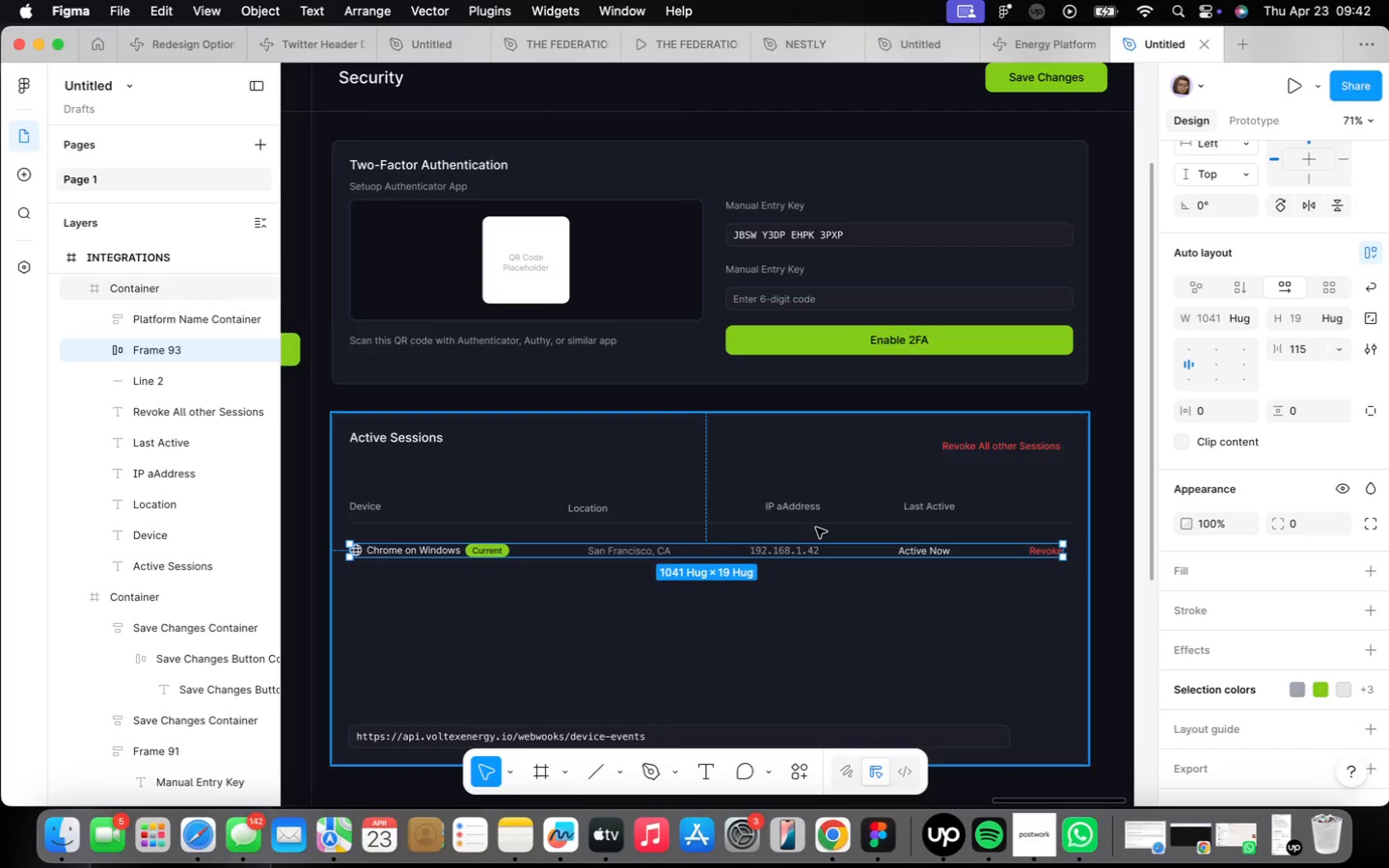 
left_click([799, 504])
 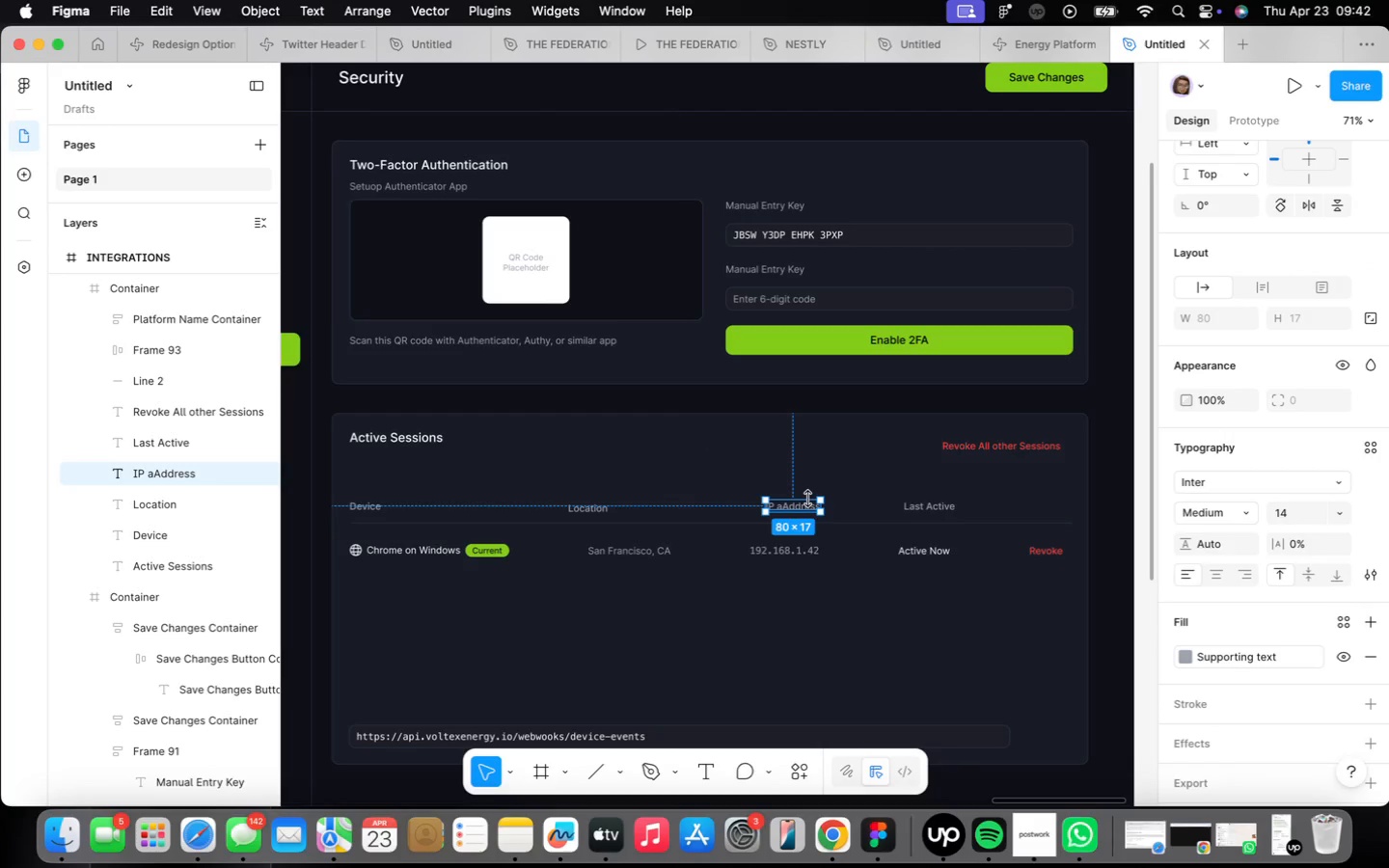 
hold_key(key=ArrowLeft, duration=1.5)
 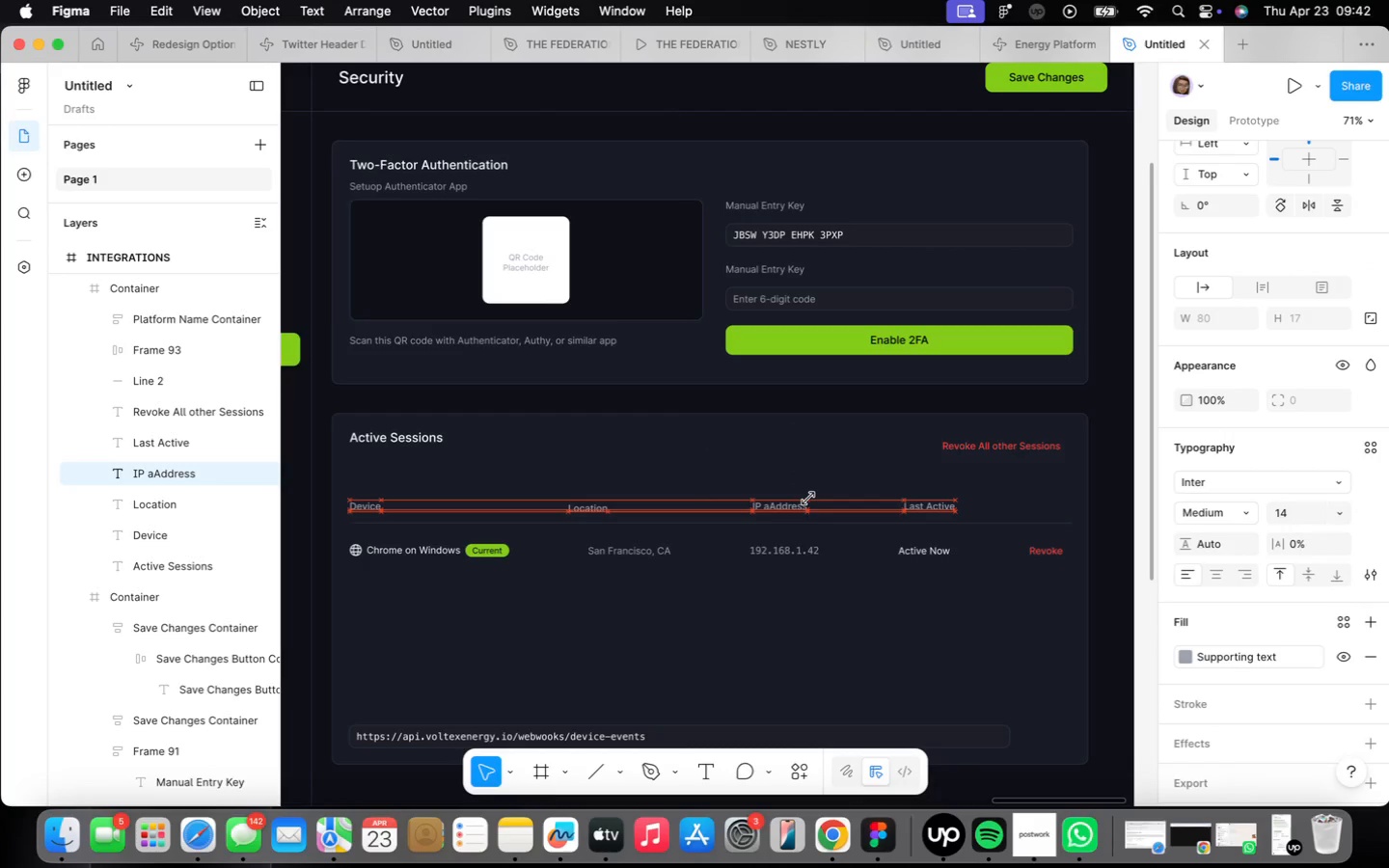 
hold_key(key=ArrowLeft, duration=0.71)
 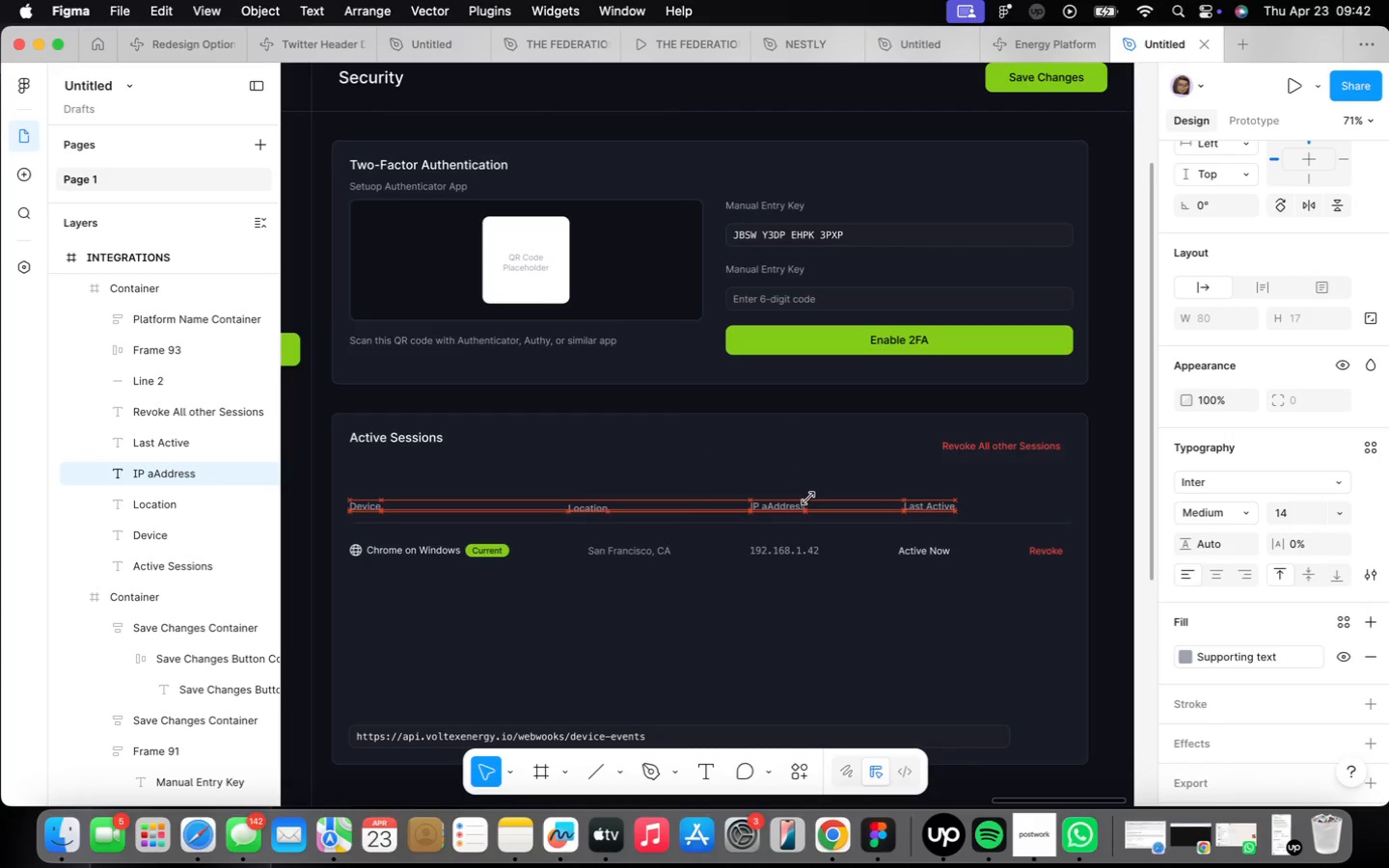 
key(ArrowLeft)
 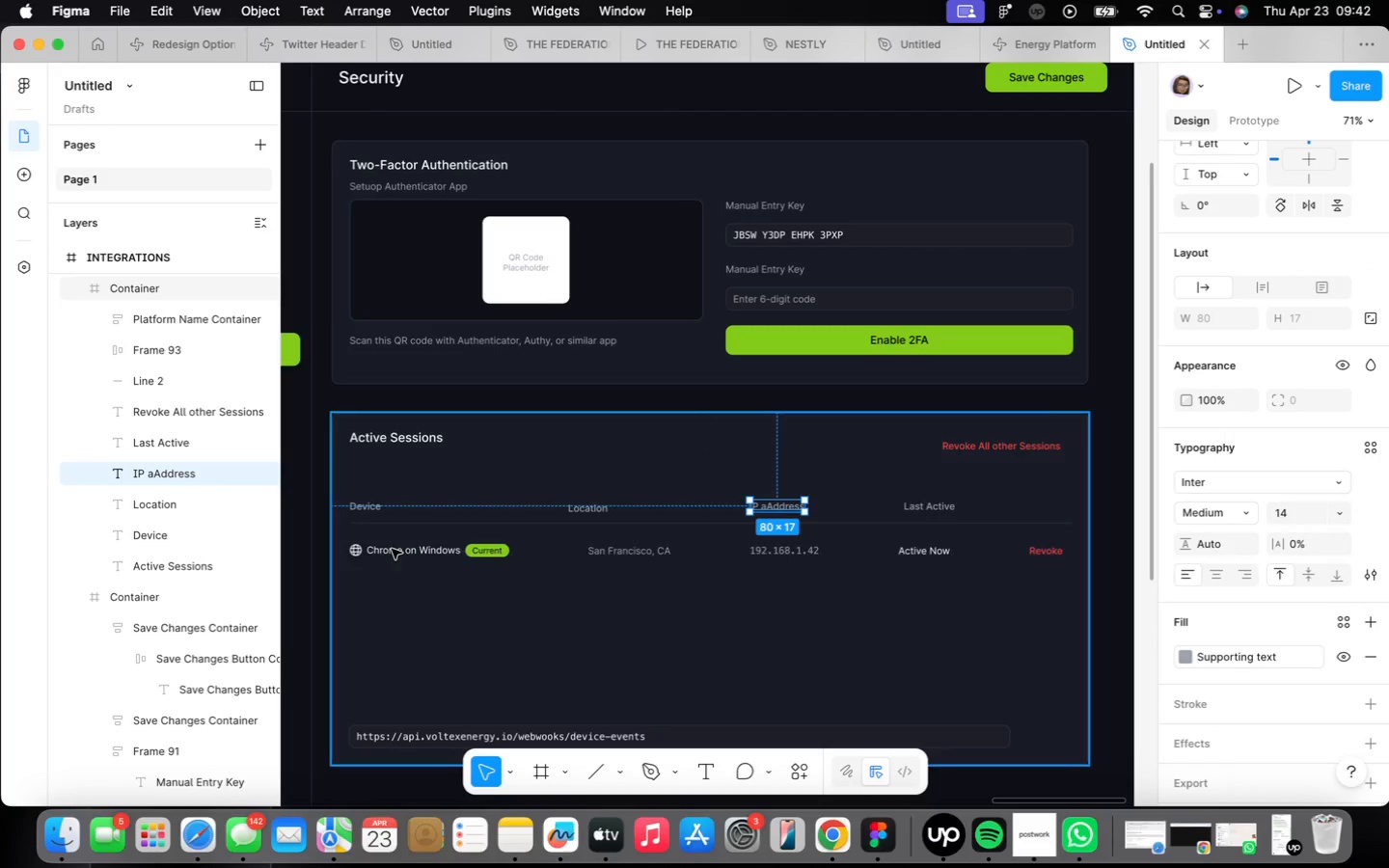 
double_click([392, 549])
 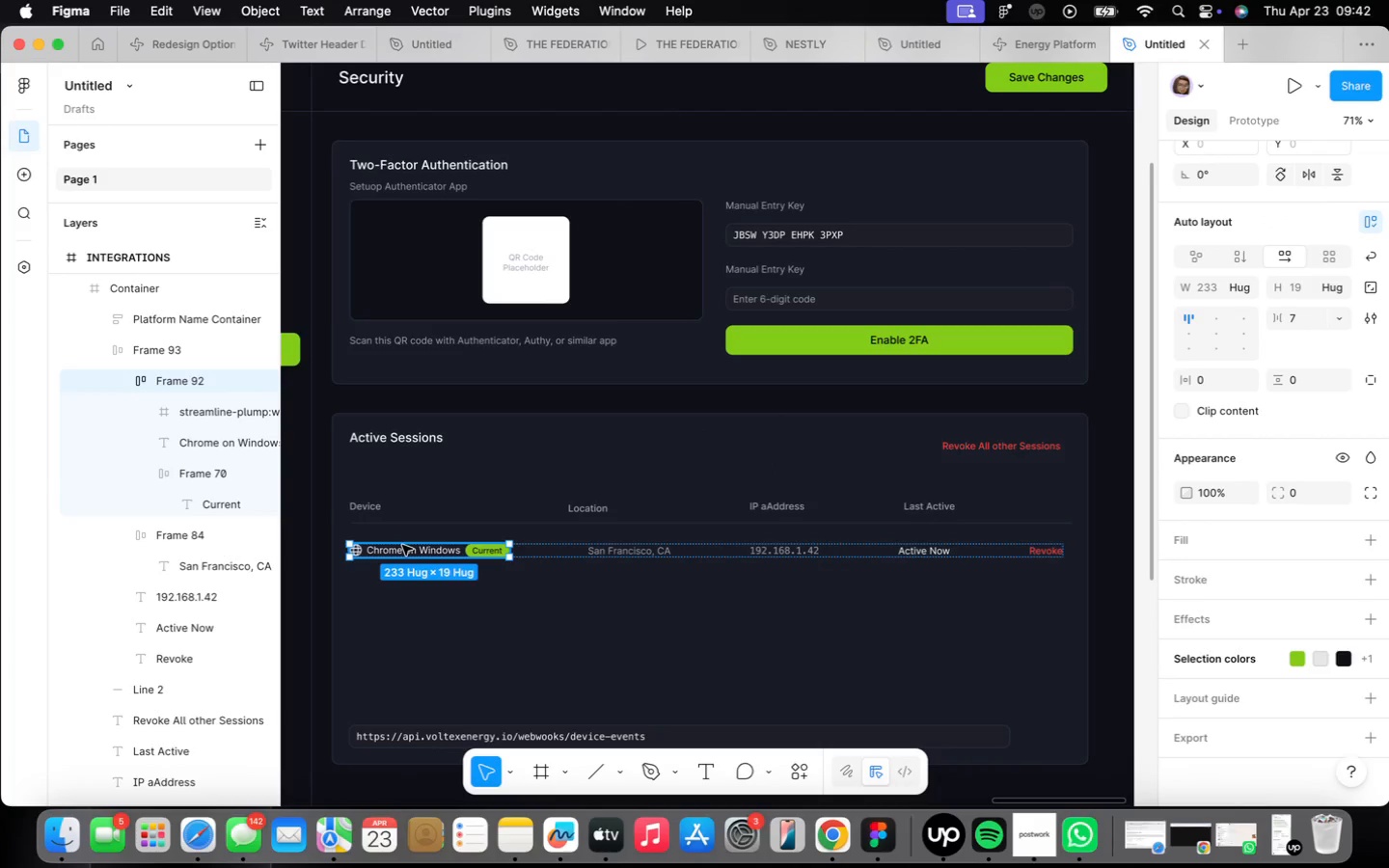 
mouse_move([1209, 272])
 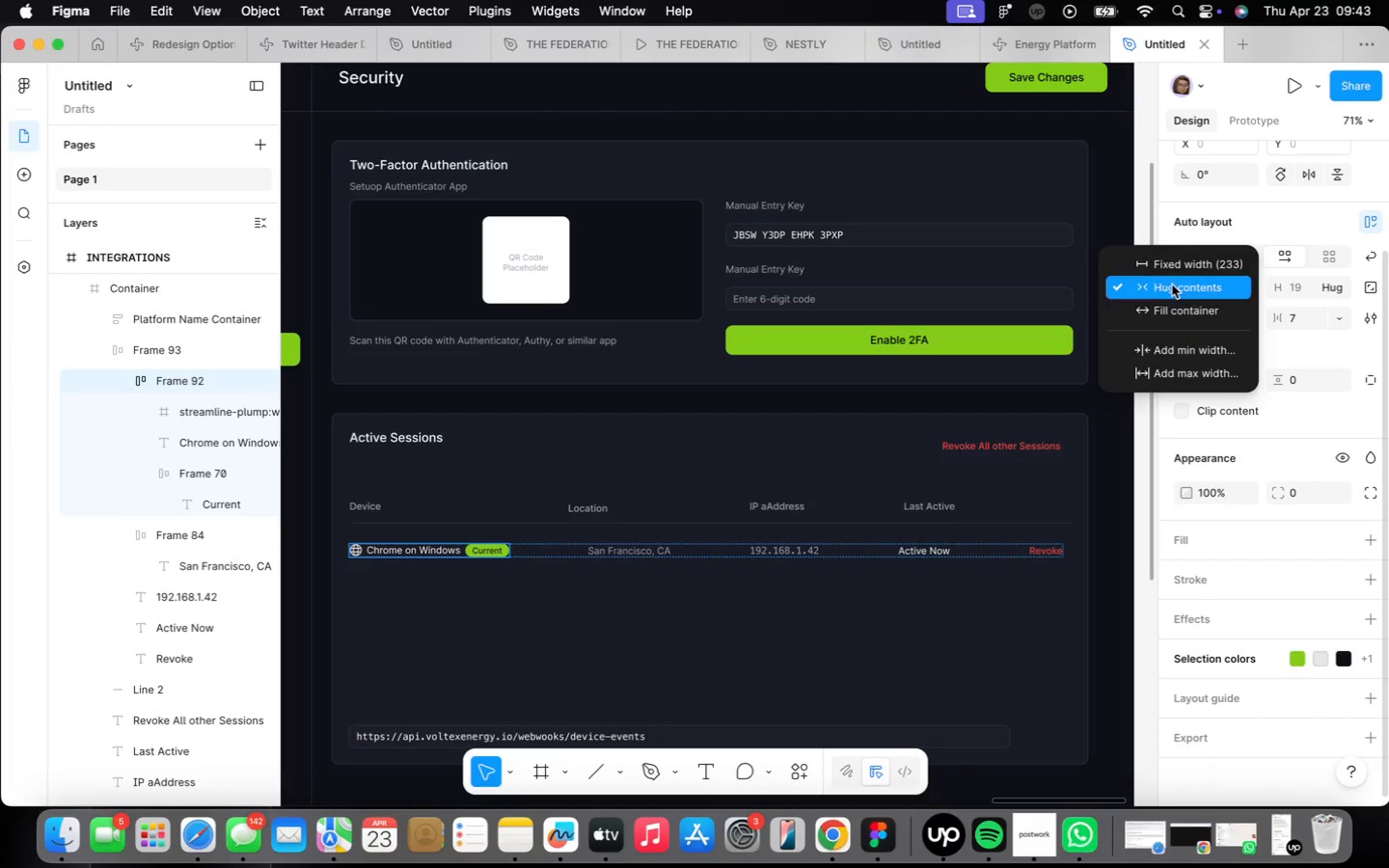 
left_click([1175, 271])
 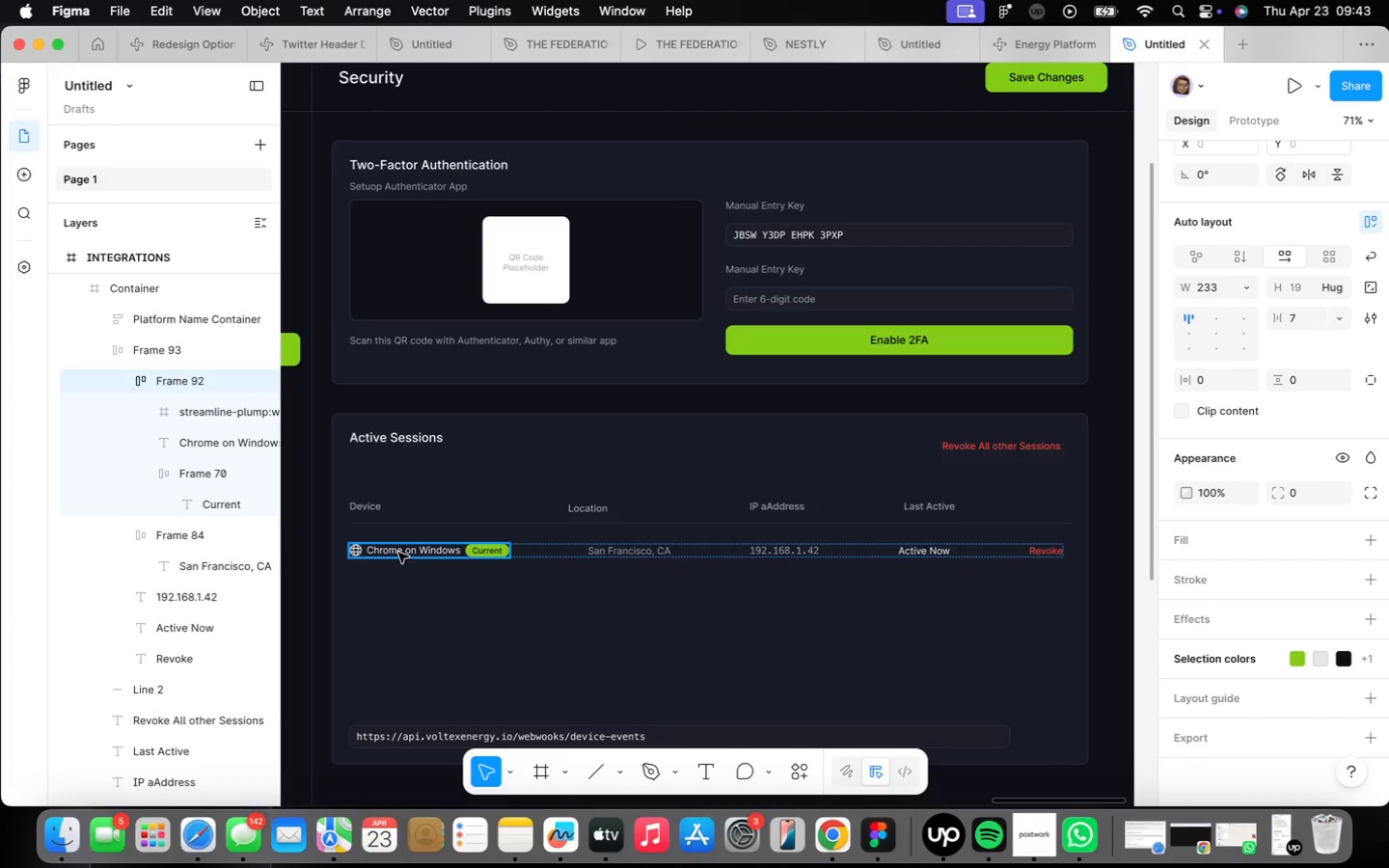 
double_click([406, 544])
 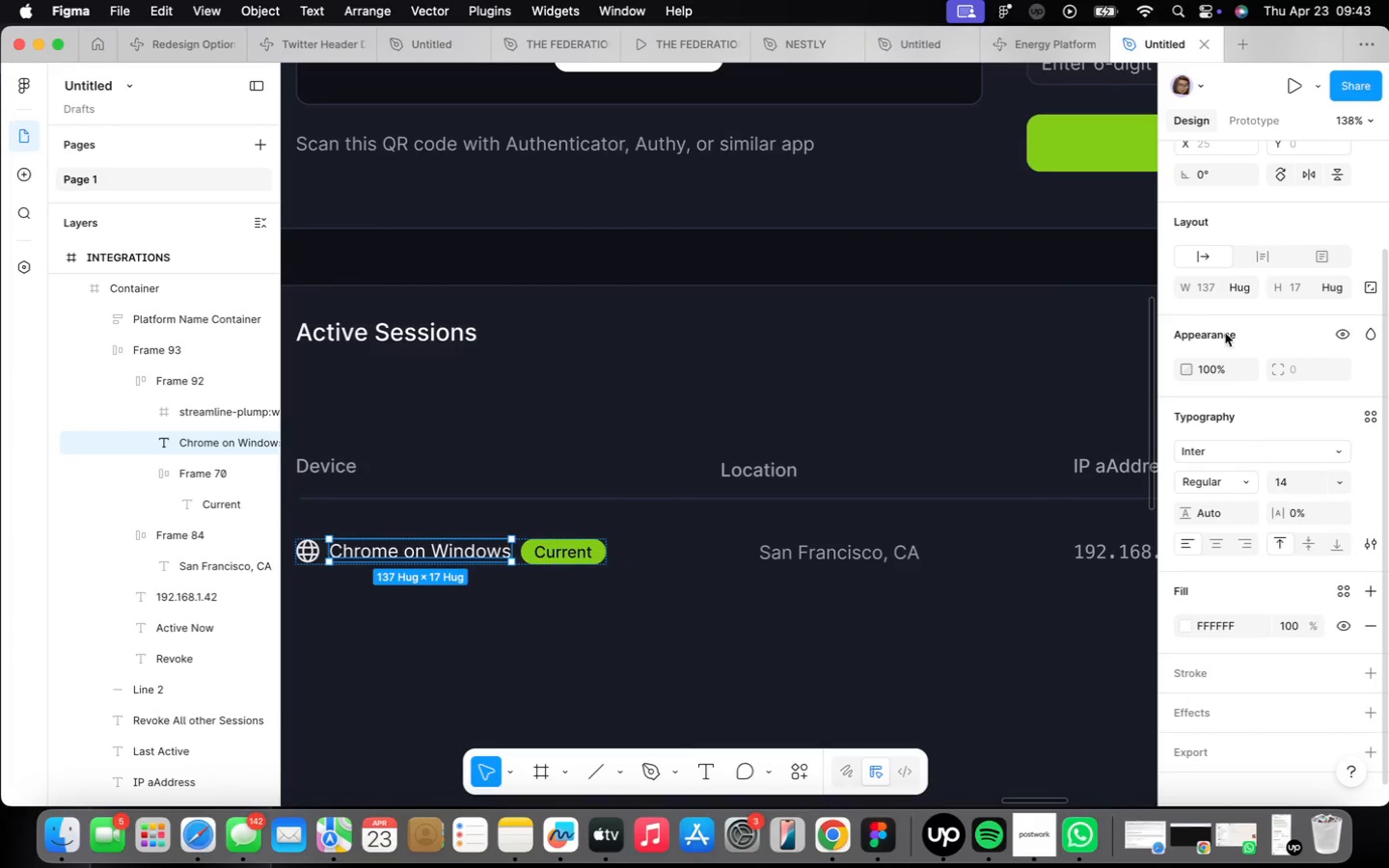 
scroll: coordinate [406, 549], scroll_direction: up, amount: 8.0
 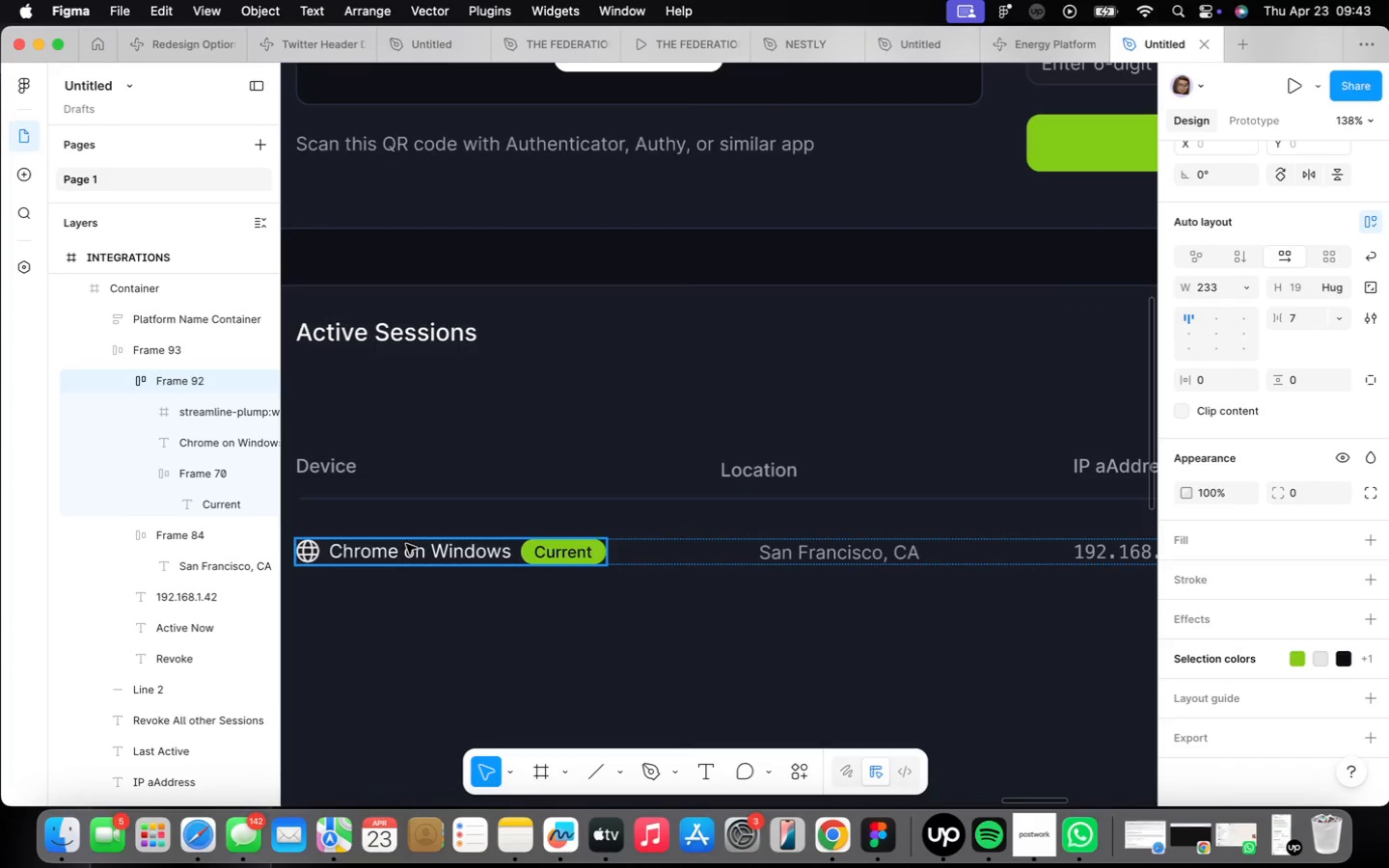 
left_click([1242, 281])
 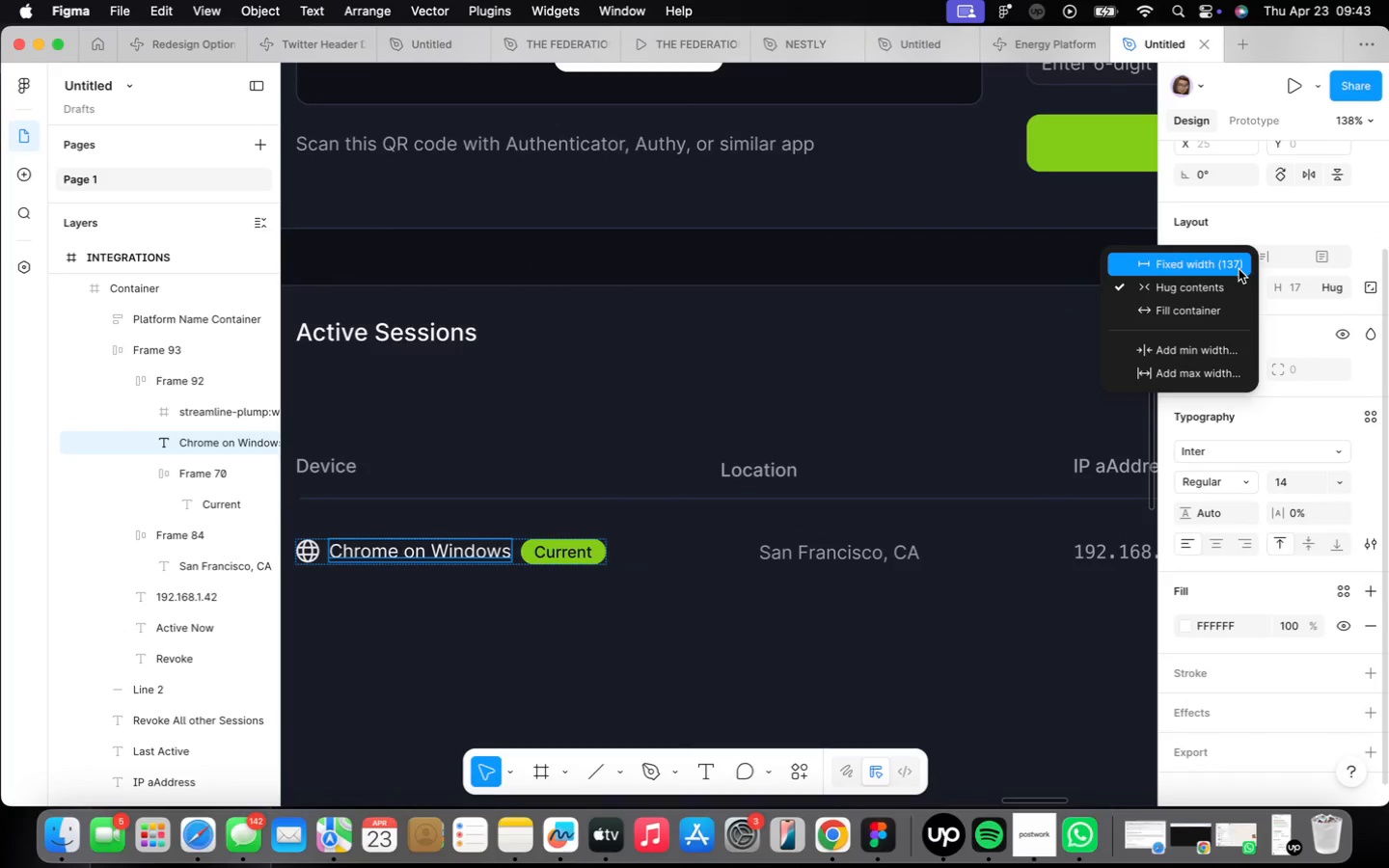 
left_click([1238, 265])
 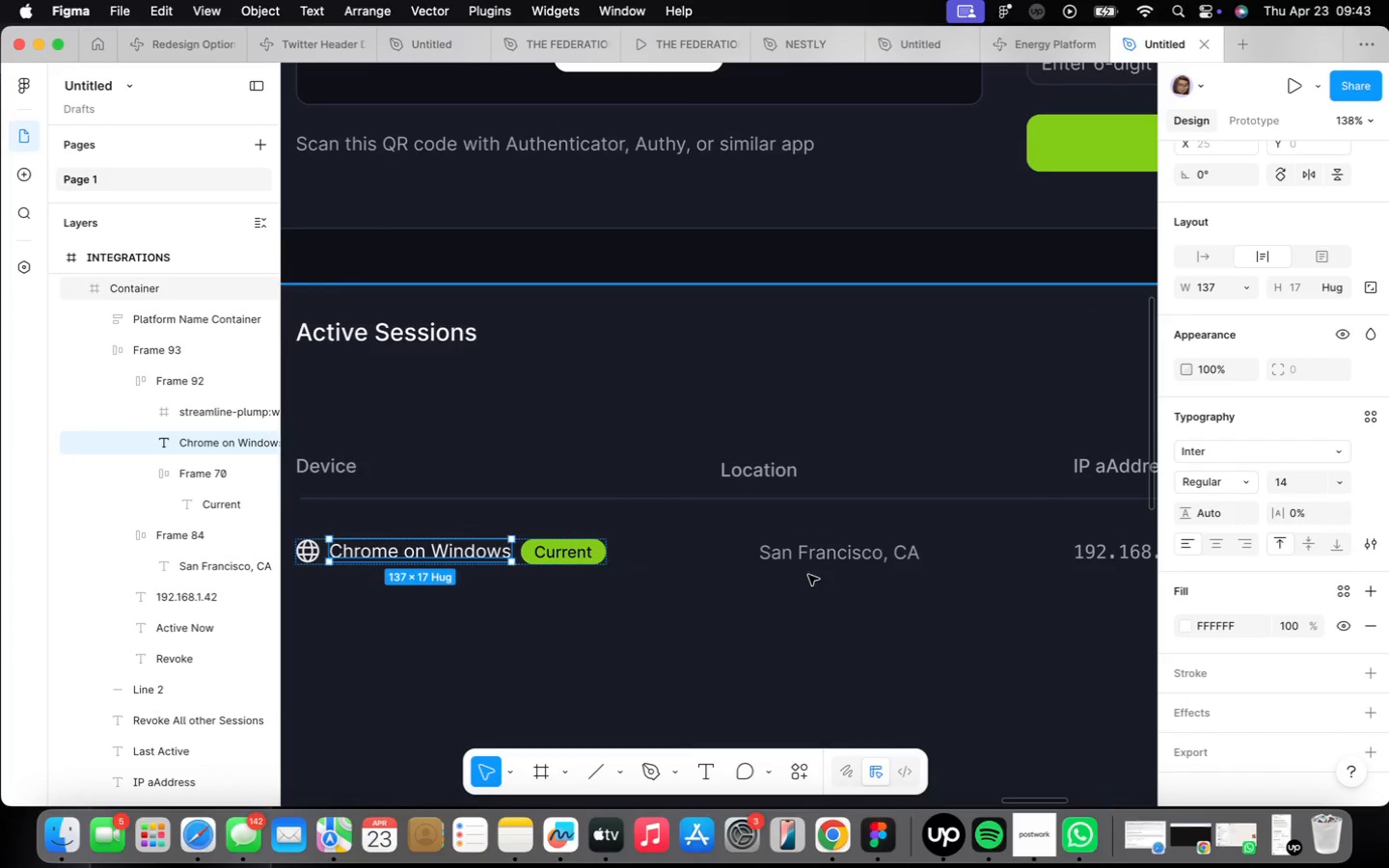 
scroll: coordinate [757, 568], scroll_direction: down, amount: 9.0
 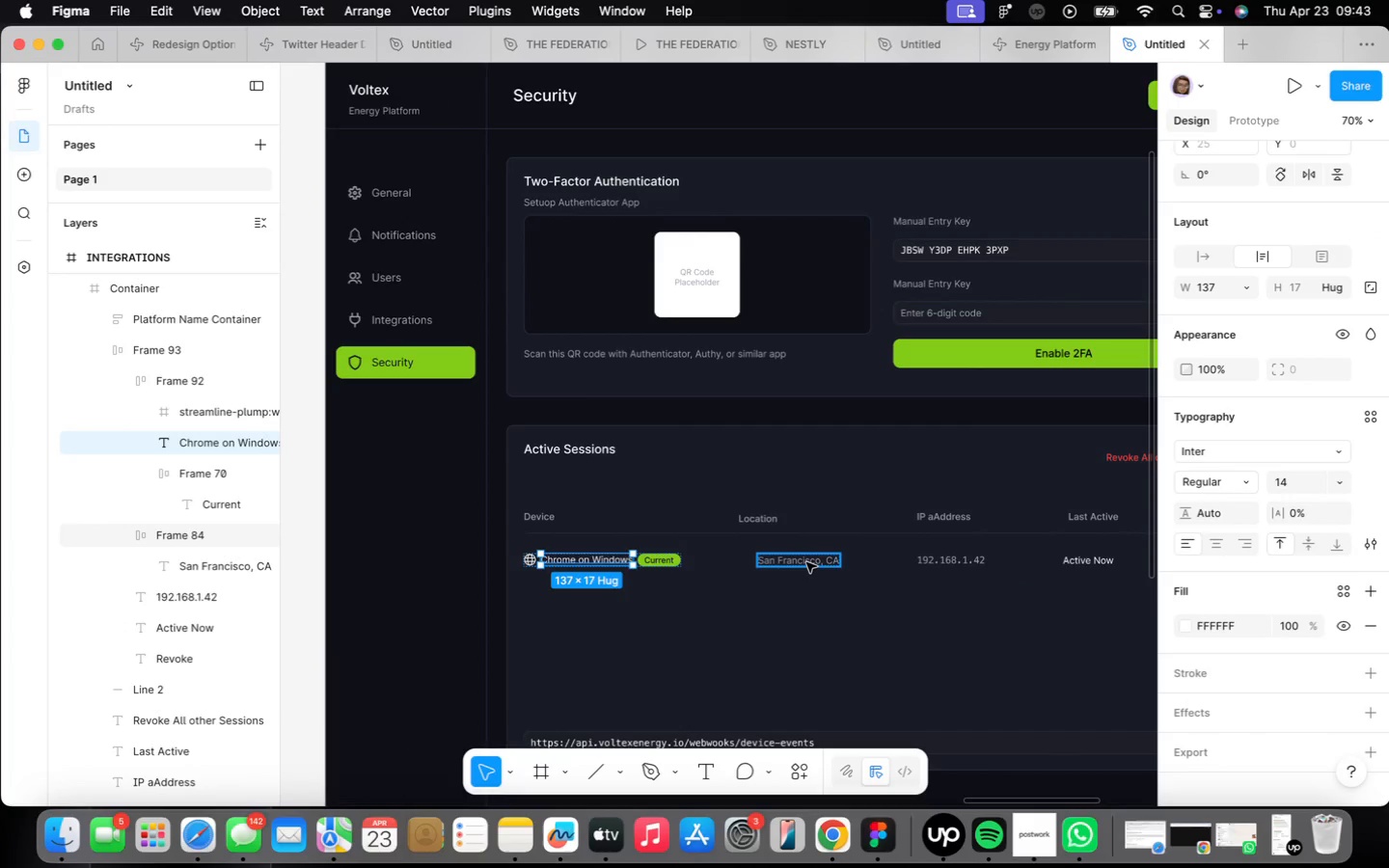 
left_click([806, 562])
 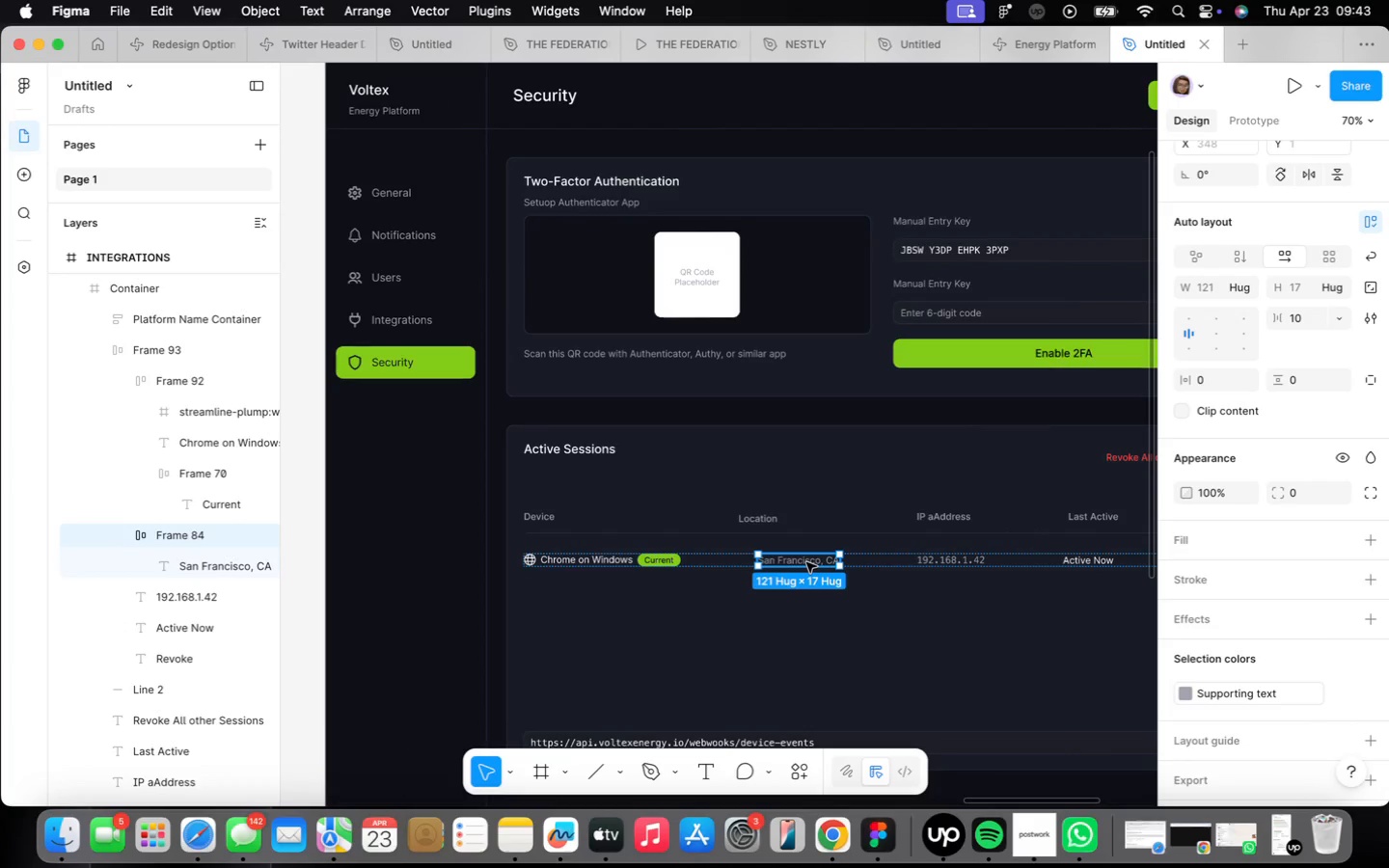 
scroll: coordinate [806, 562], scroll_direction: up, amount: 2.0
 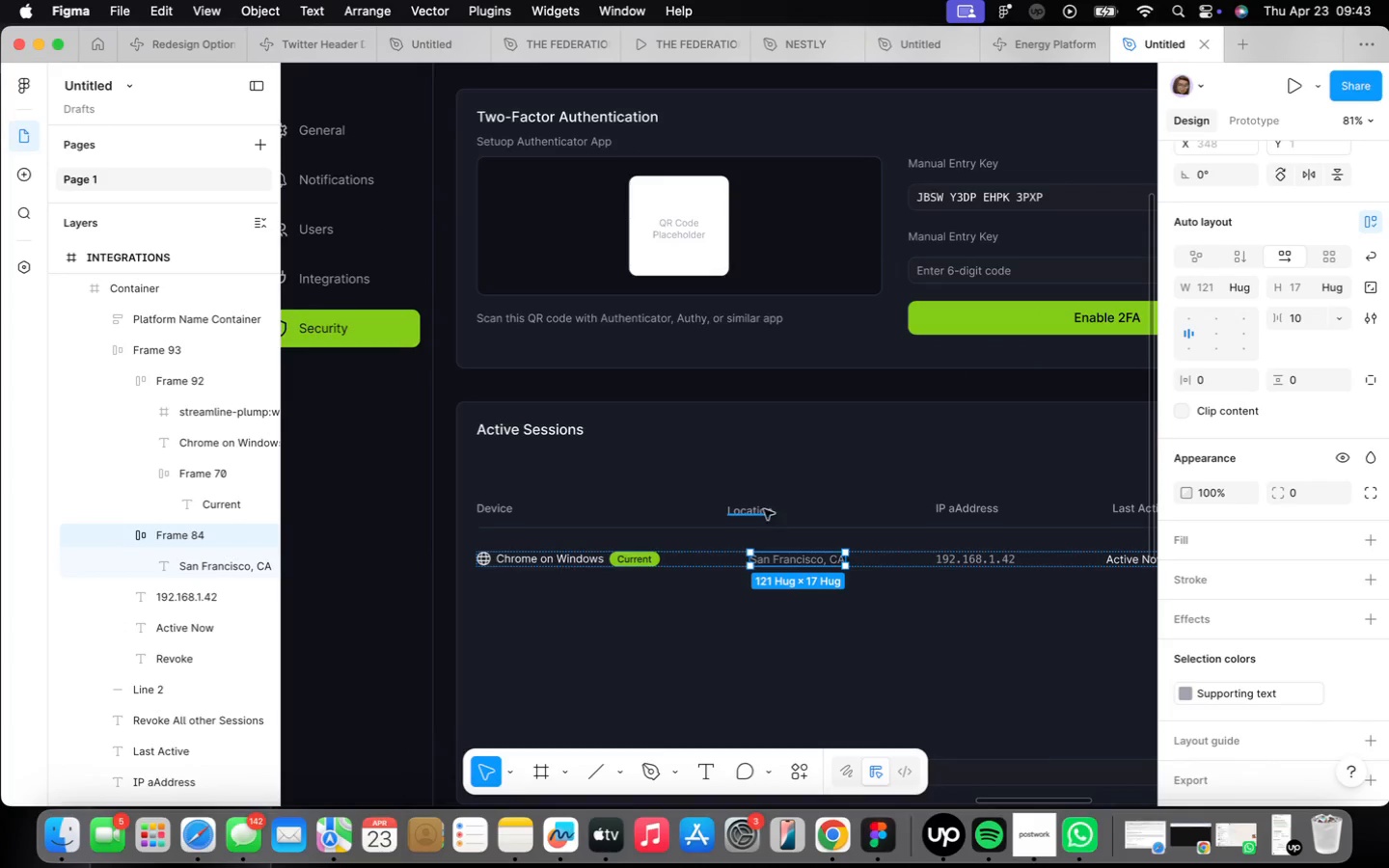 
left_click([763, 508])
 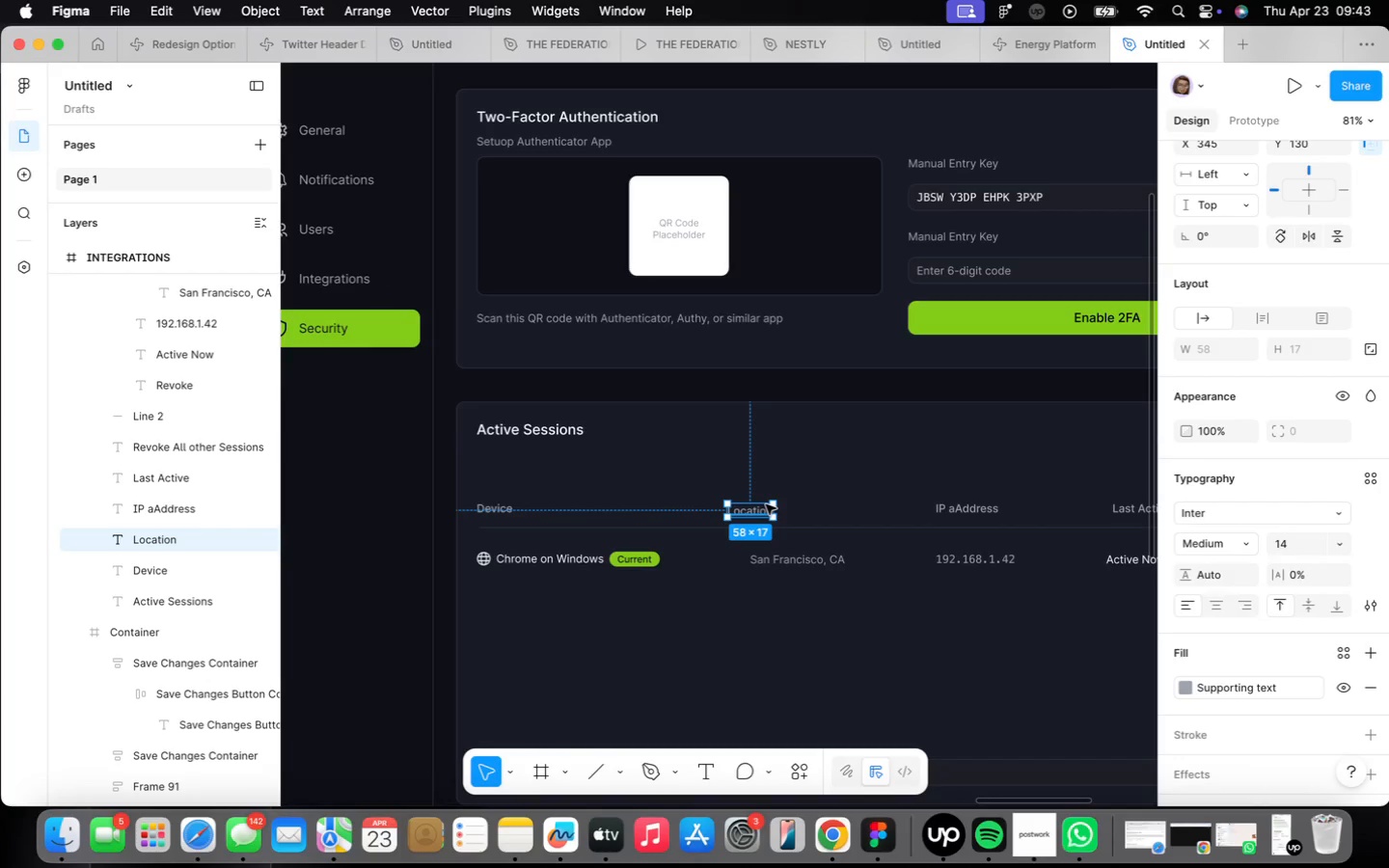 
hold_key(key=ArrowRight, duration=1.5)
 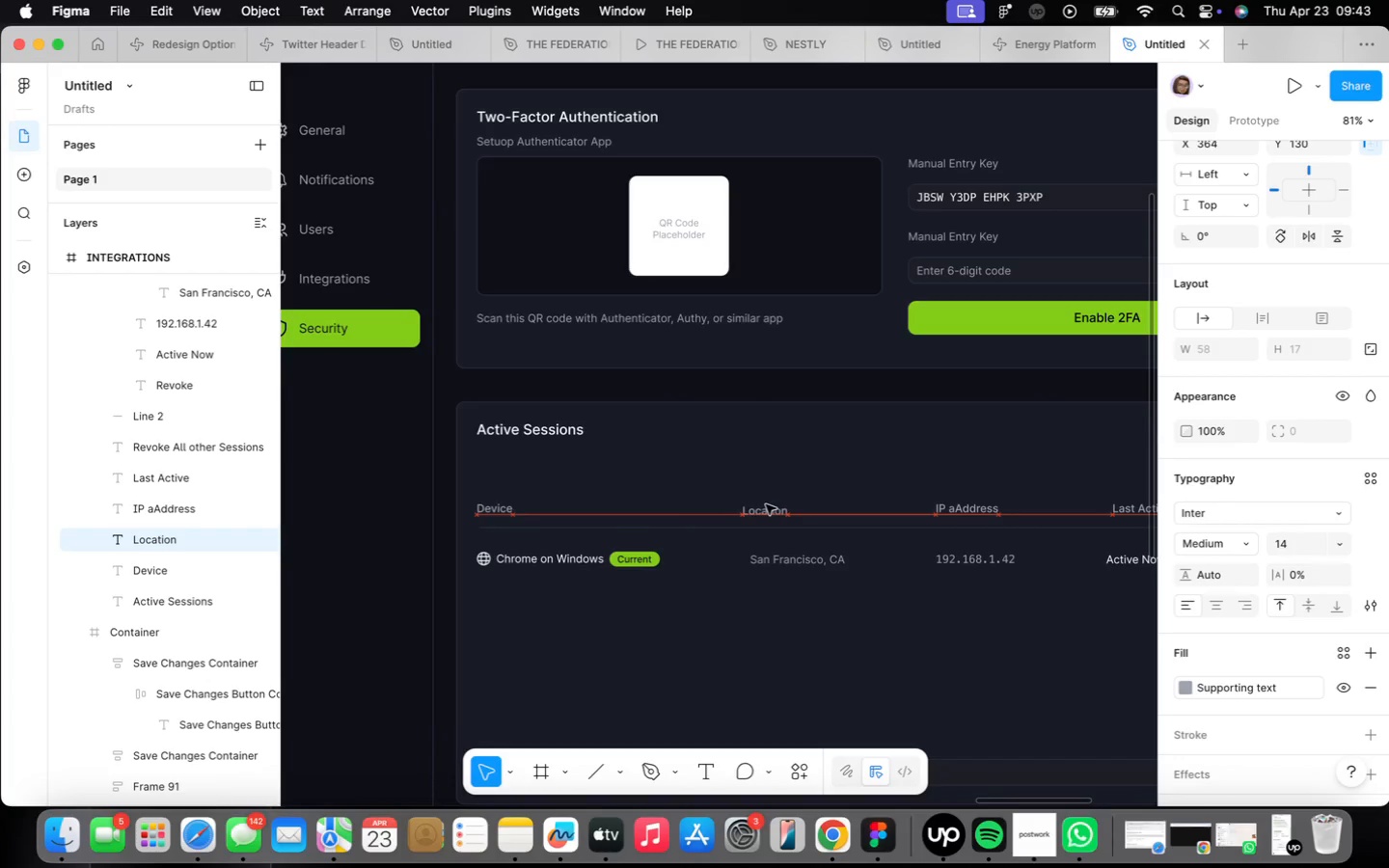 
hold_key(key=ArrowRight, duration=1.5)
 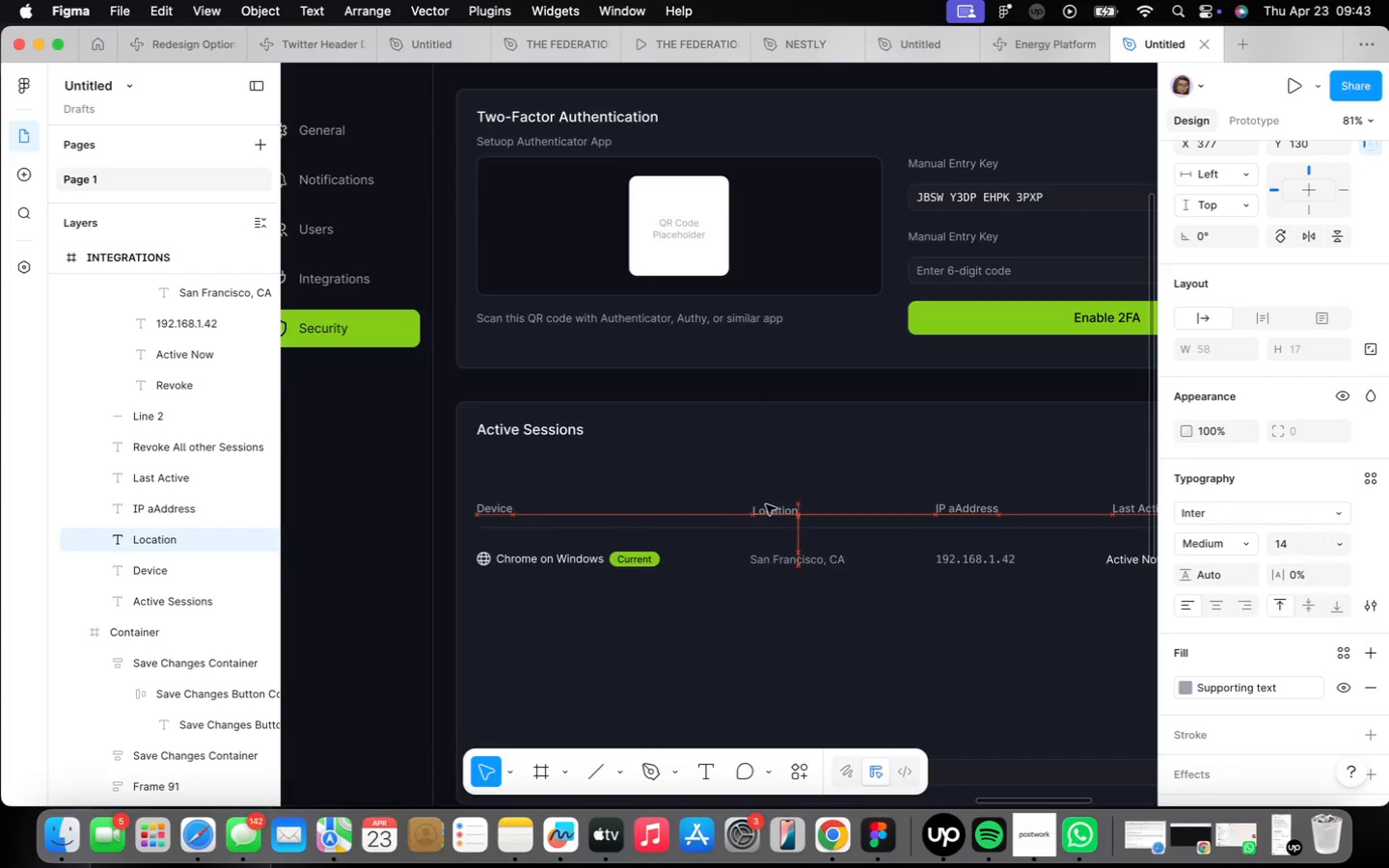 
key(ArrowLeft)
 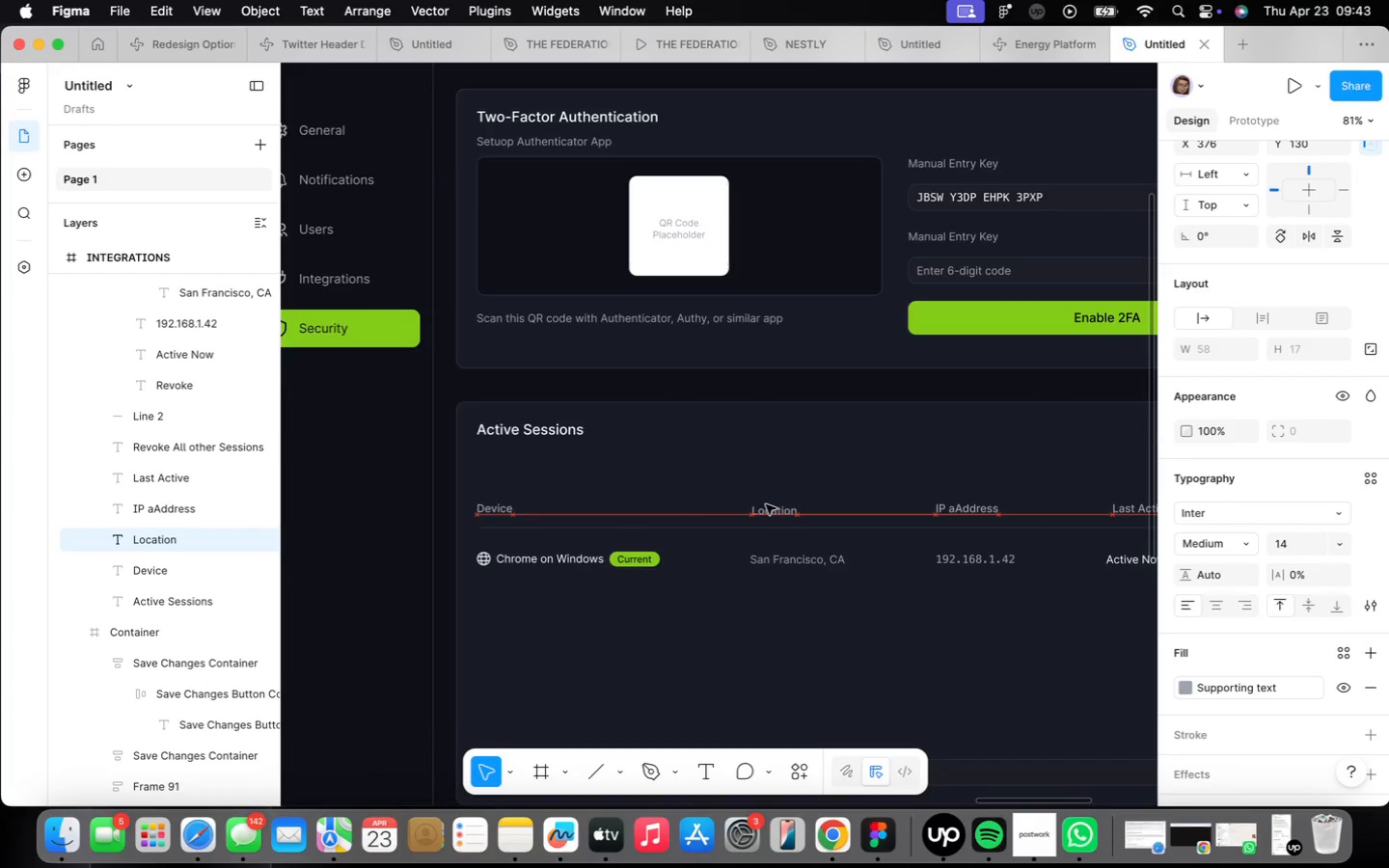 
key(ArrowLeft)
 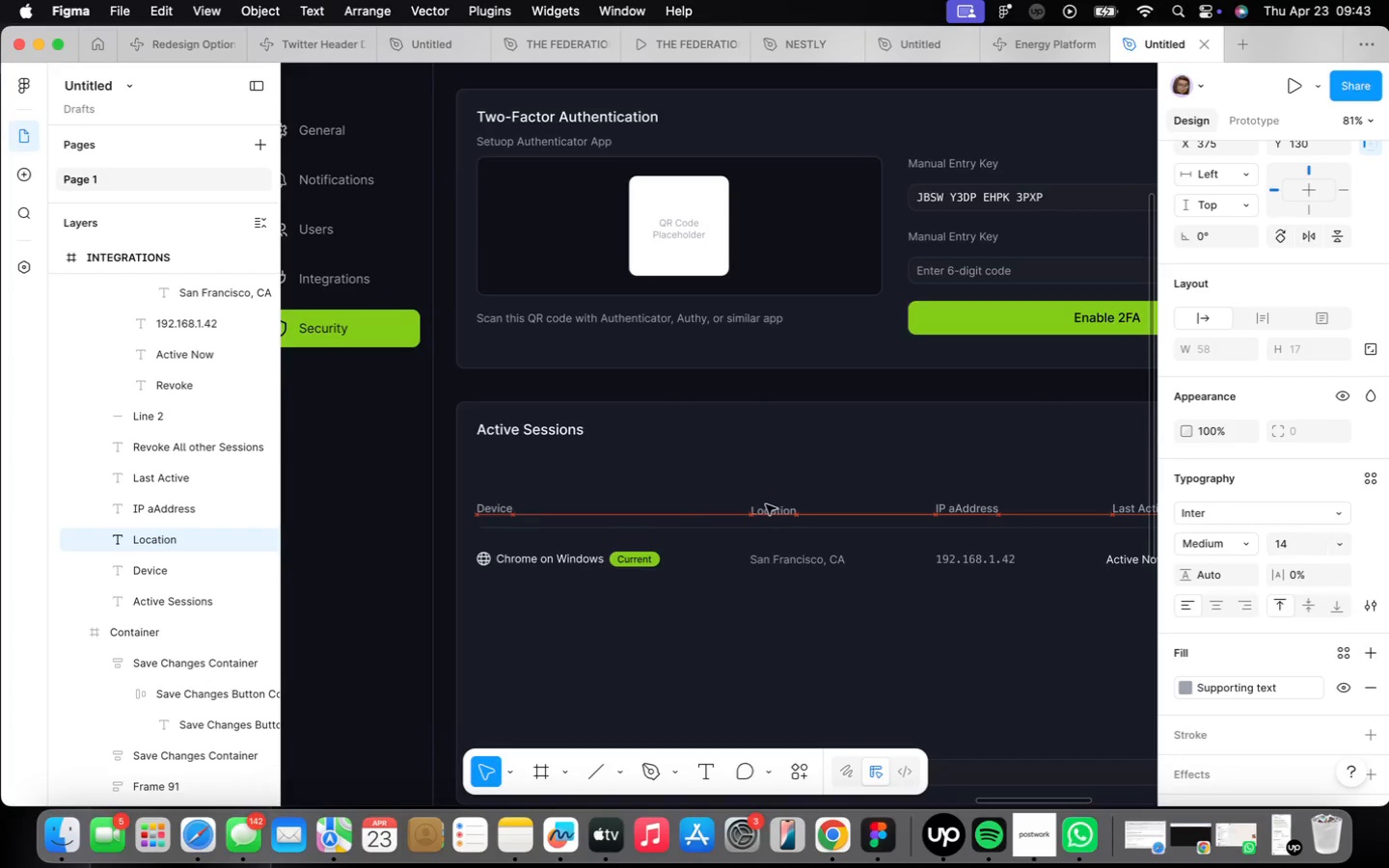 
key(ArrowLeft)
 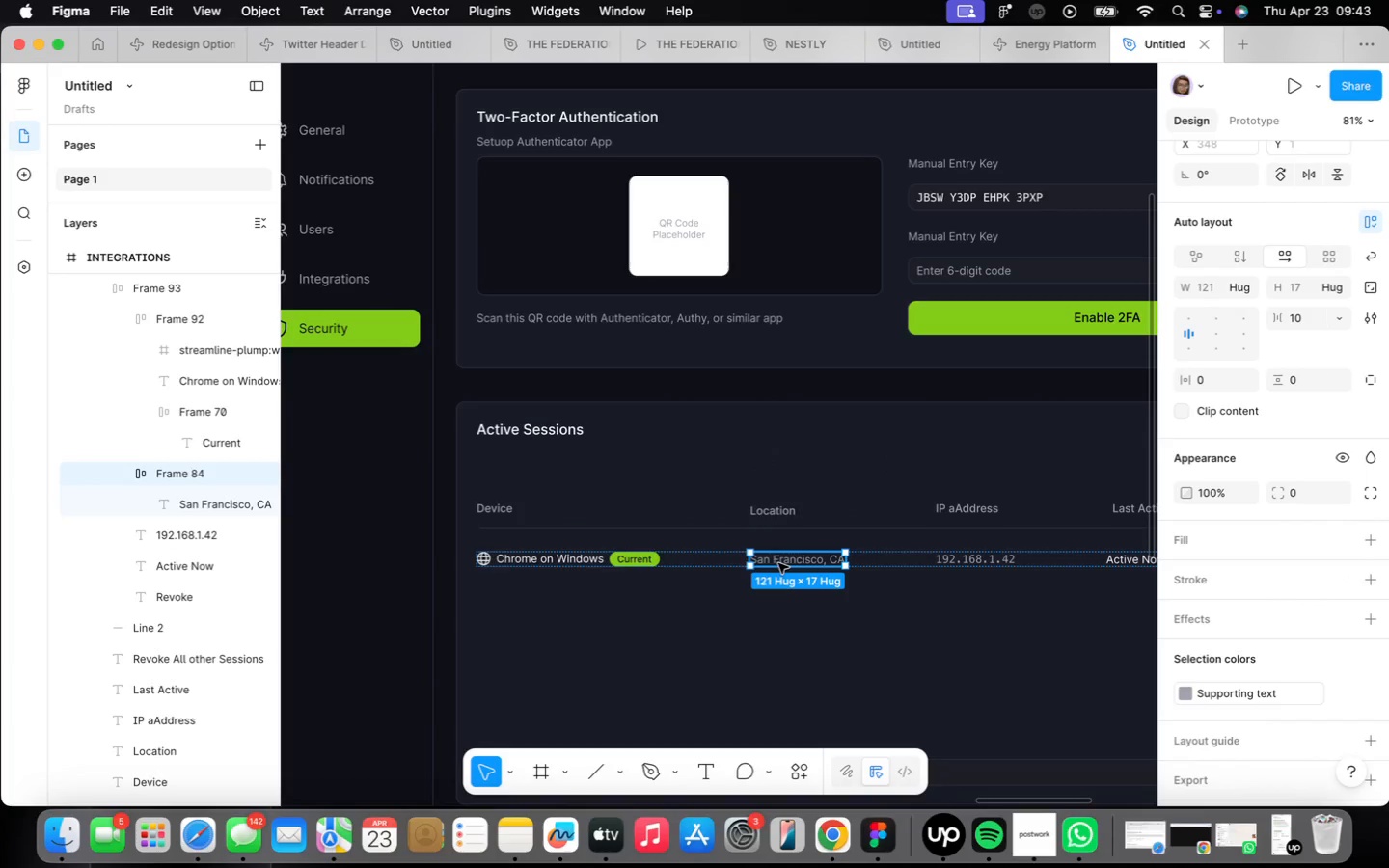 
left_click([1243, 284])
 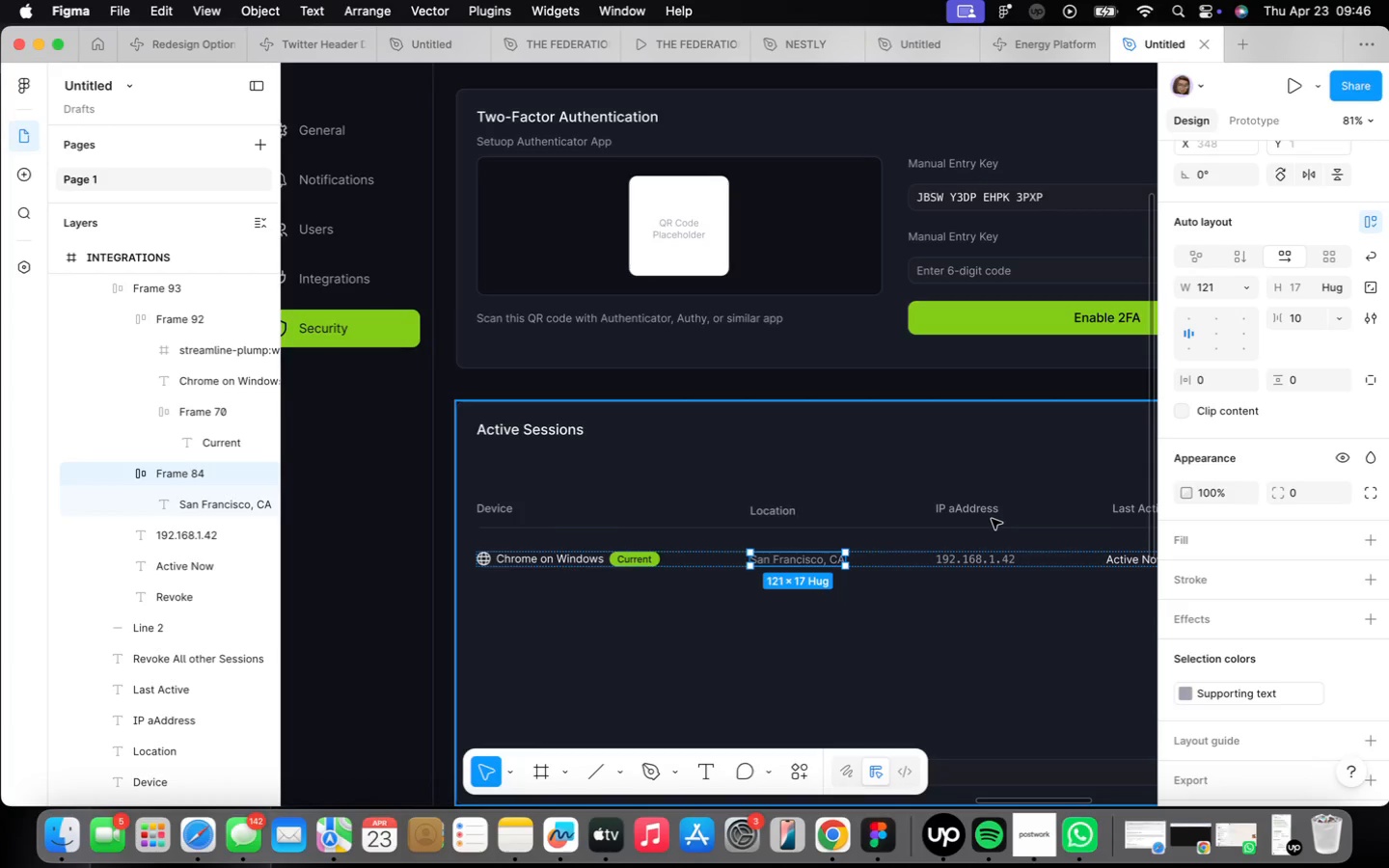 
wait(204.37)
 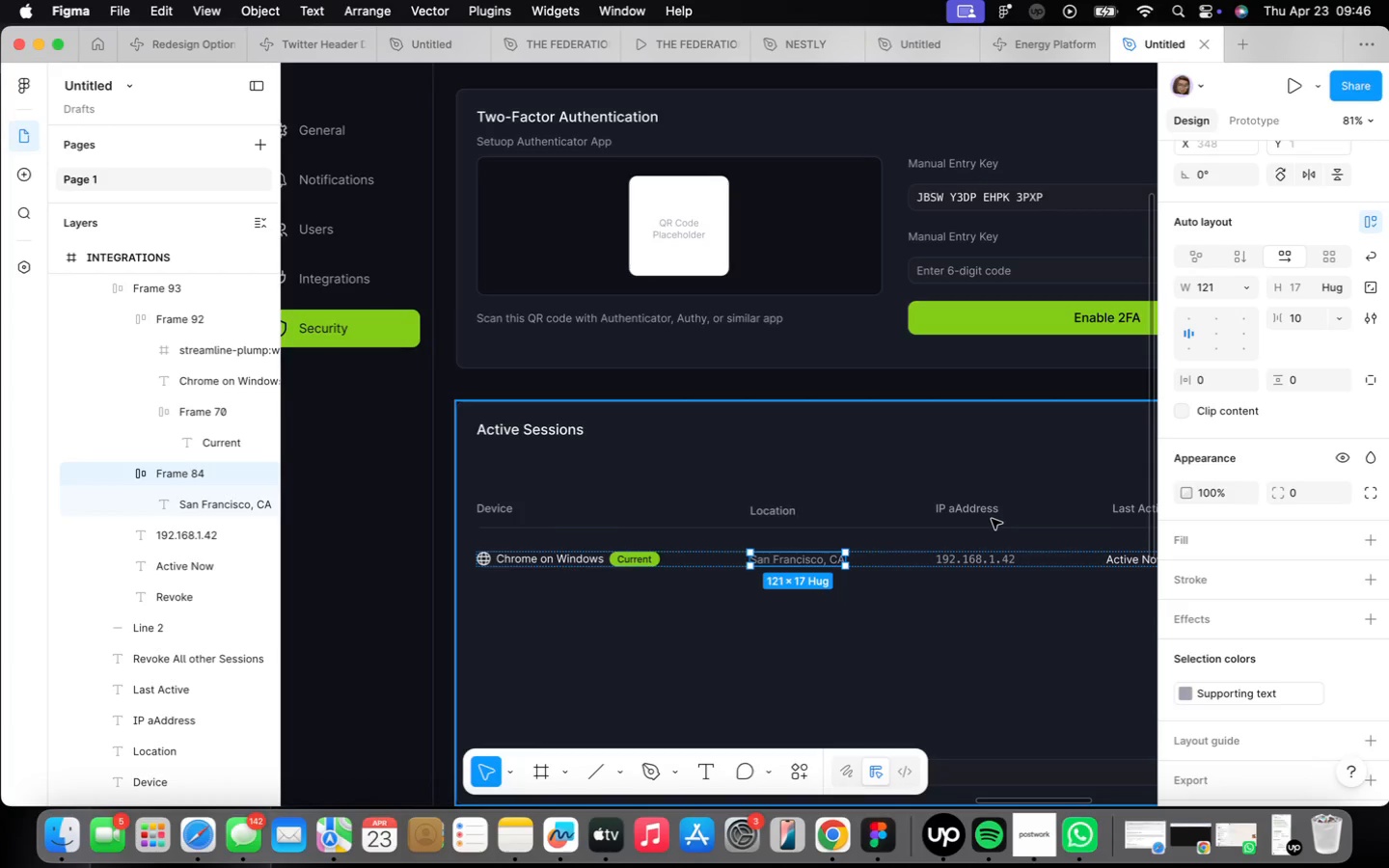 
left_click([988, 571])
 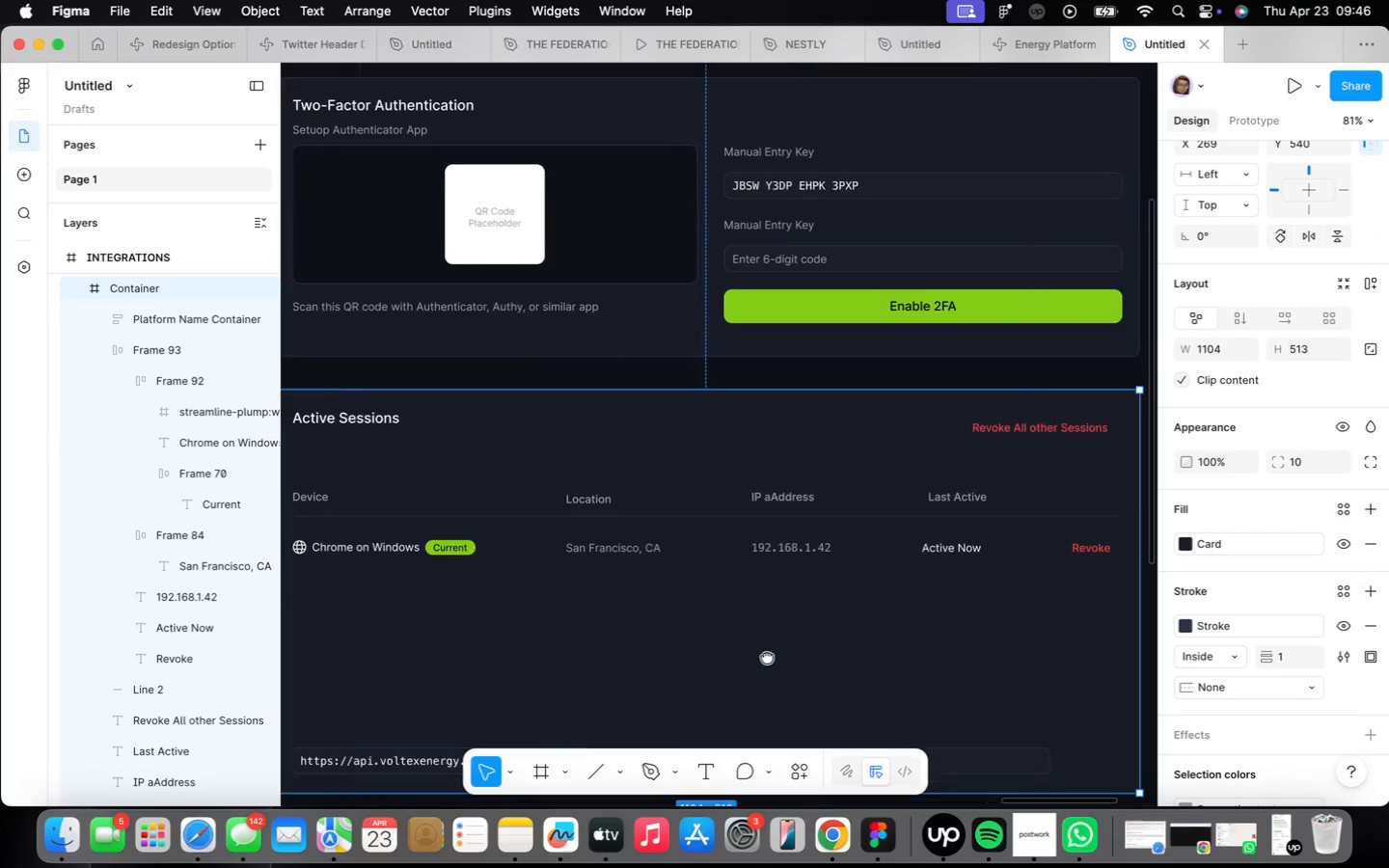 
double_click([804, 554])
 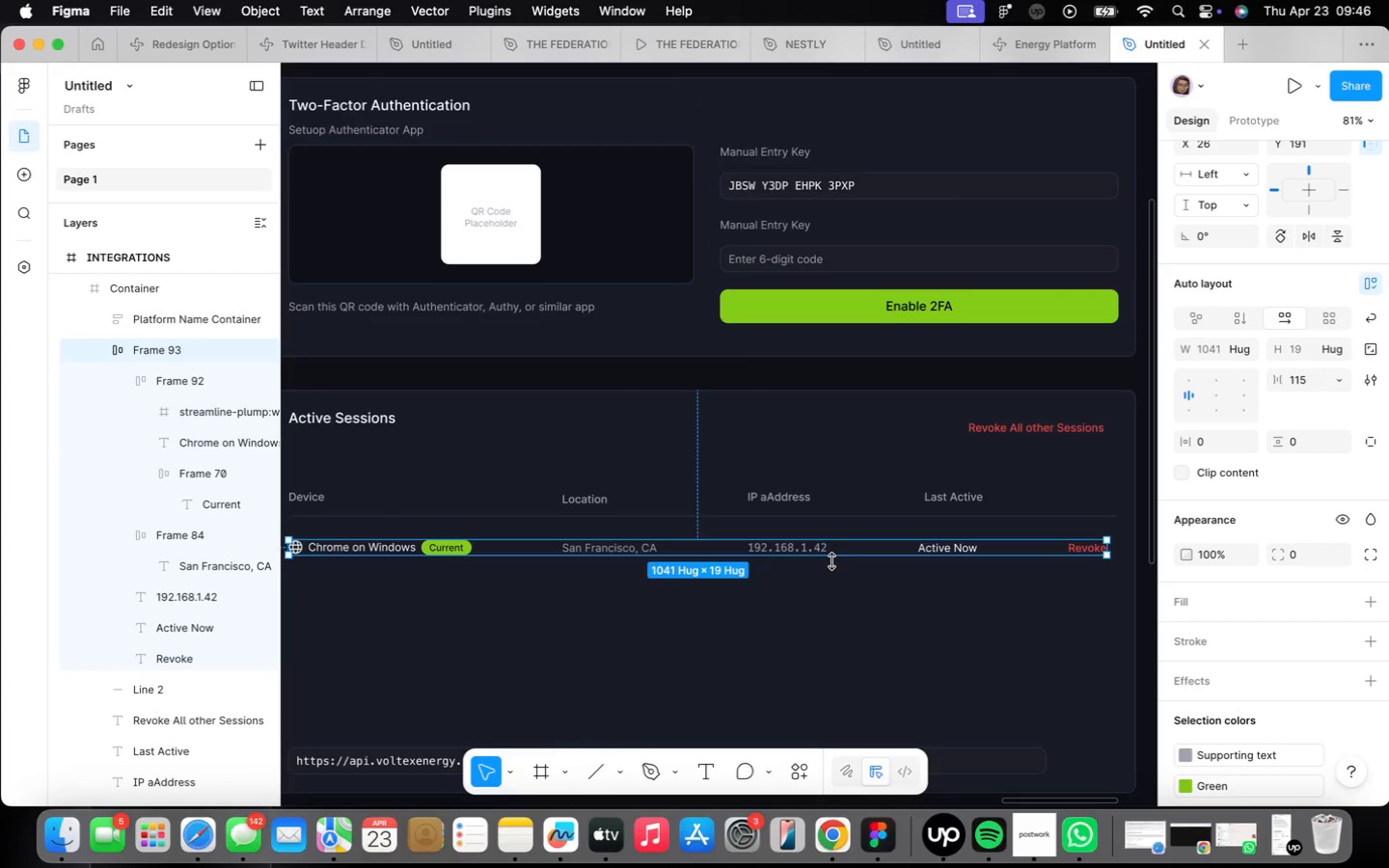 
left_click([770, 452])
 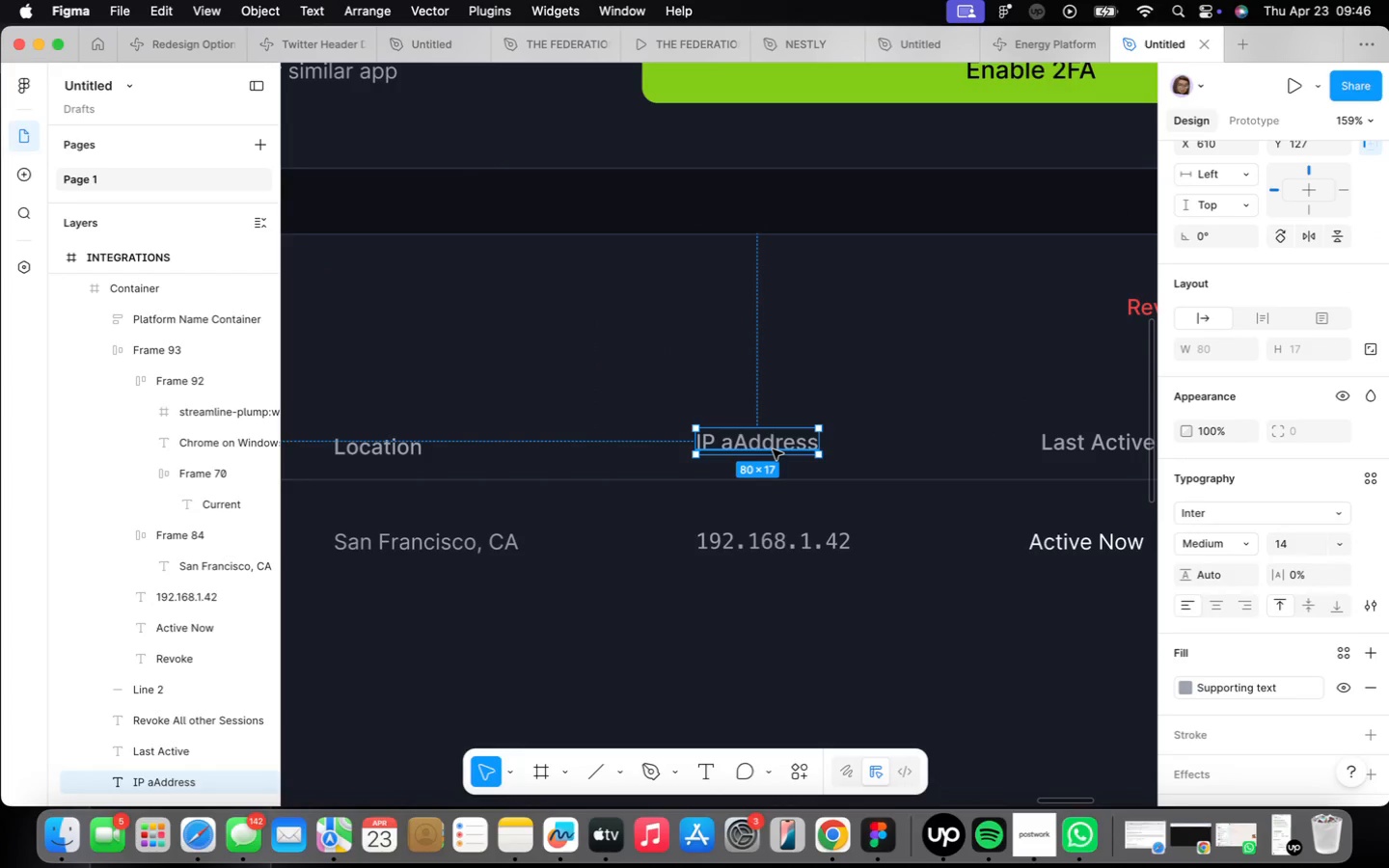 
scroll: coordinate [803, 555], scroll_direction: up, amount: 8.0
 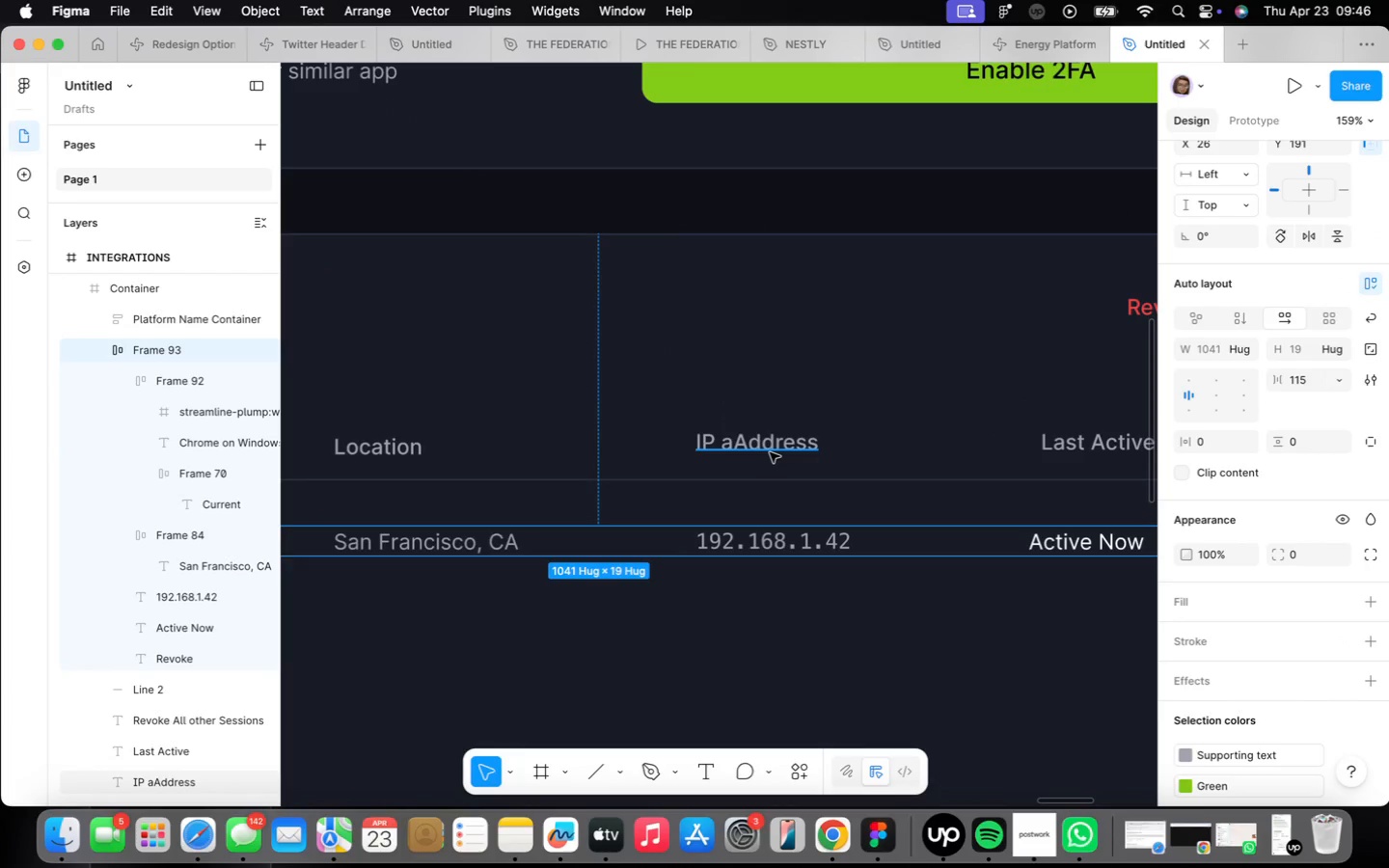 
hold_key(key=ArrowRight, duration=0.49)
 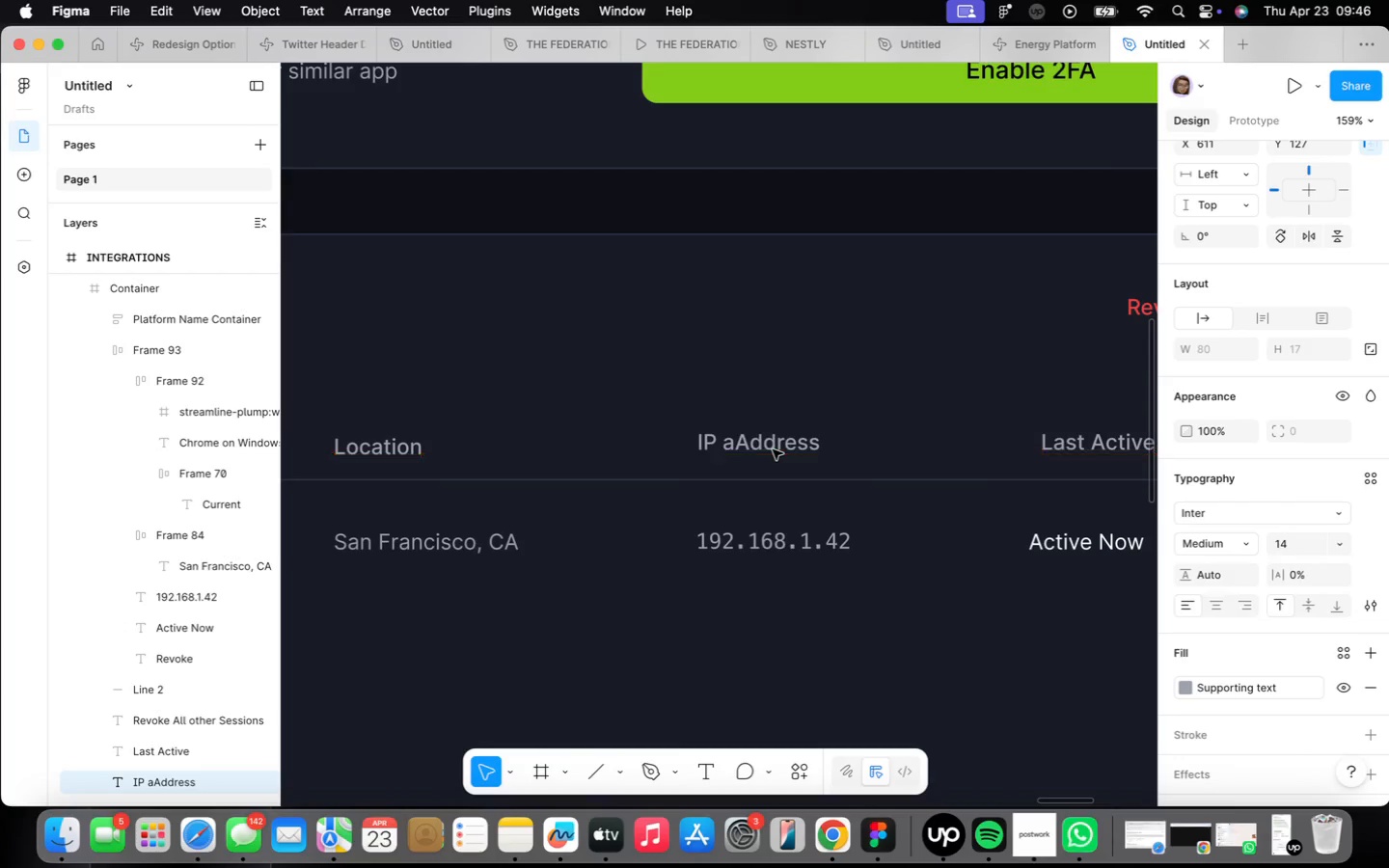 
key(ArrowRight)
 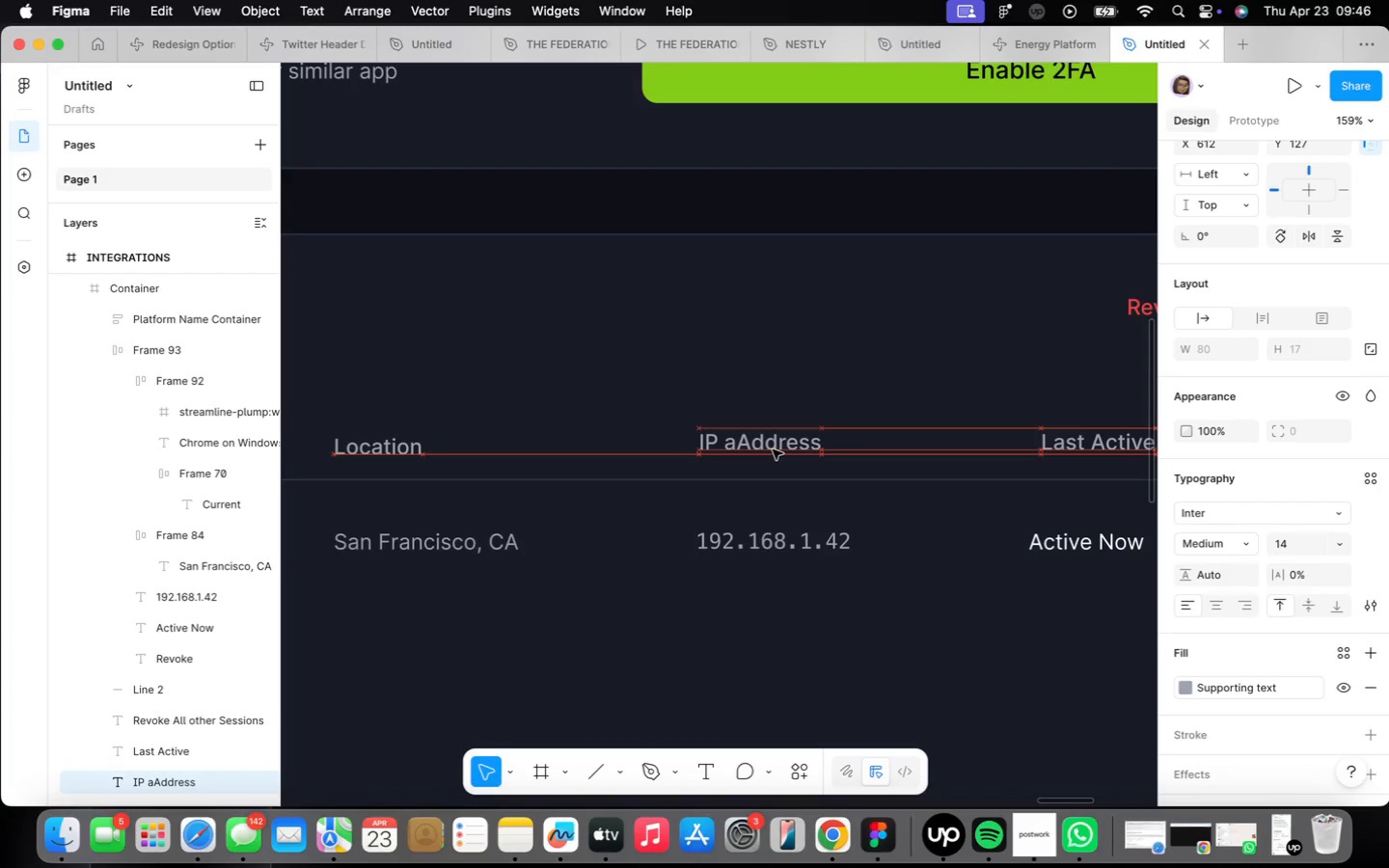 
key(ArrowRight)
 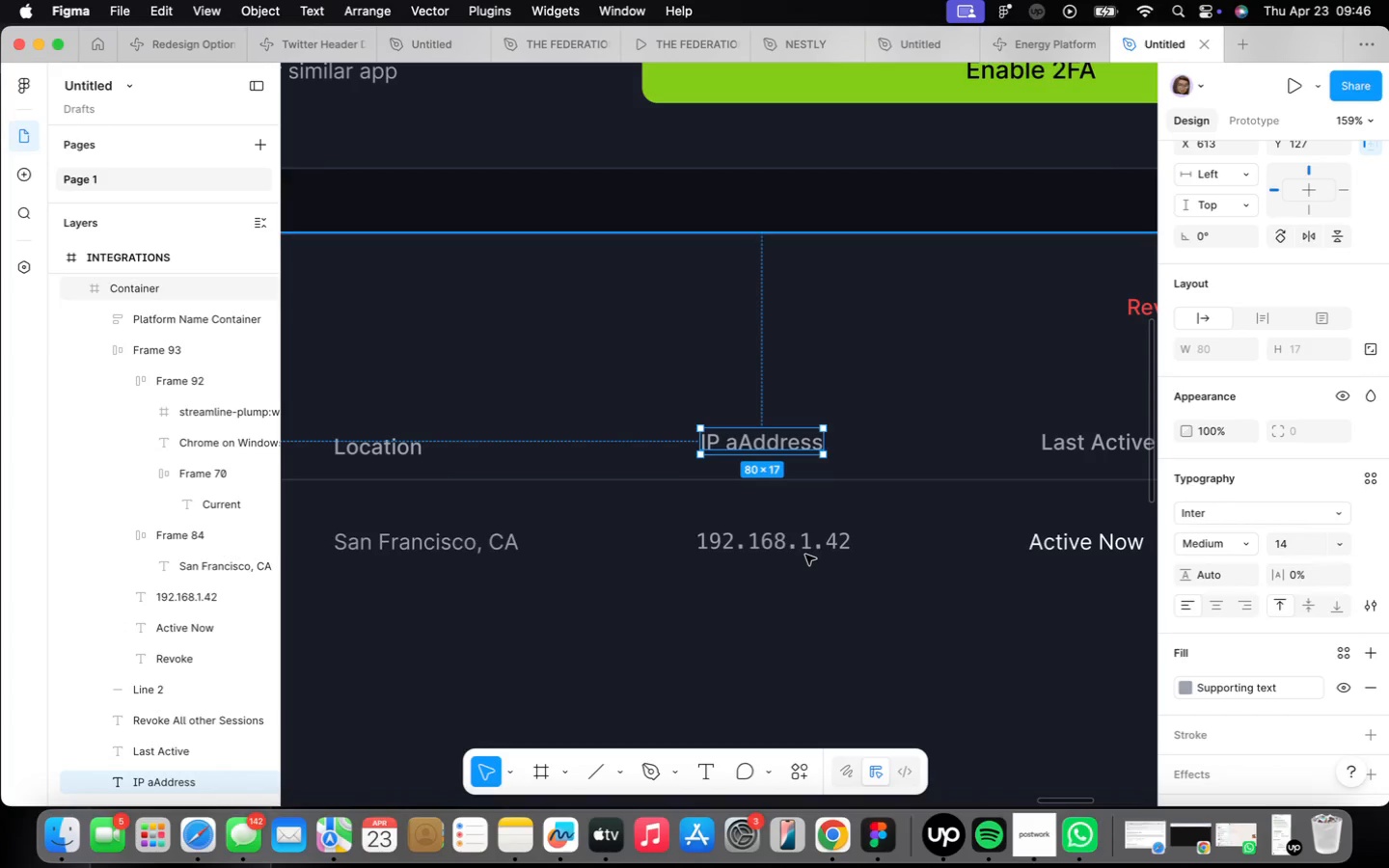 
left_click([775, 526])
 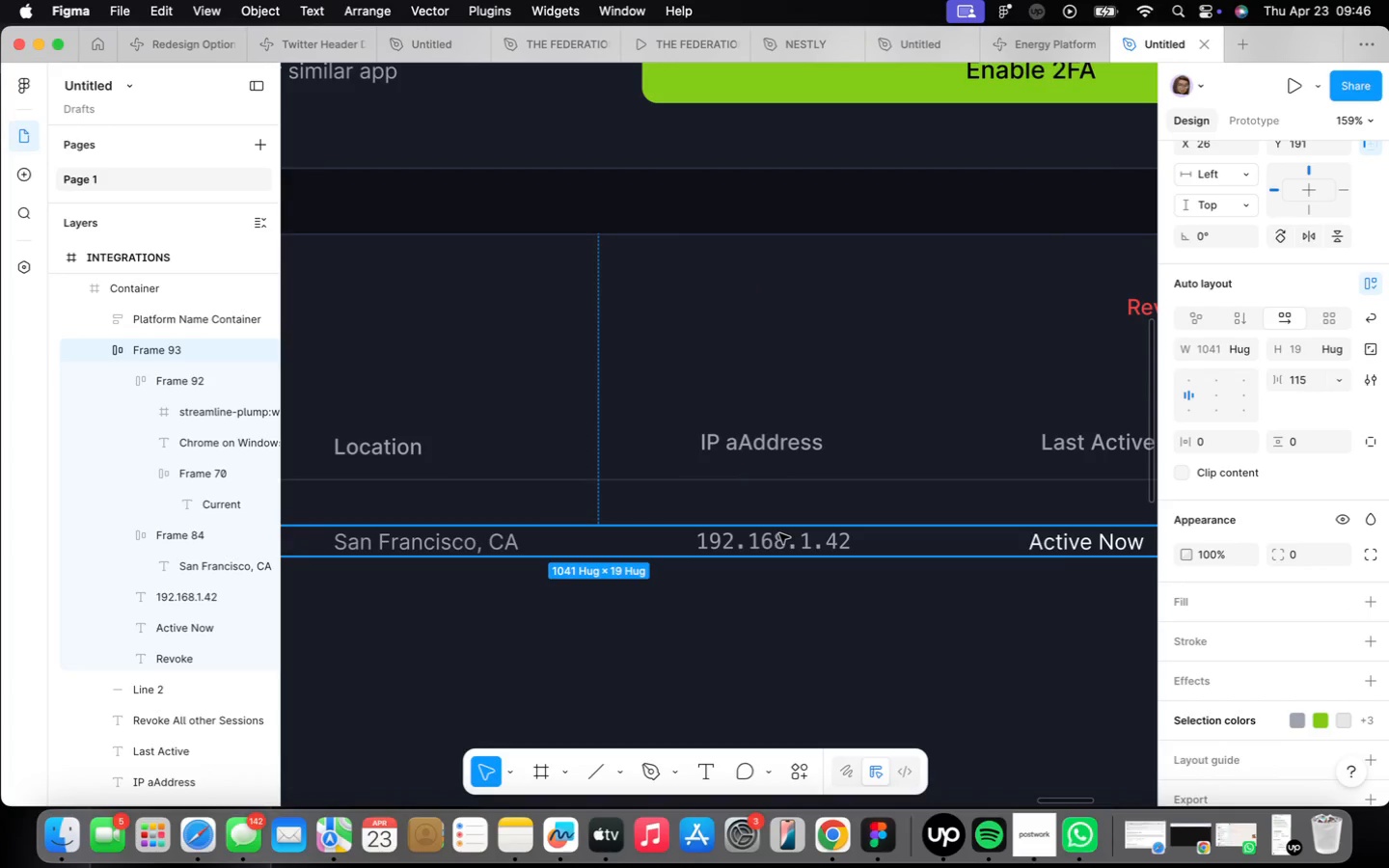 
triple_click([777, 535])
 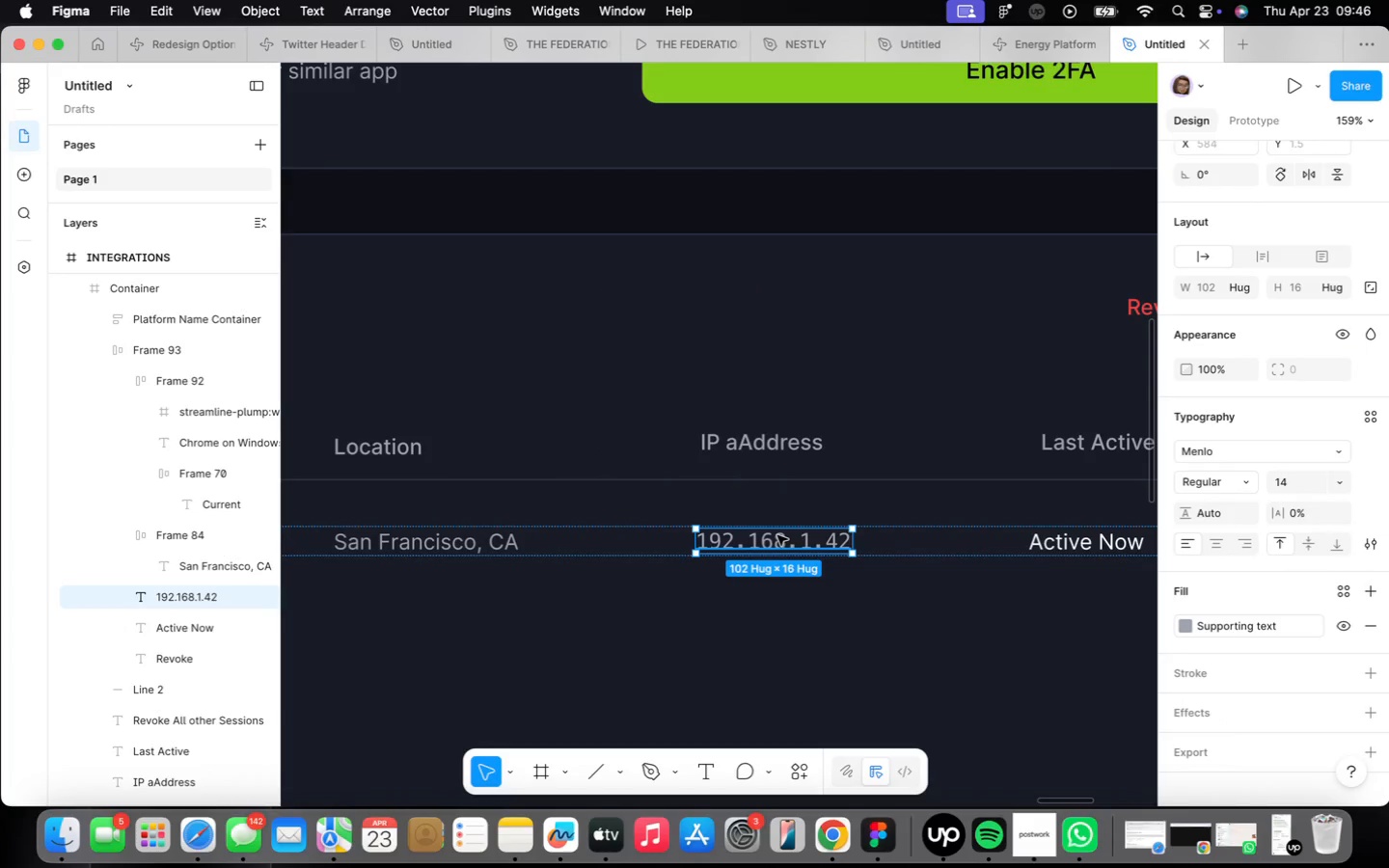 
triple_click([777, 535])
 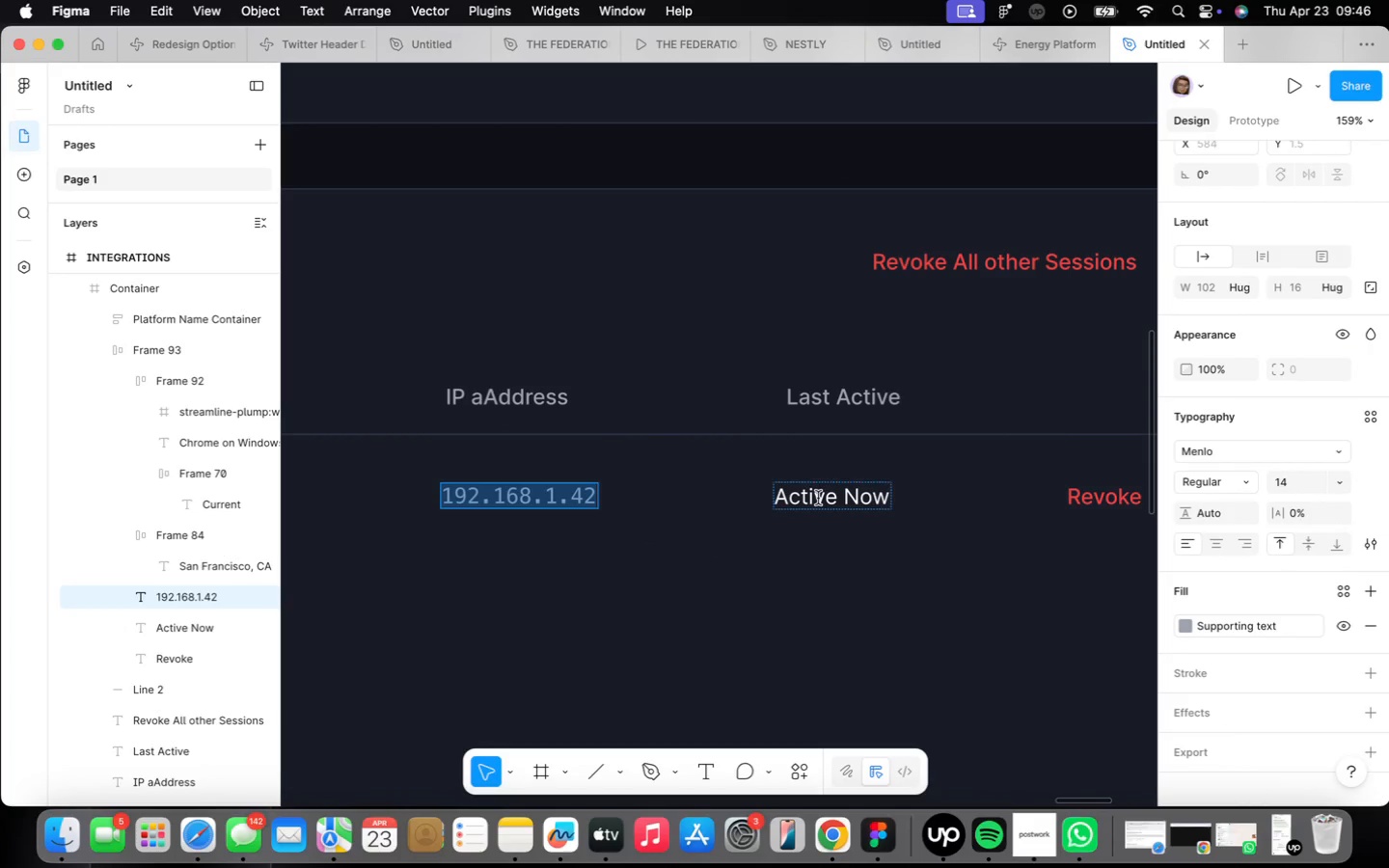 
wait(7.97)
 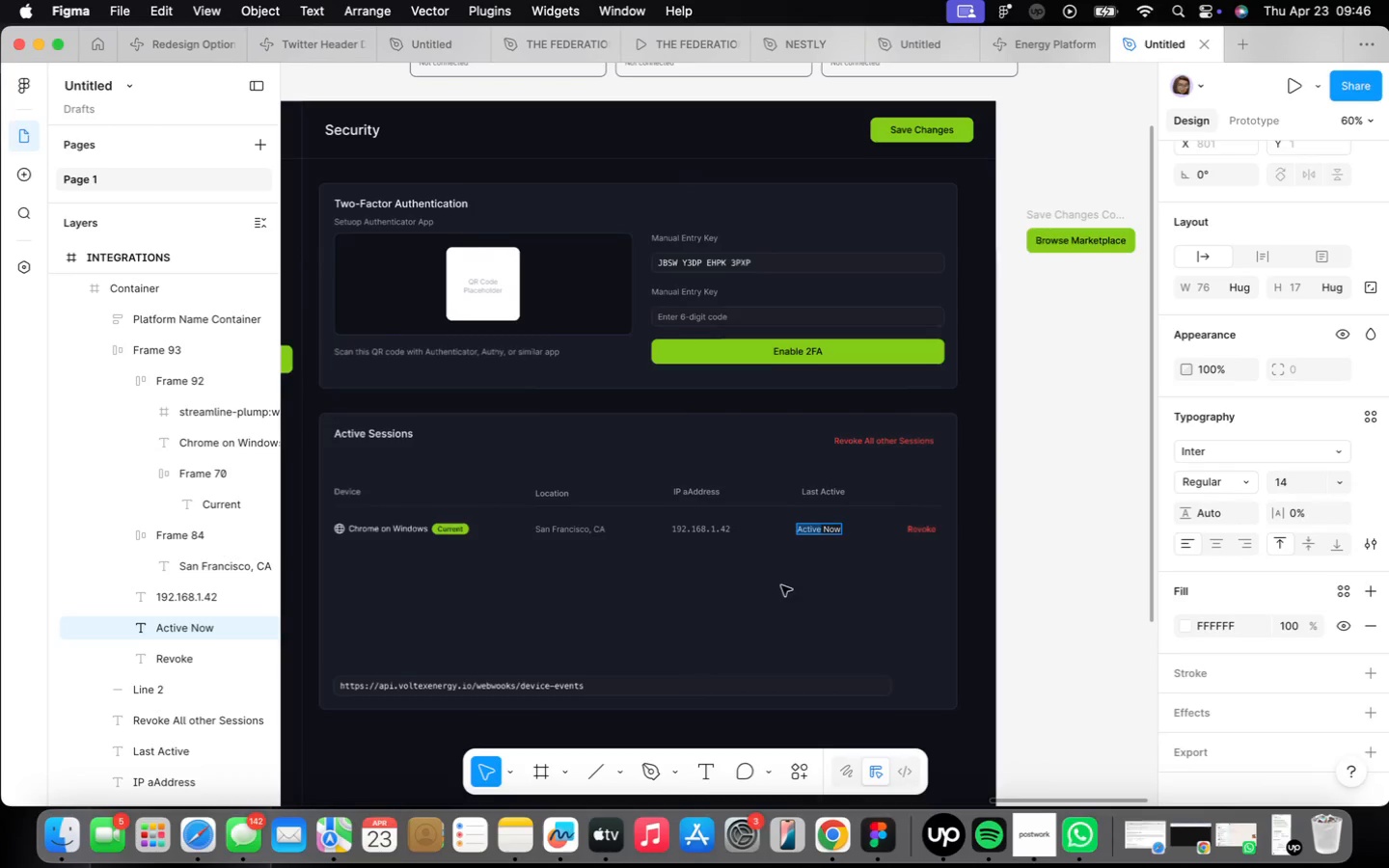 
left_click([774, 592])
 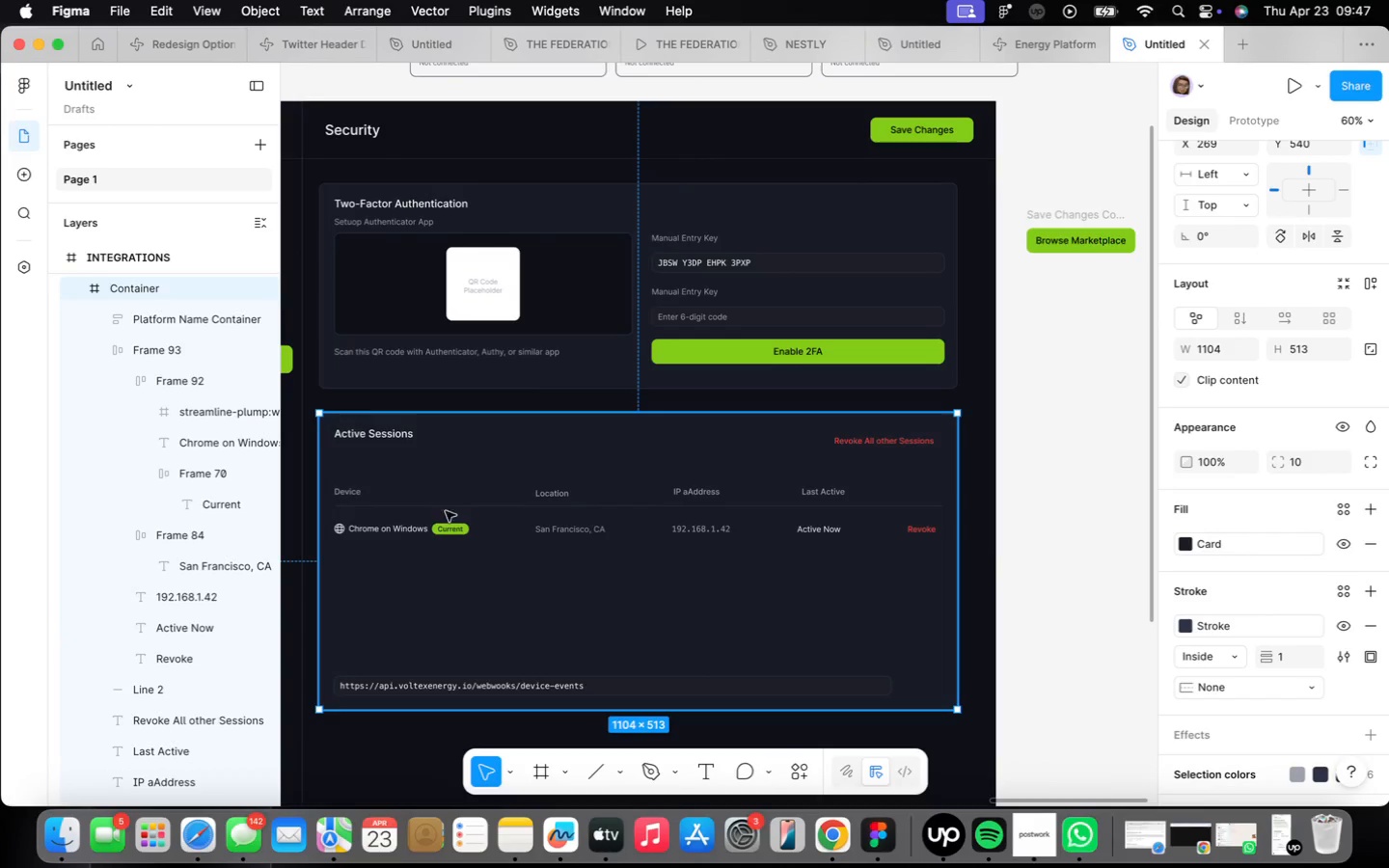 
scroll: coordinate [813, 548], scroll_direction: down, amount: 14.0
 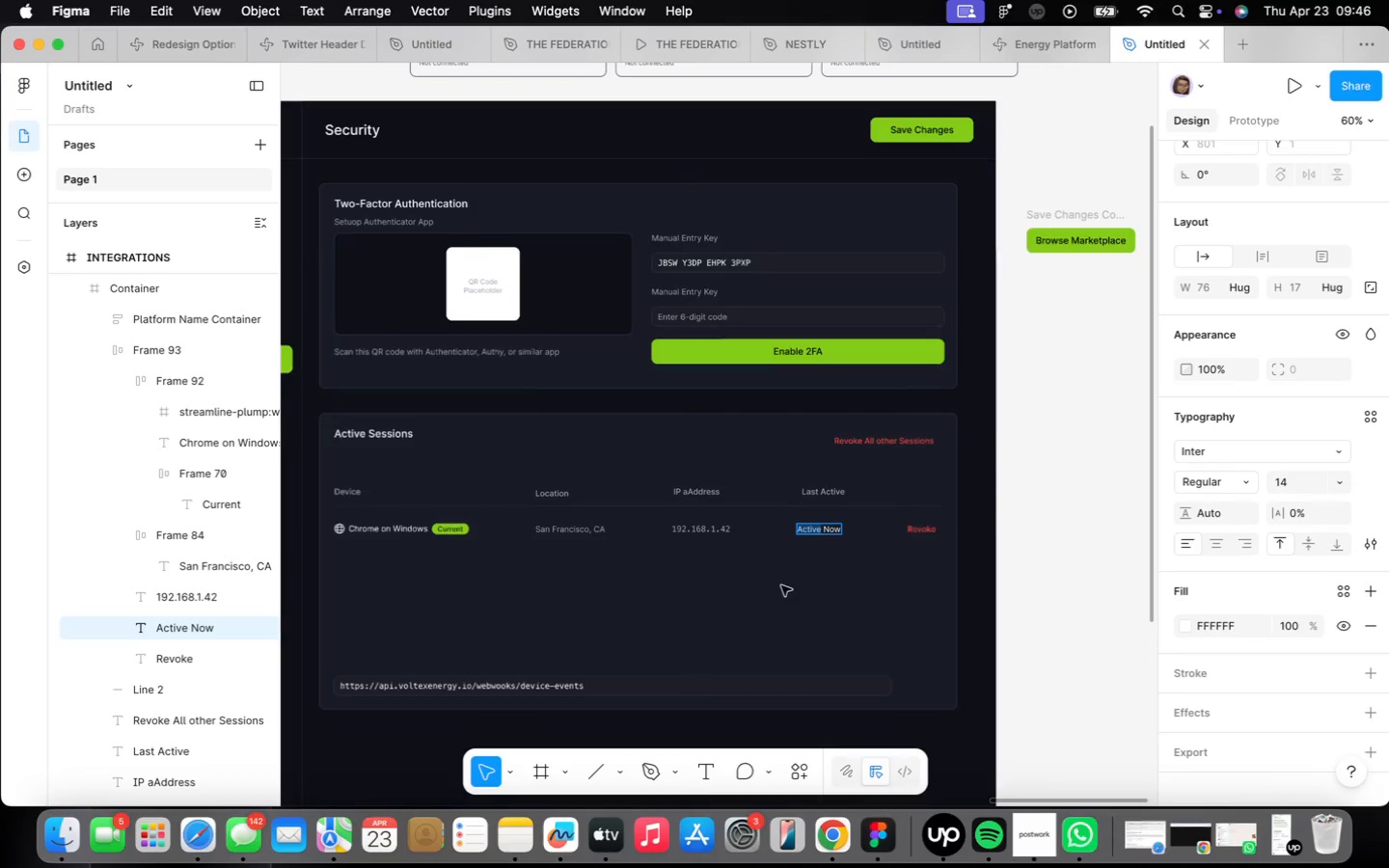 
double_click([455, 528])
 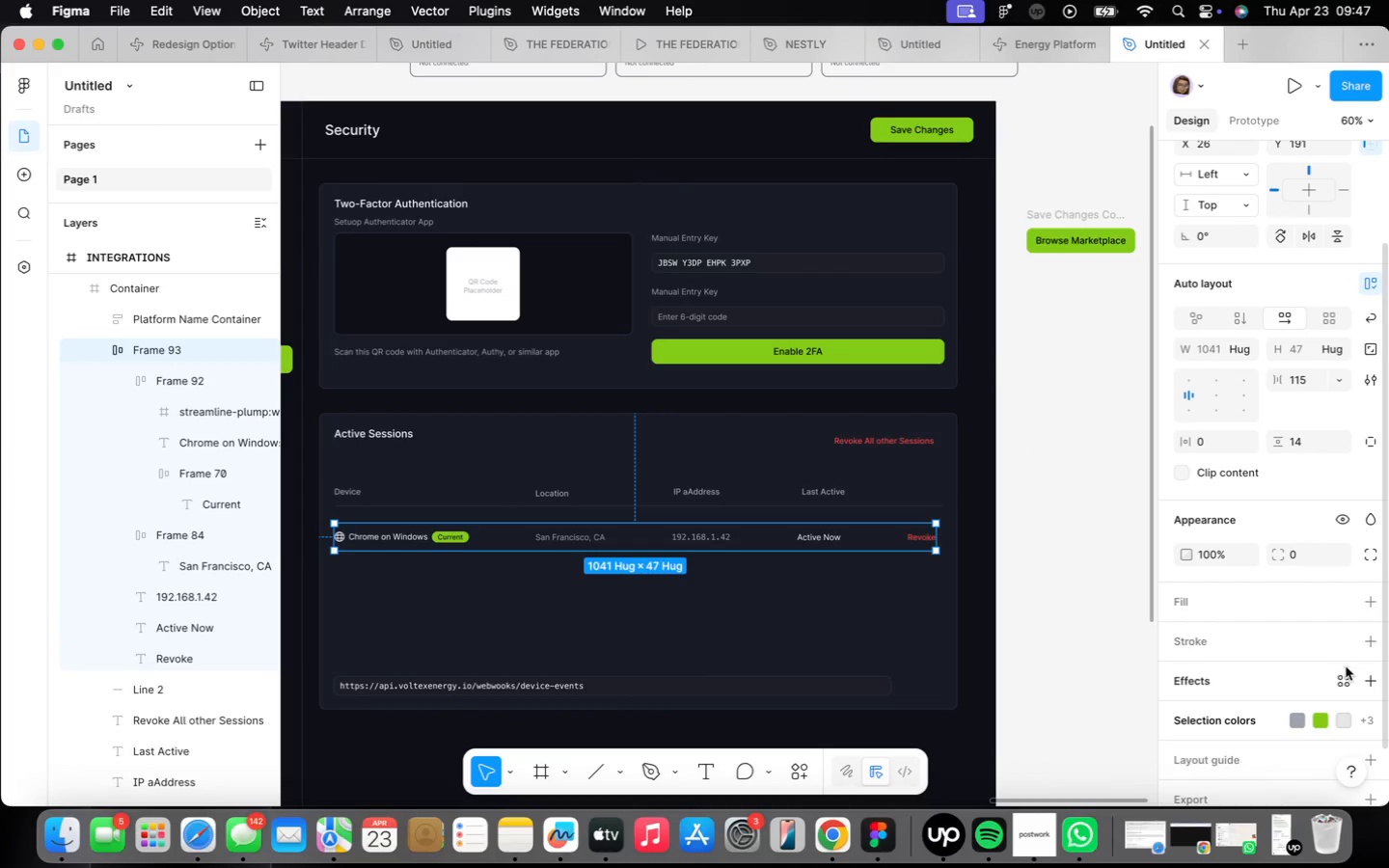 
wait(9.91)
 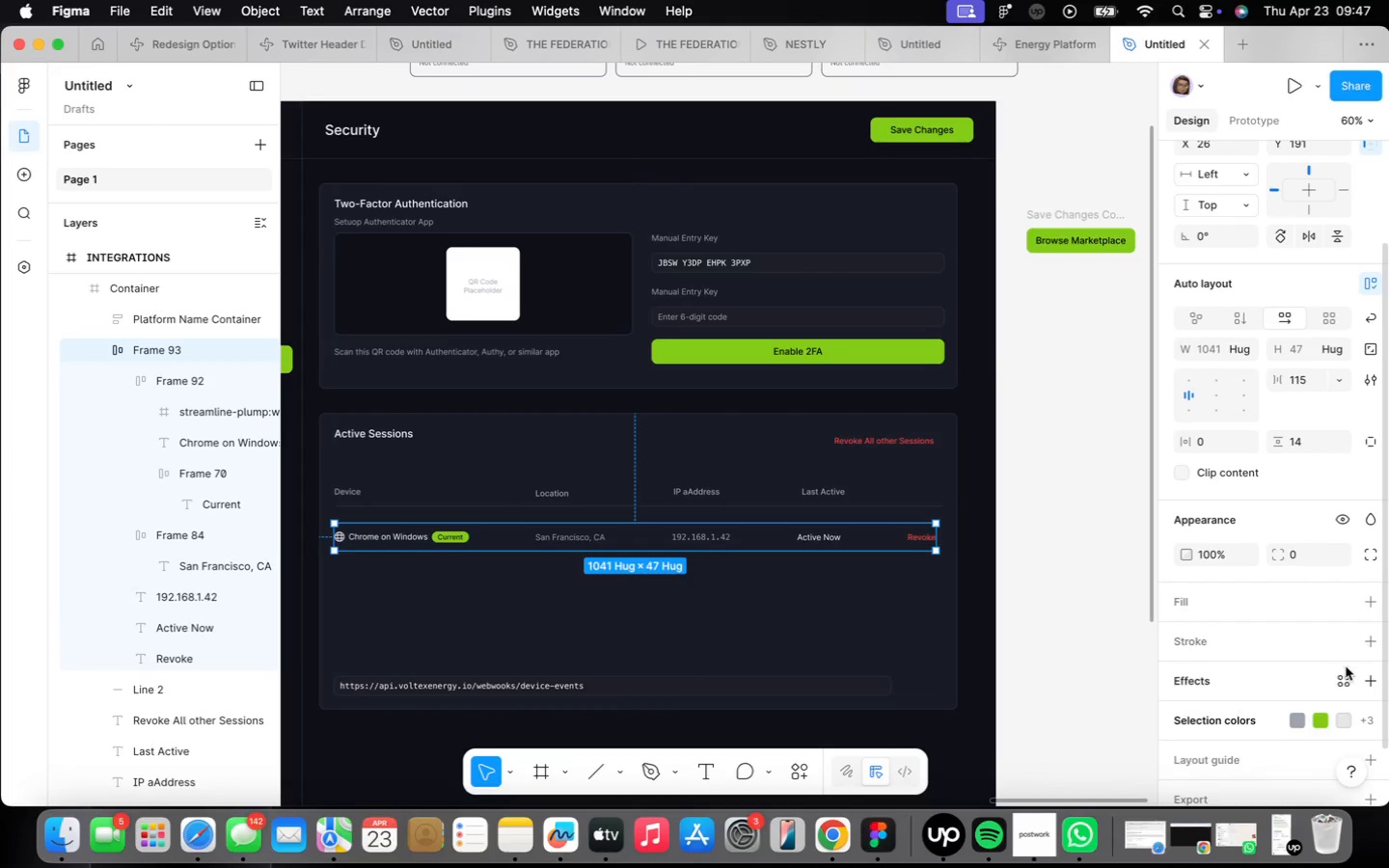 
left_click([1362, 695])
 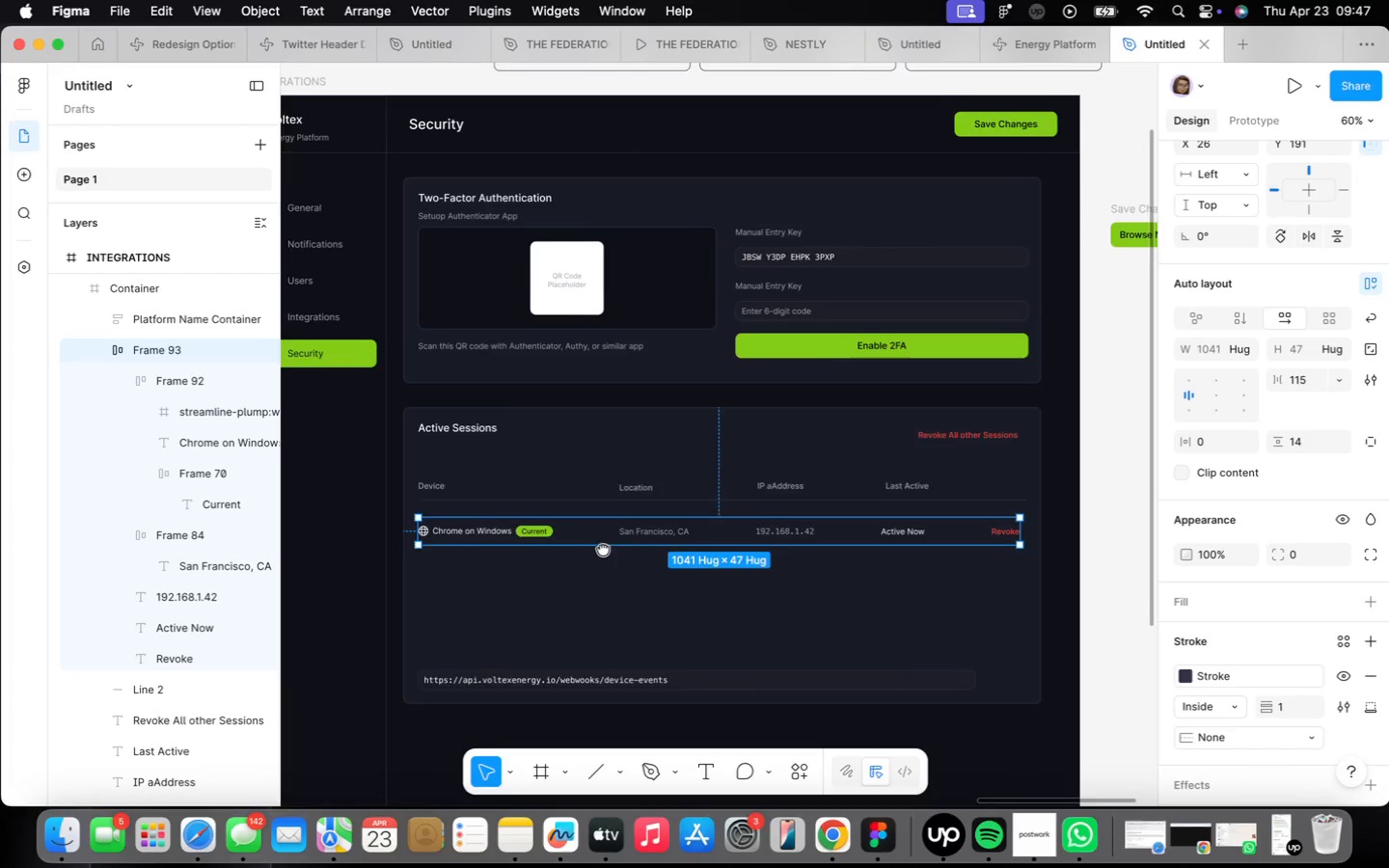 
scroll: coordinate [538, 508], scroll_direction: up, amount: 2.0
 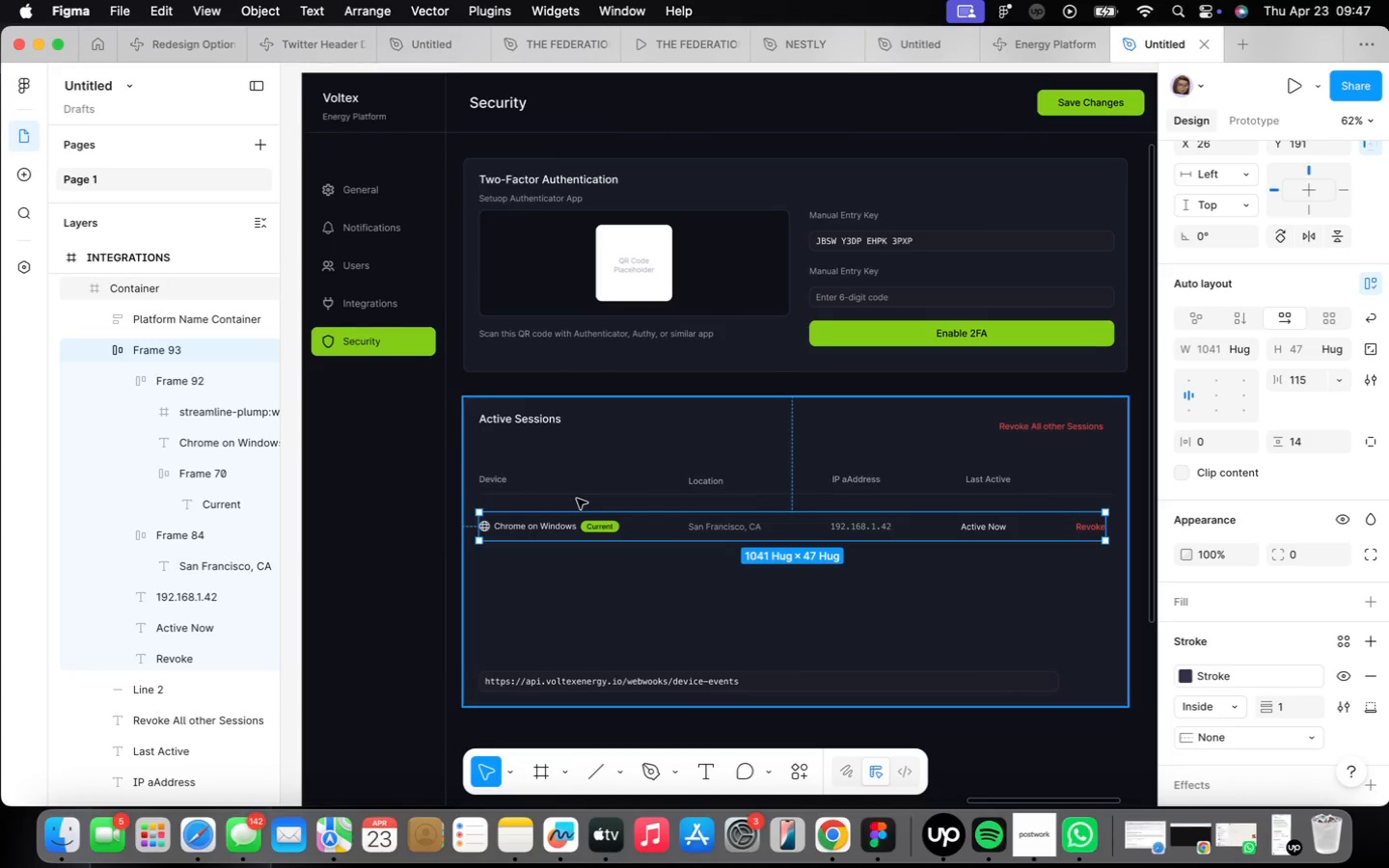 
key(ArrowUp)
 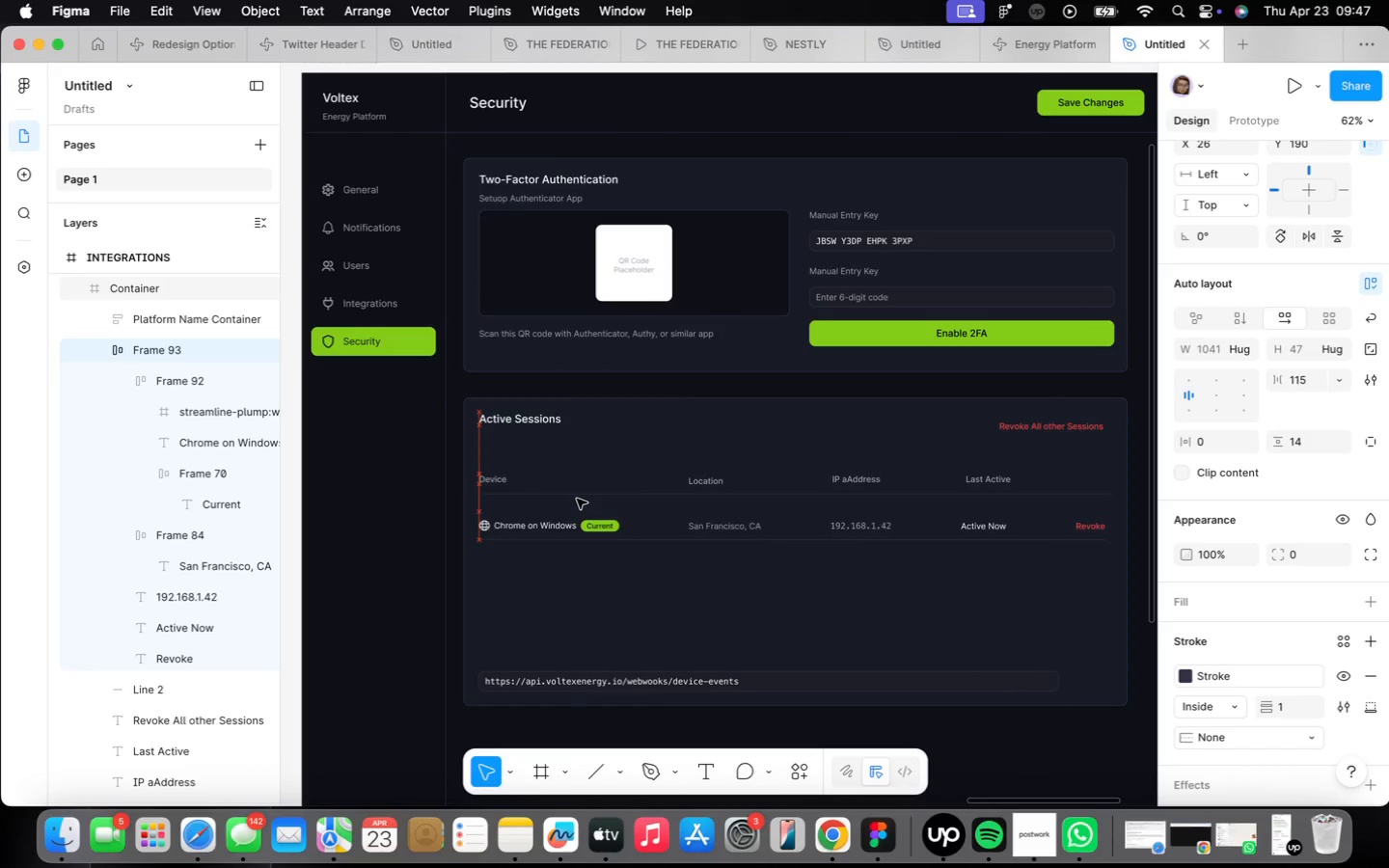 
key(ArrowUp)
 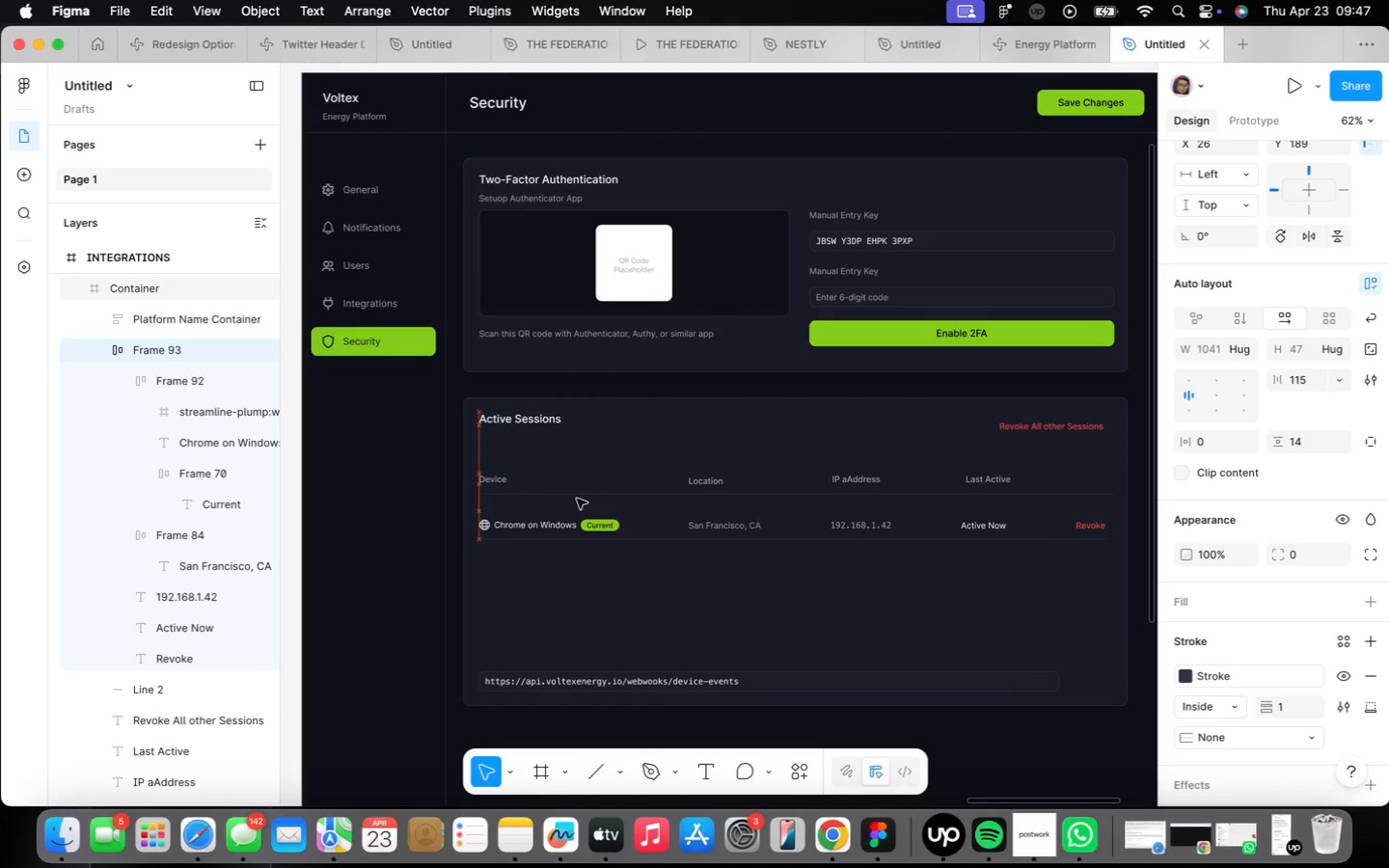 
hold_key(key=ArrowUp, duration=1.57)
 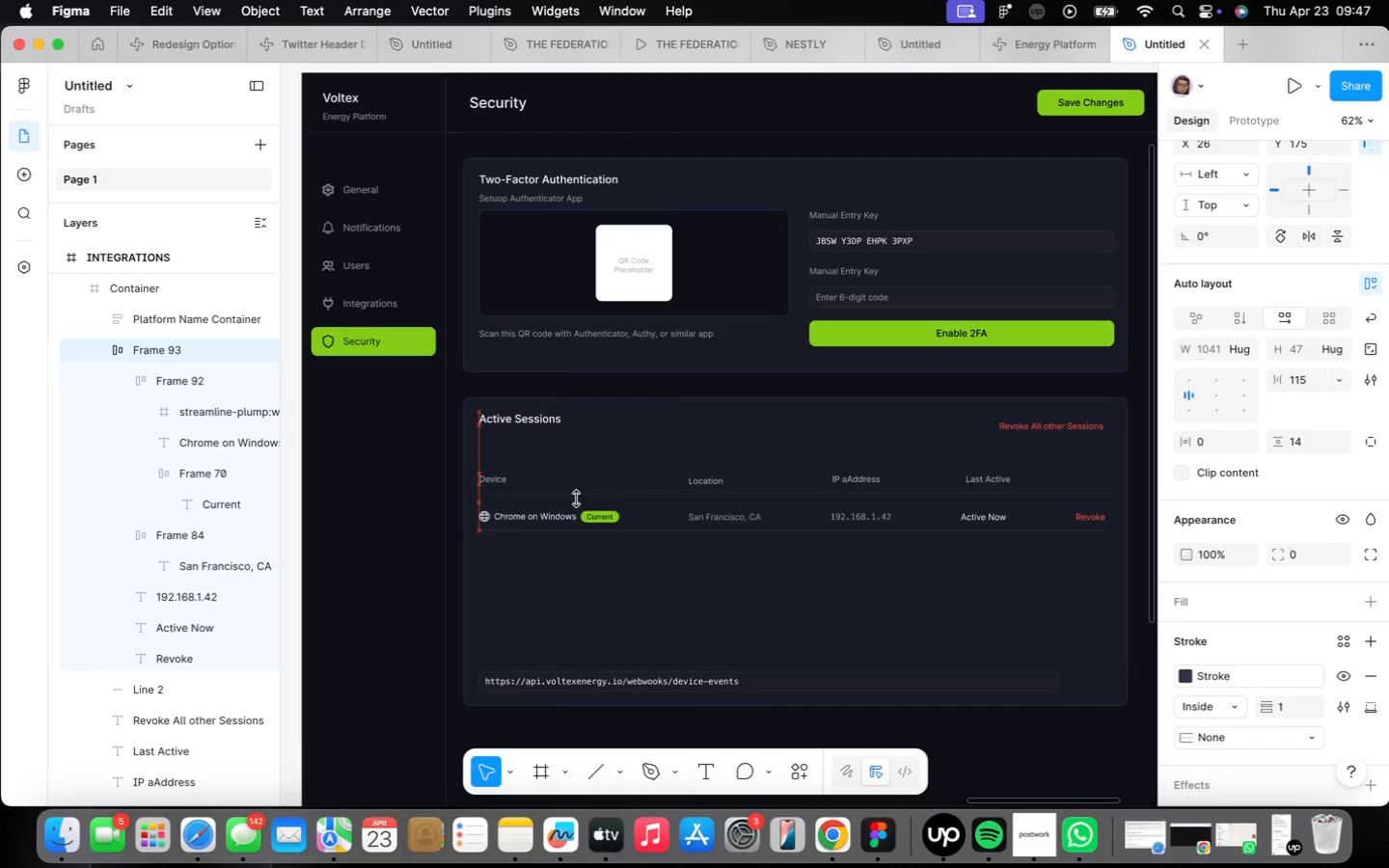 
key(ArrowUp)
 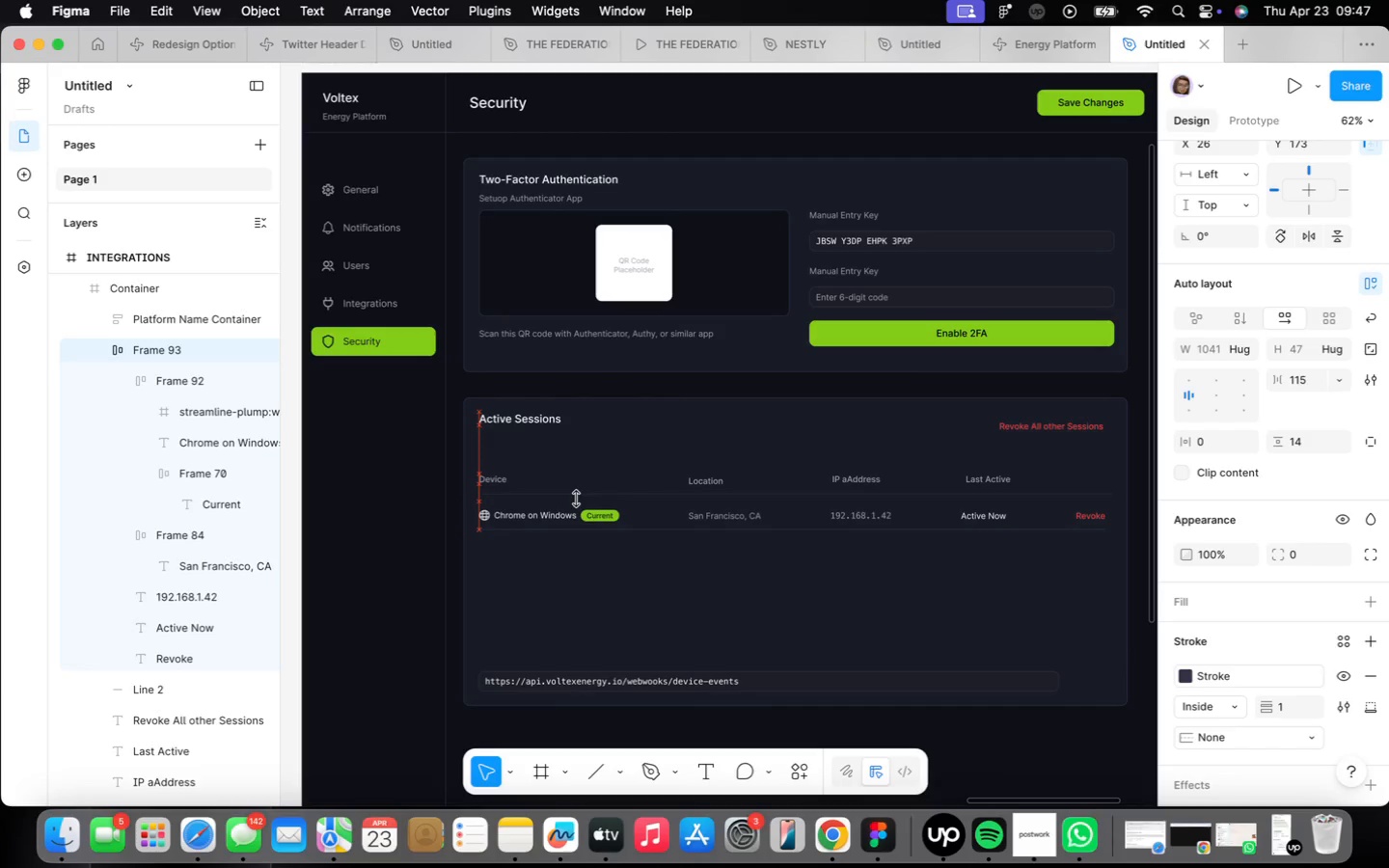 
key(ArrowUp)
 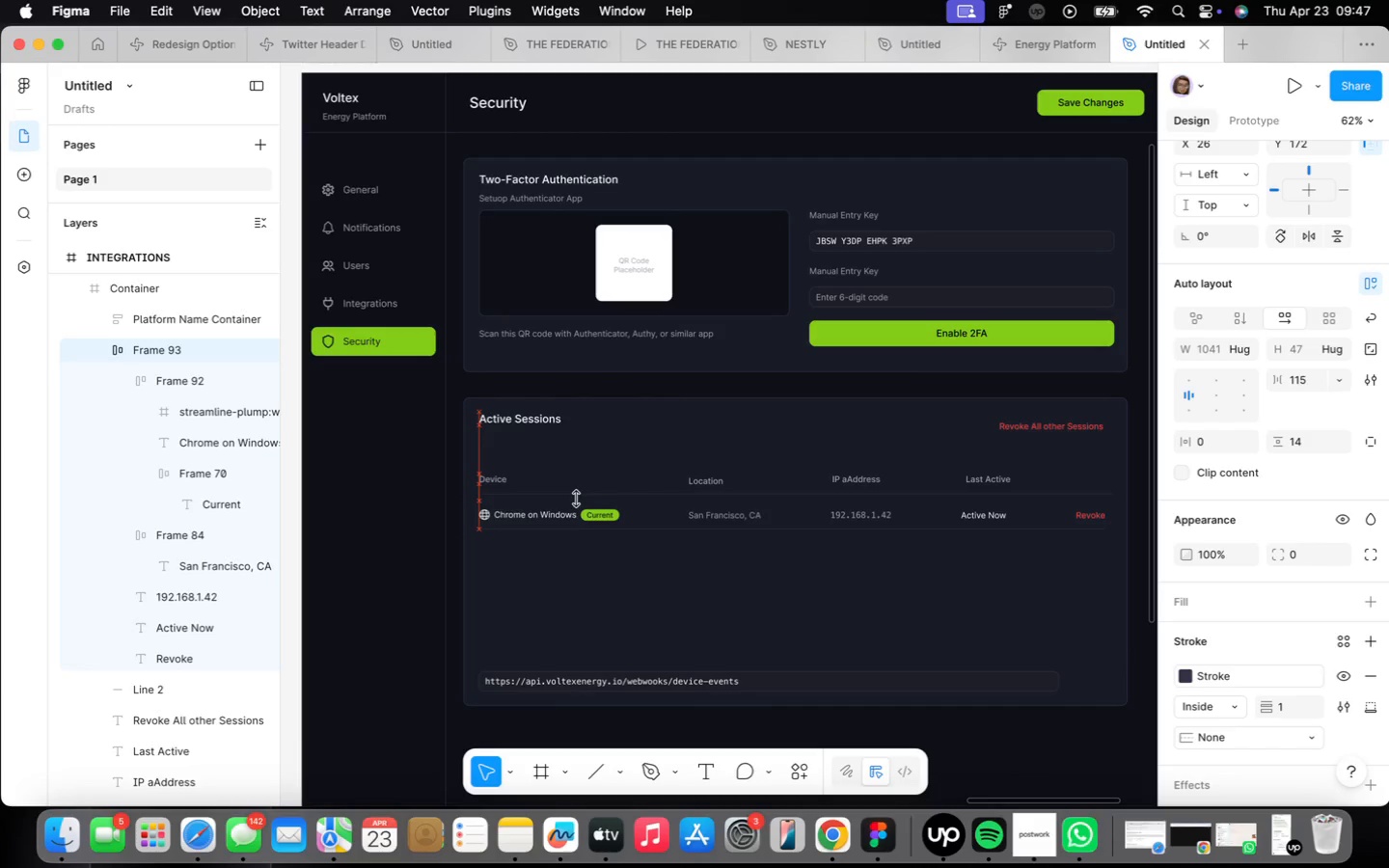 
key(ArrowUp)
 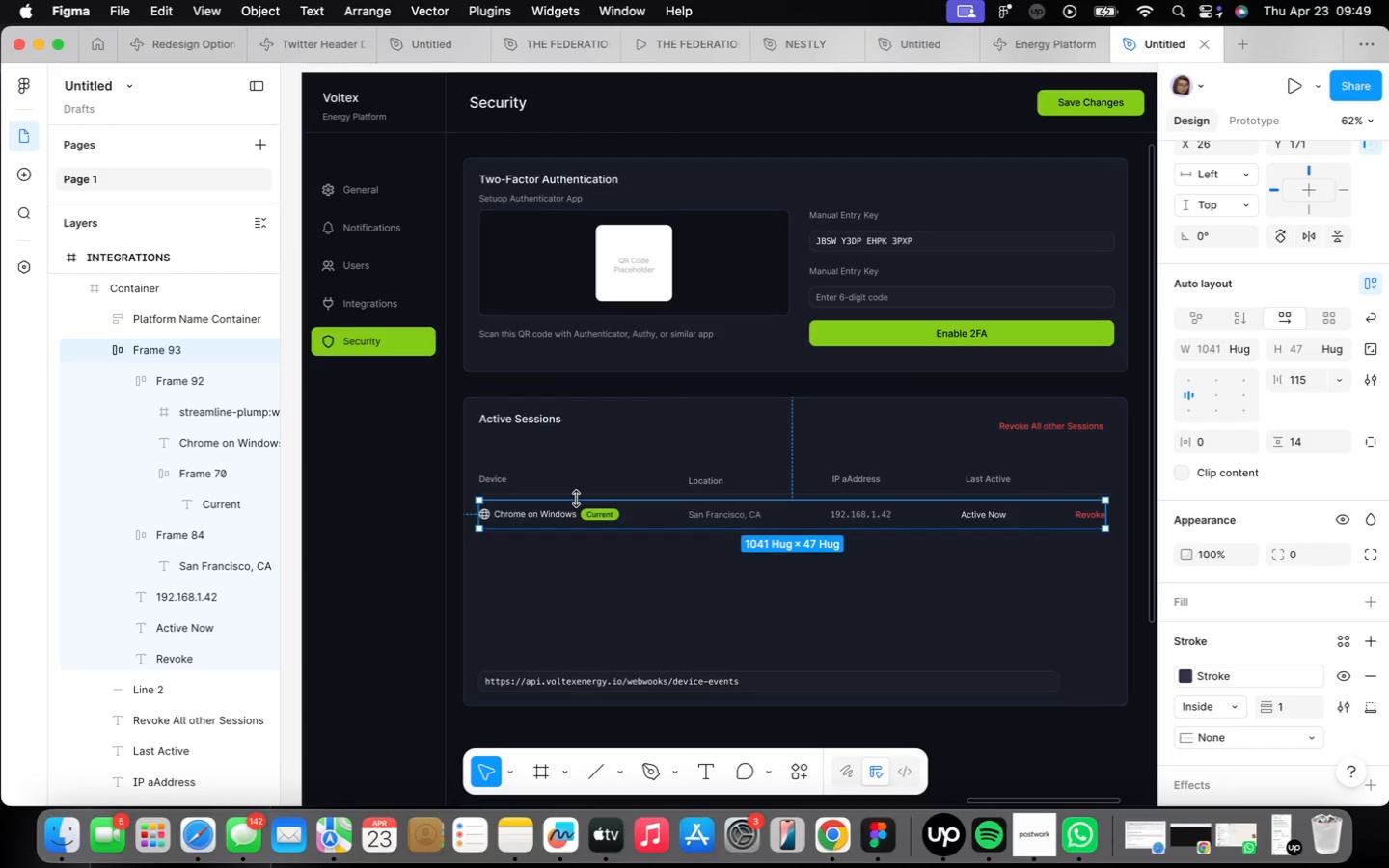 
wait(138.56)
 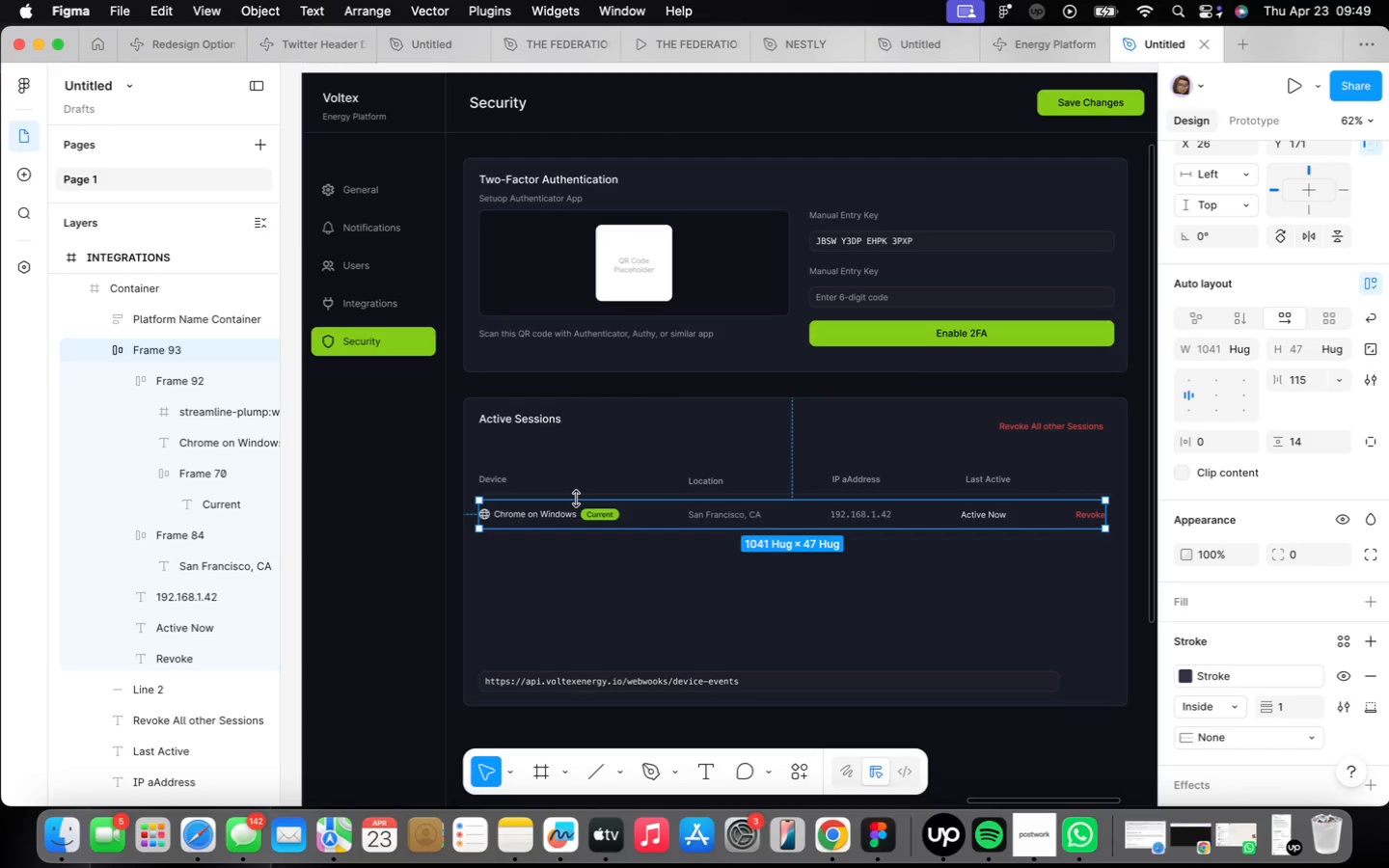 
hold_key(key=OptionLeft, duration=2.44)
left_click_drag(start_coordinate=[562, 519], to_coordinate=[562, 556])
 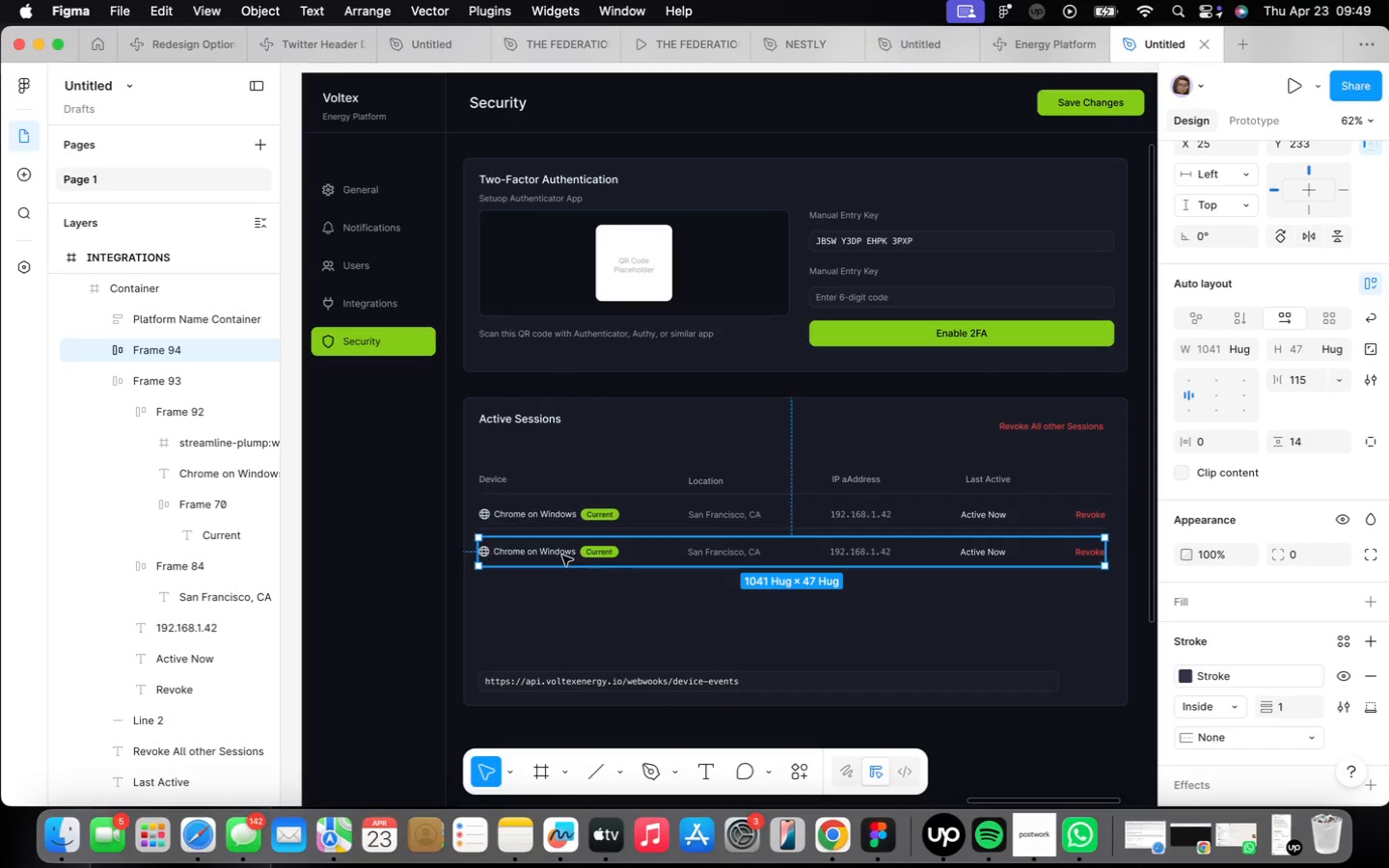 
hold_key(key=ArrowLeft, duration=0.38)
 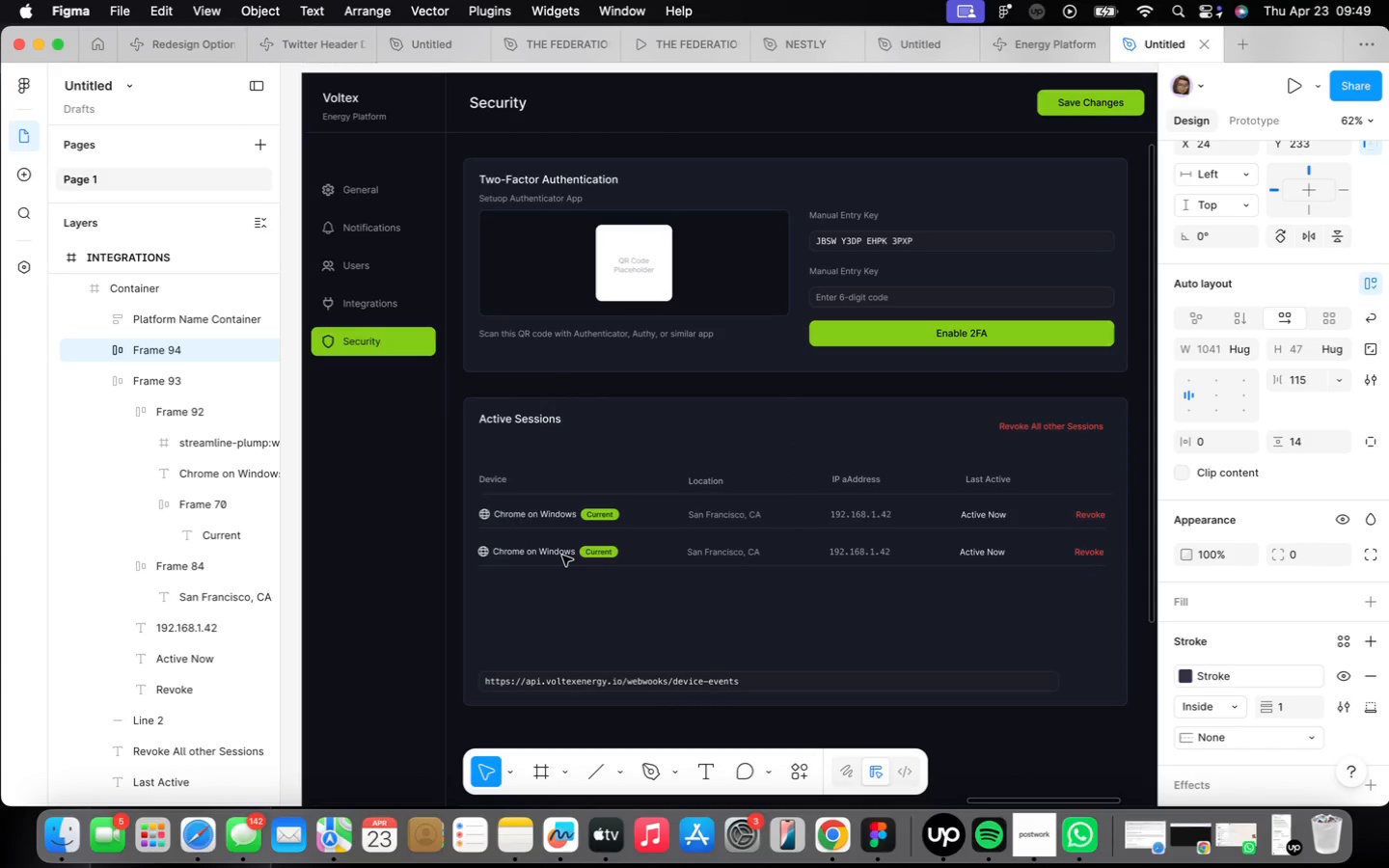 
key(ArrowLeft)
 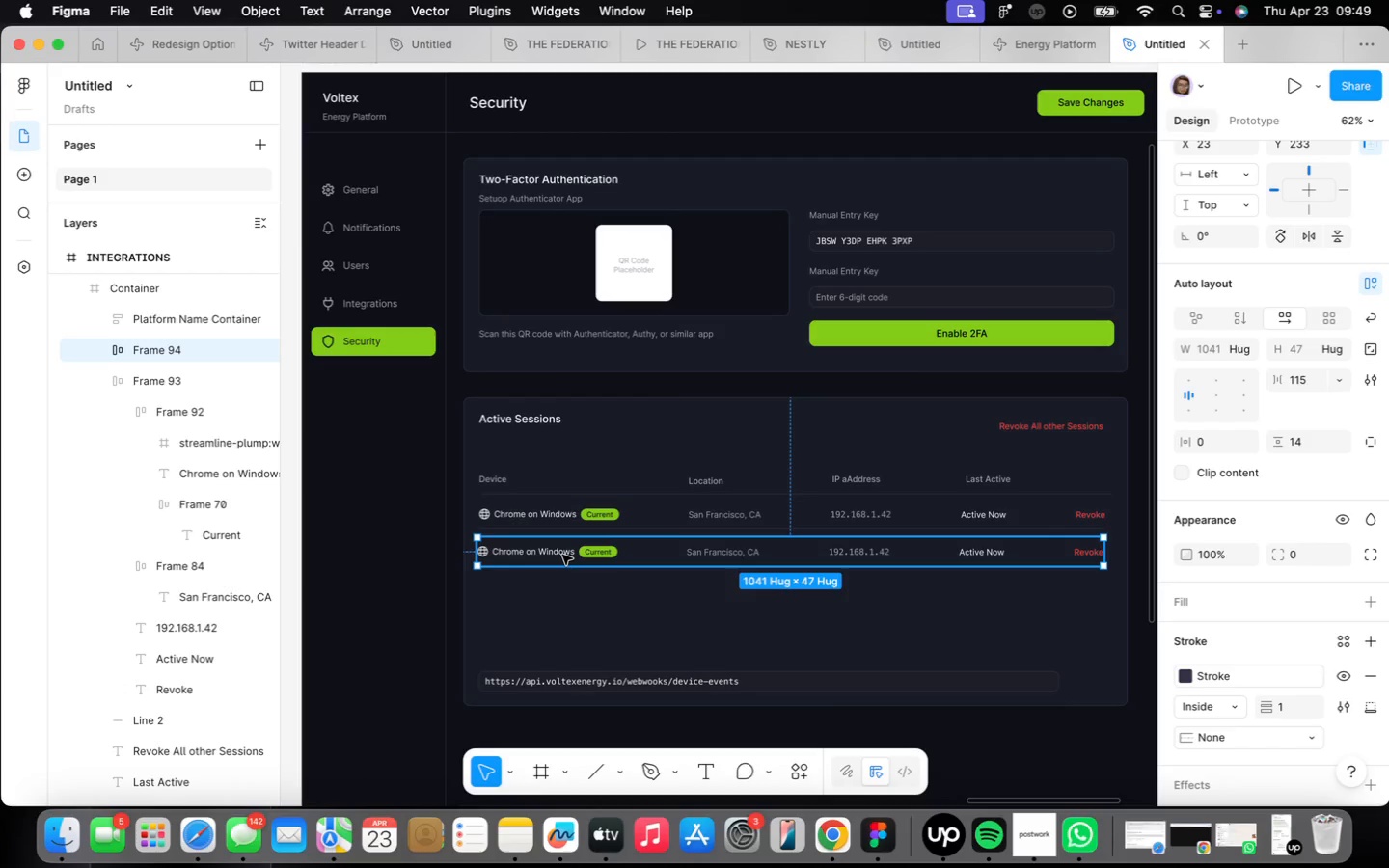 
wait(13.52)
 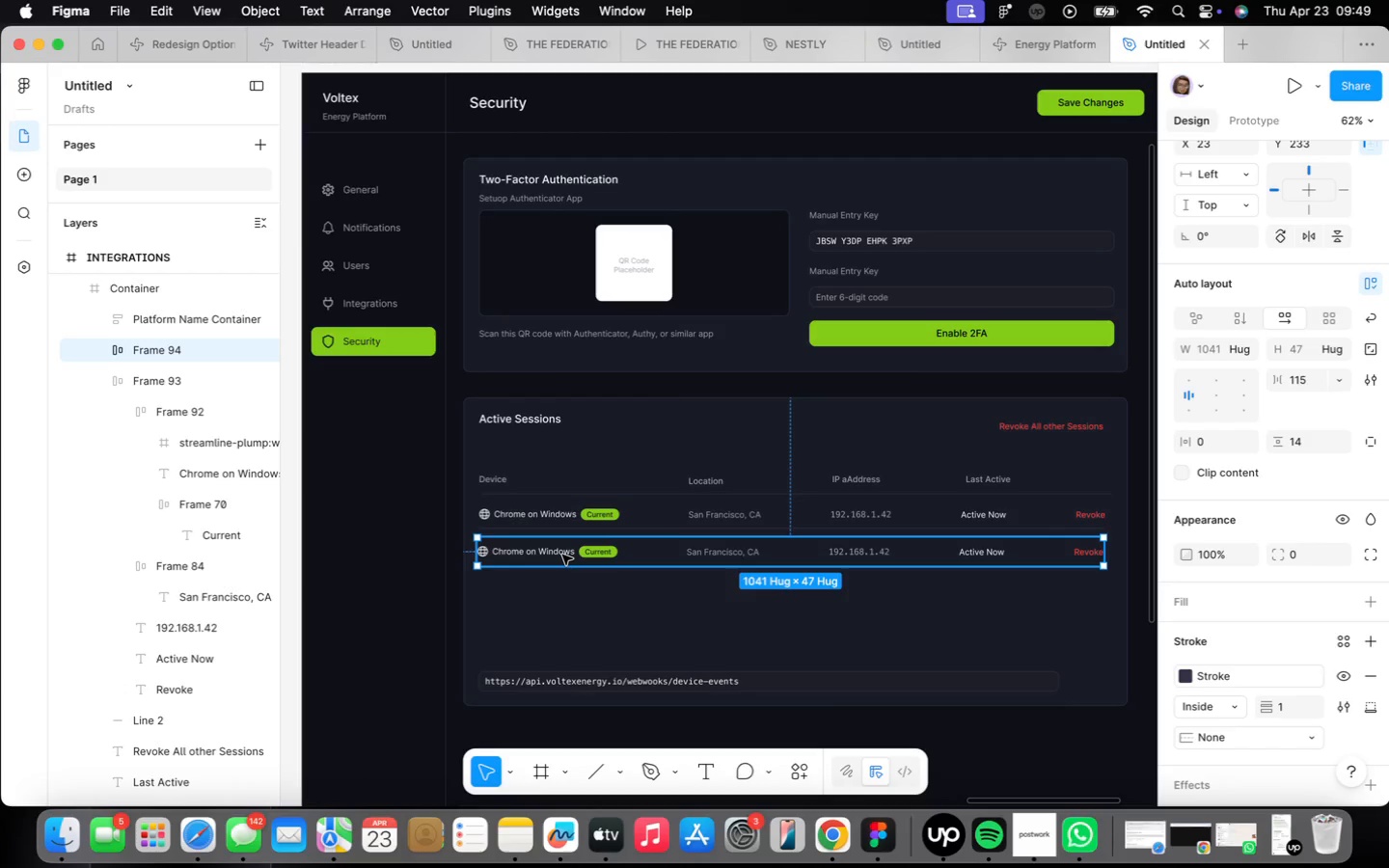 
scroll: coordinate [464, 506], scroll_direction: up, amount: 13.0
 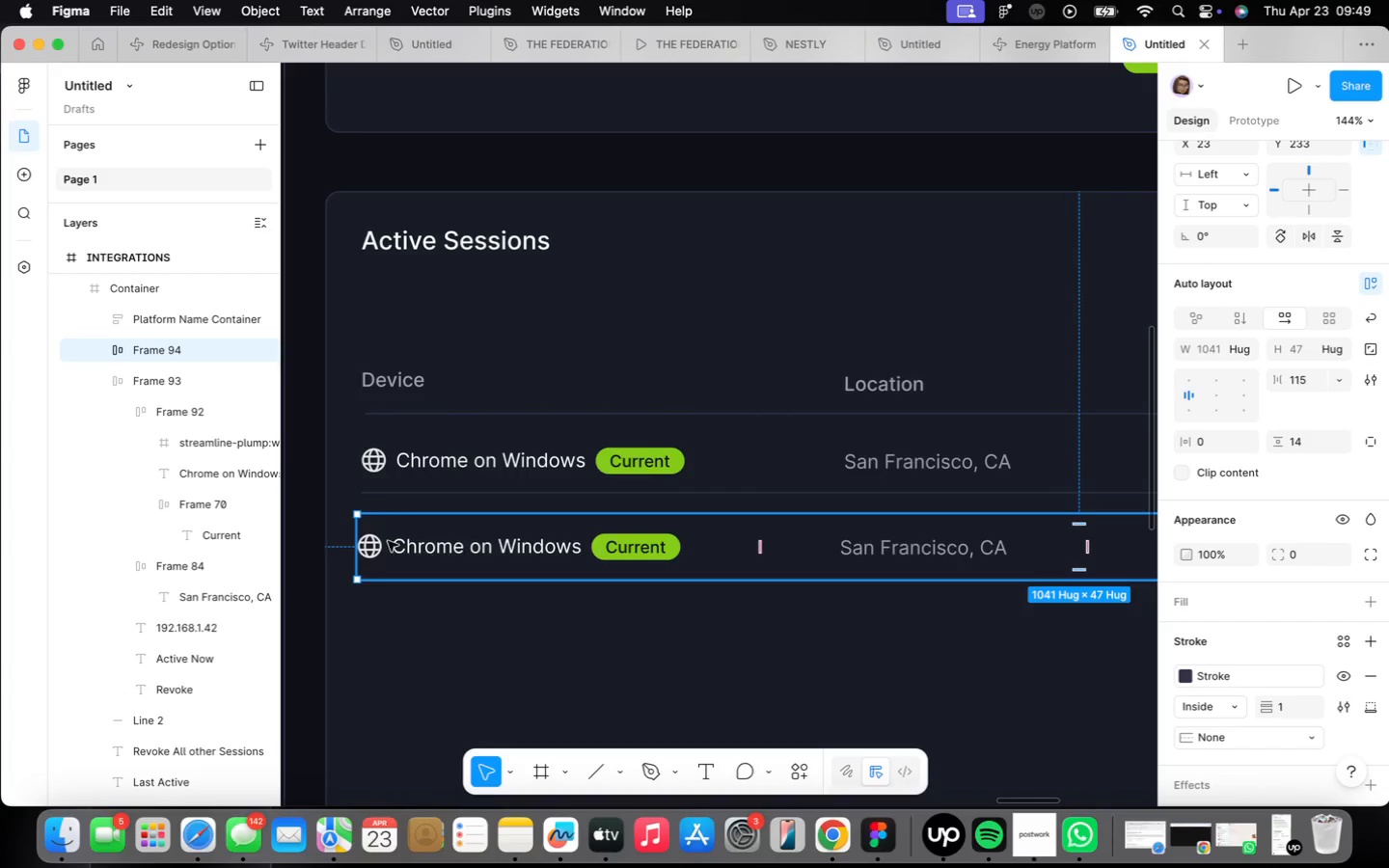 
left_click([409, 490])
 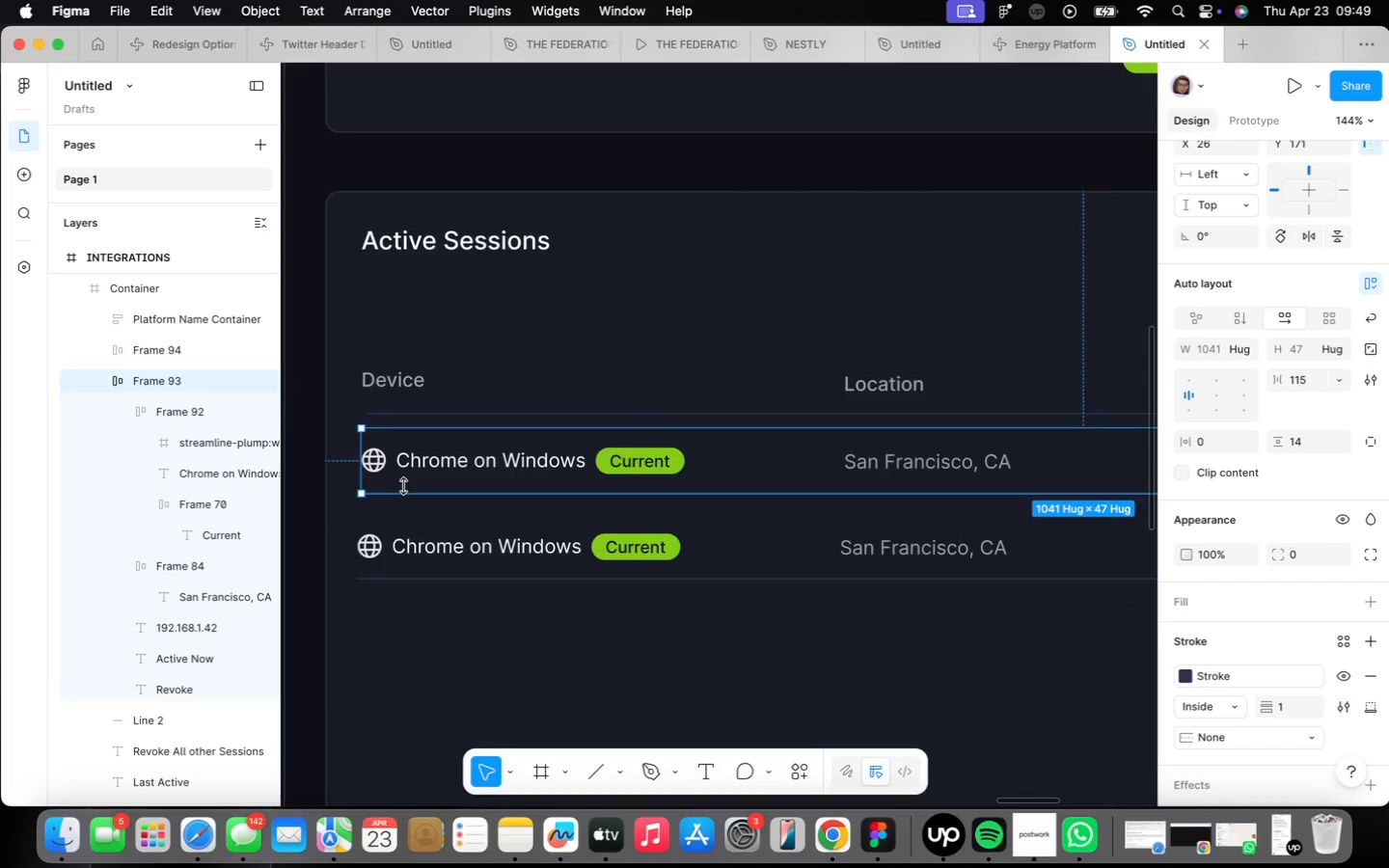 
hold_key(key=CommandLeft, duration=1.35)
 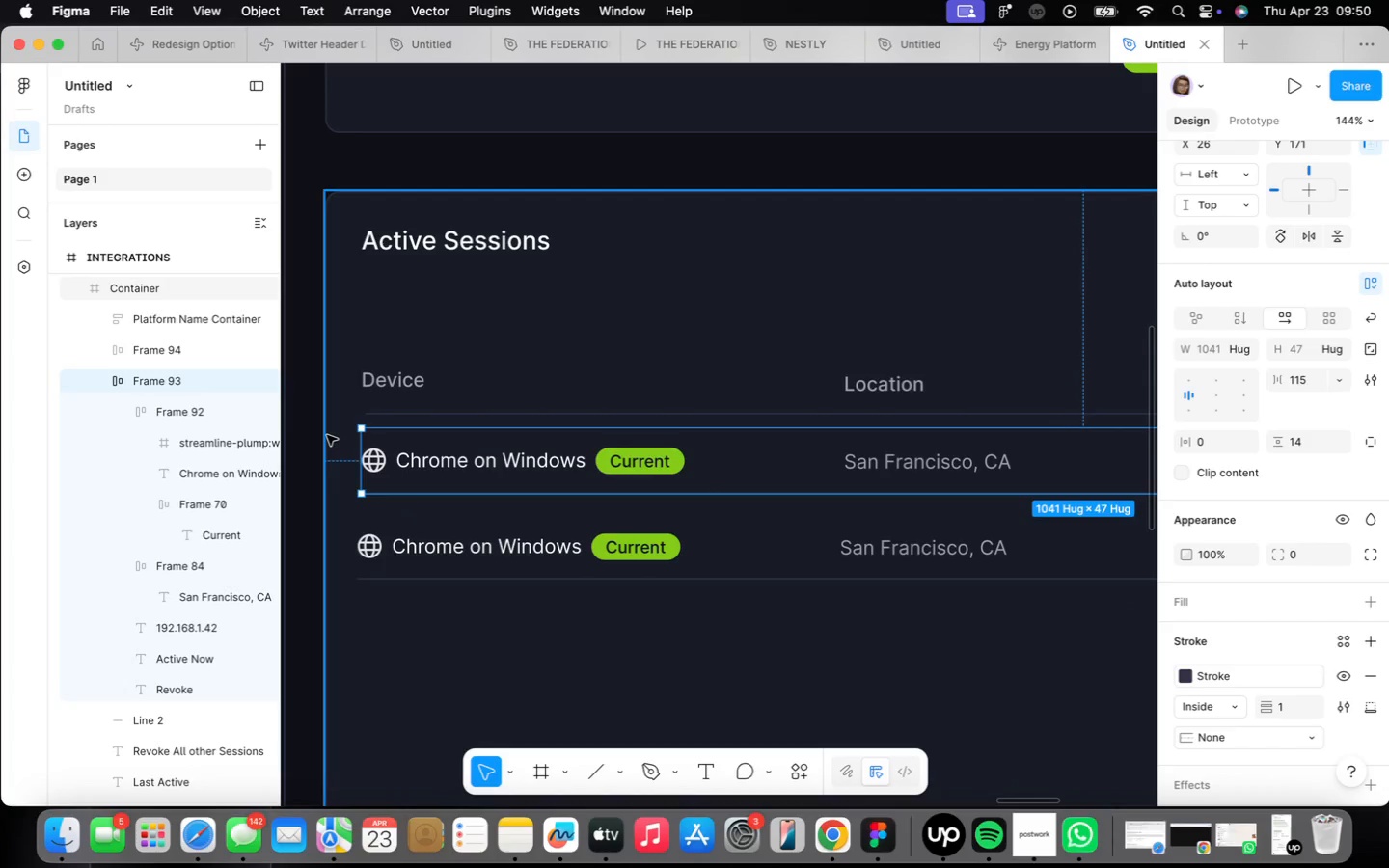 
hold_key(key=OptionLeft, duration=0.65)
 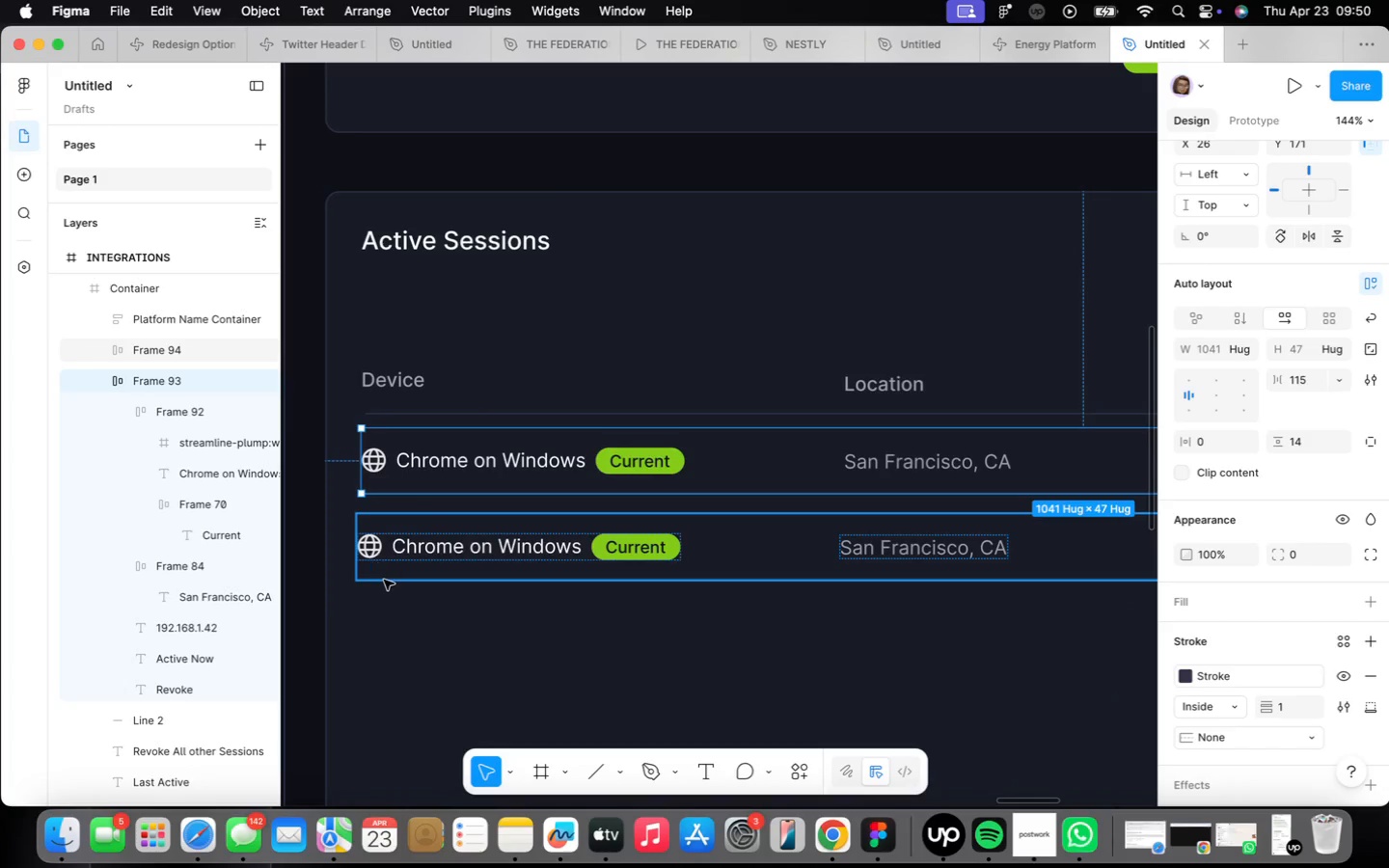 
left_click([384, 580])
 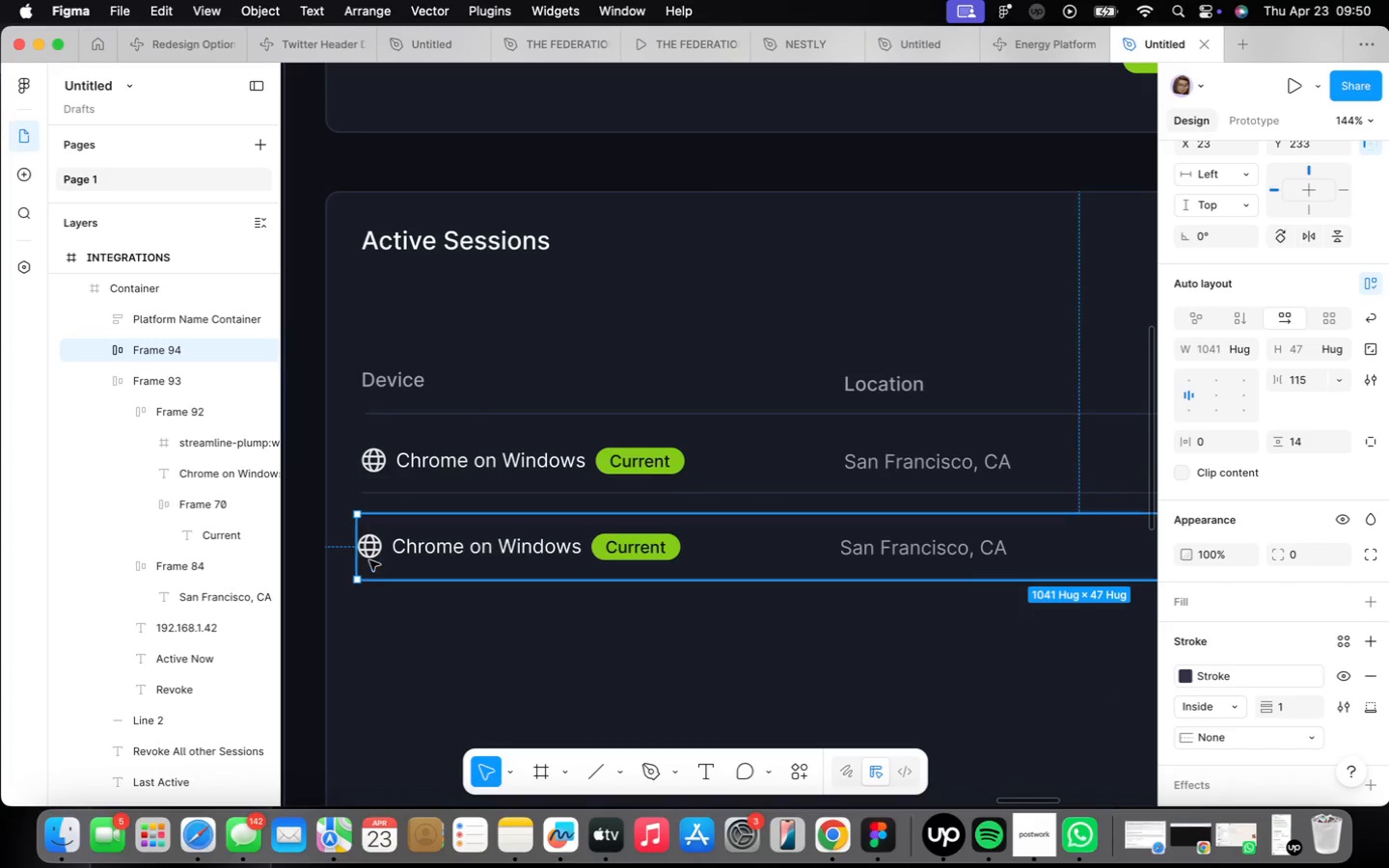 
key(Alt+ArrowRight)
 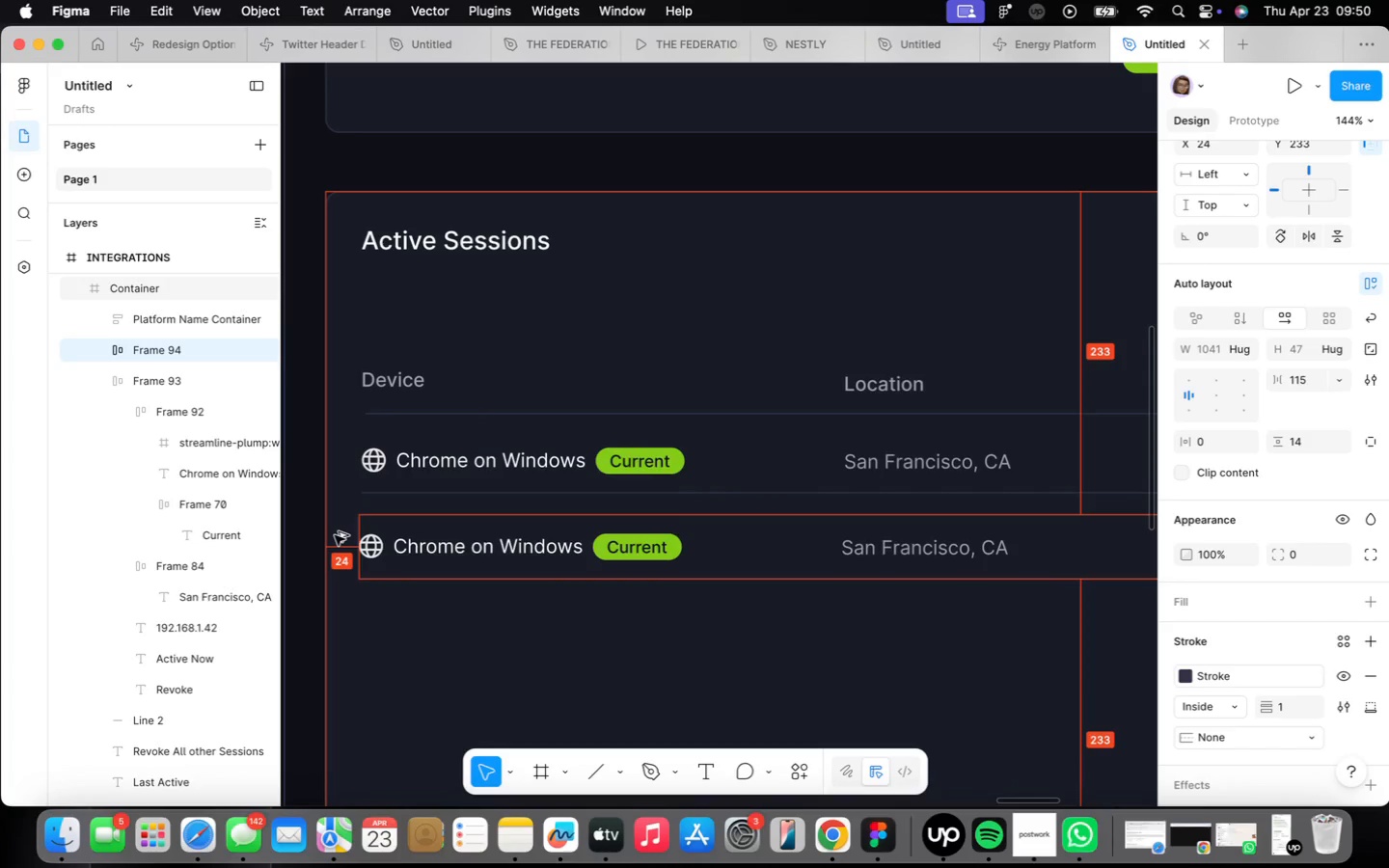 
key(Alt+ArrowRight)
 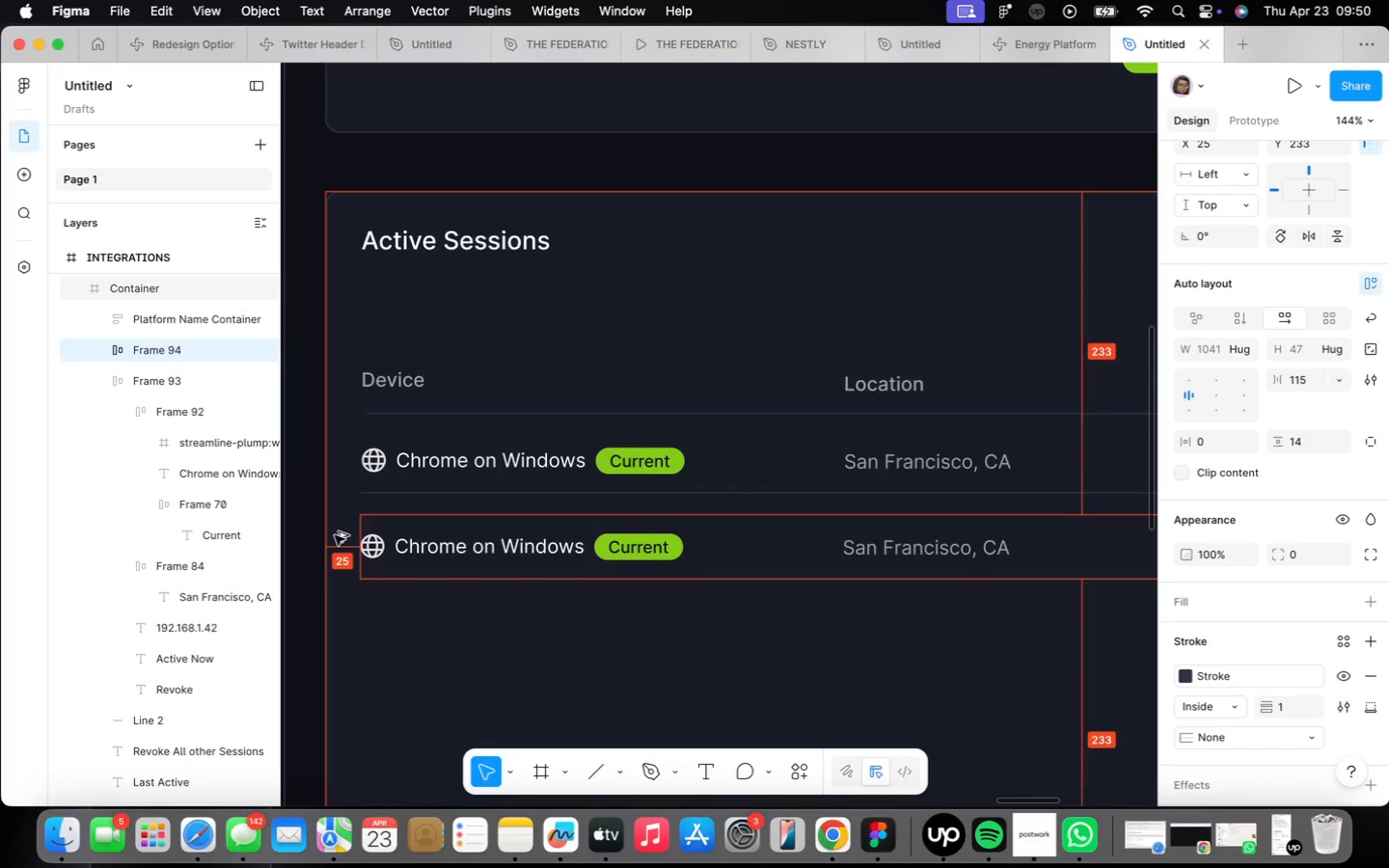 
key(Alt+ArrowRight)
 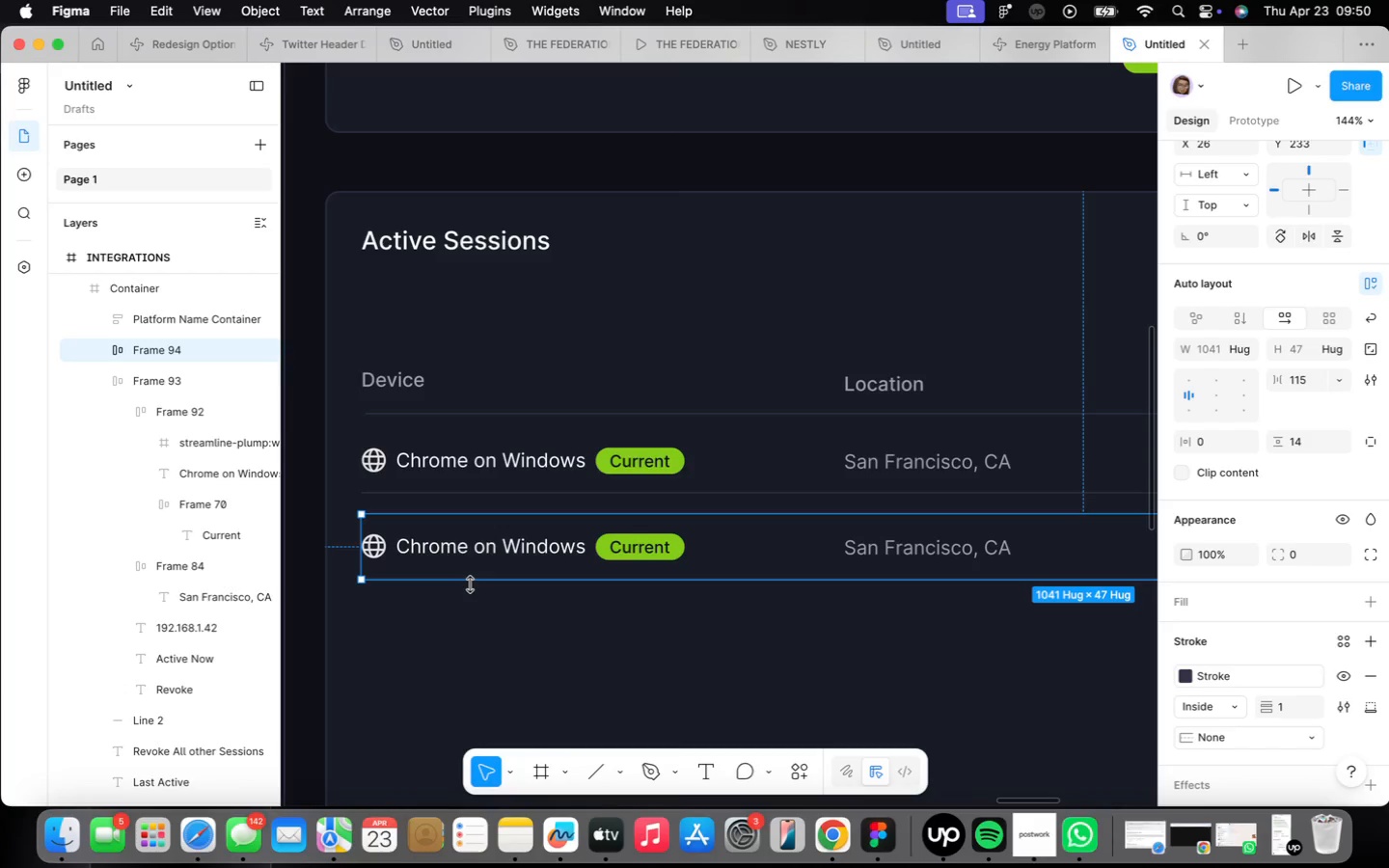 
wait(60.21)
 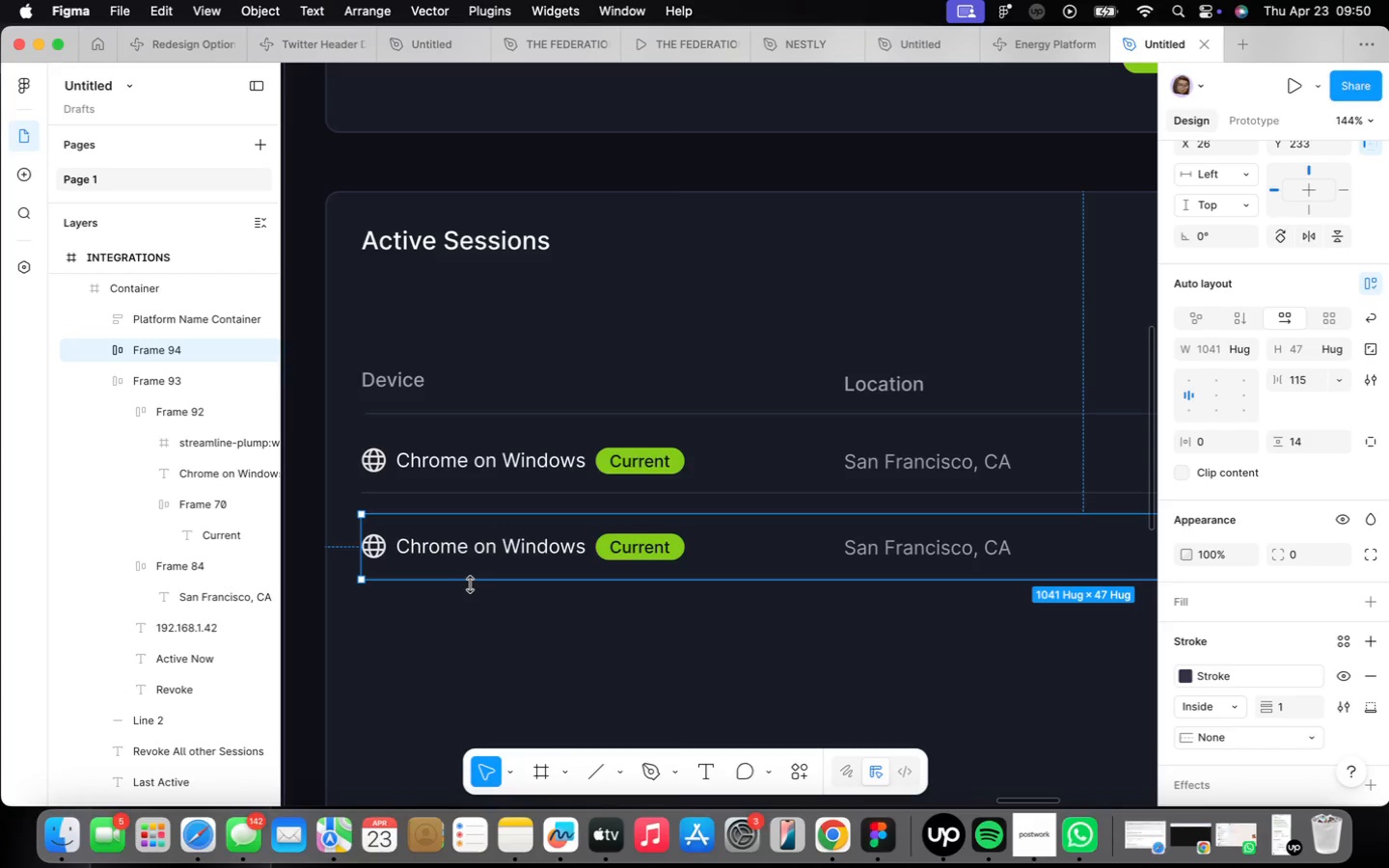 
left_click([448, 546])
 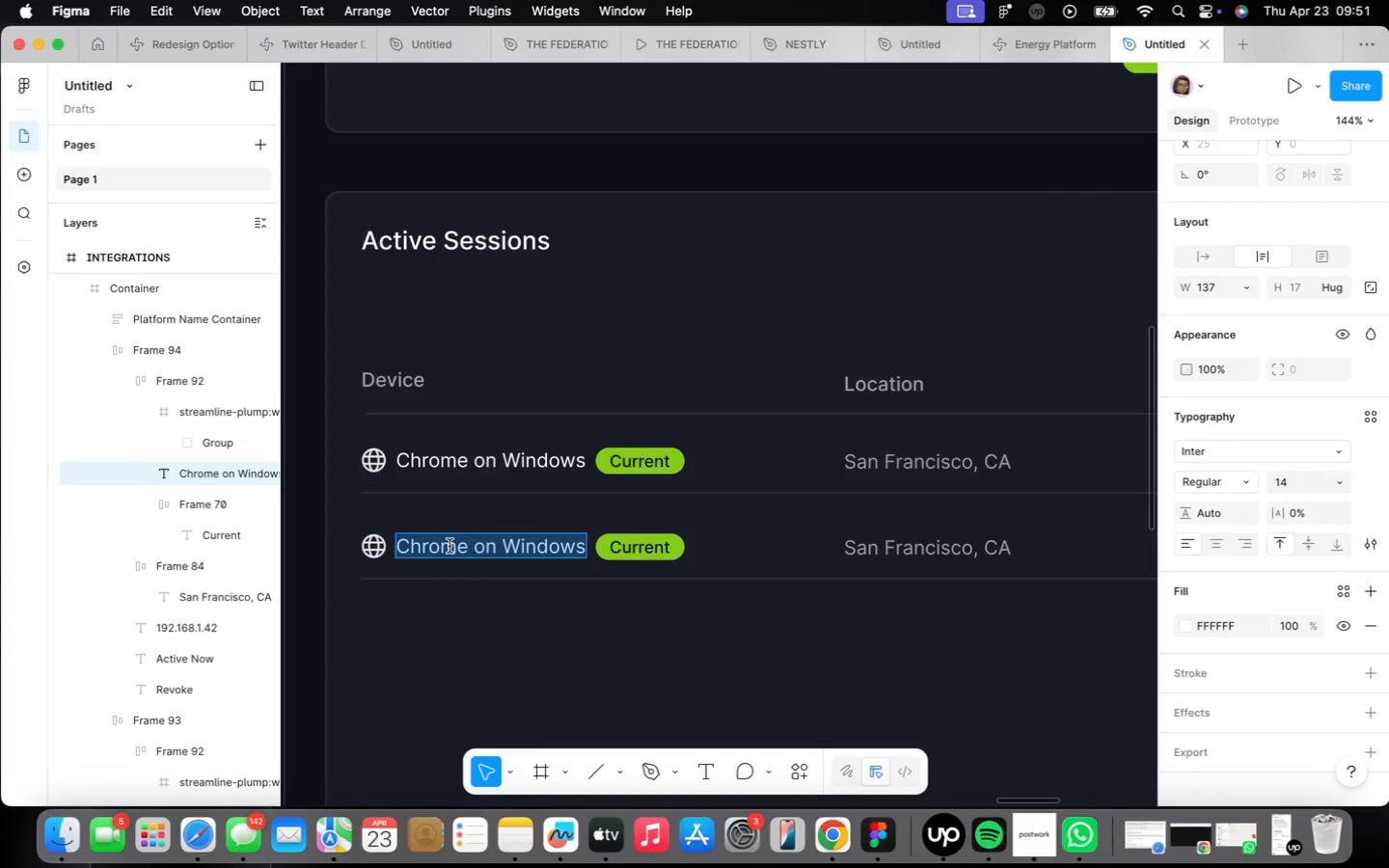 
type(Safari on macOS)
 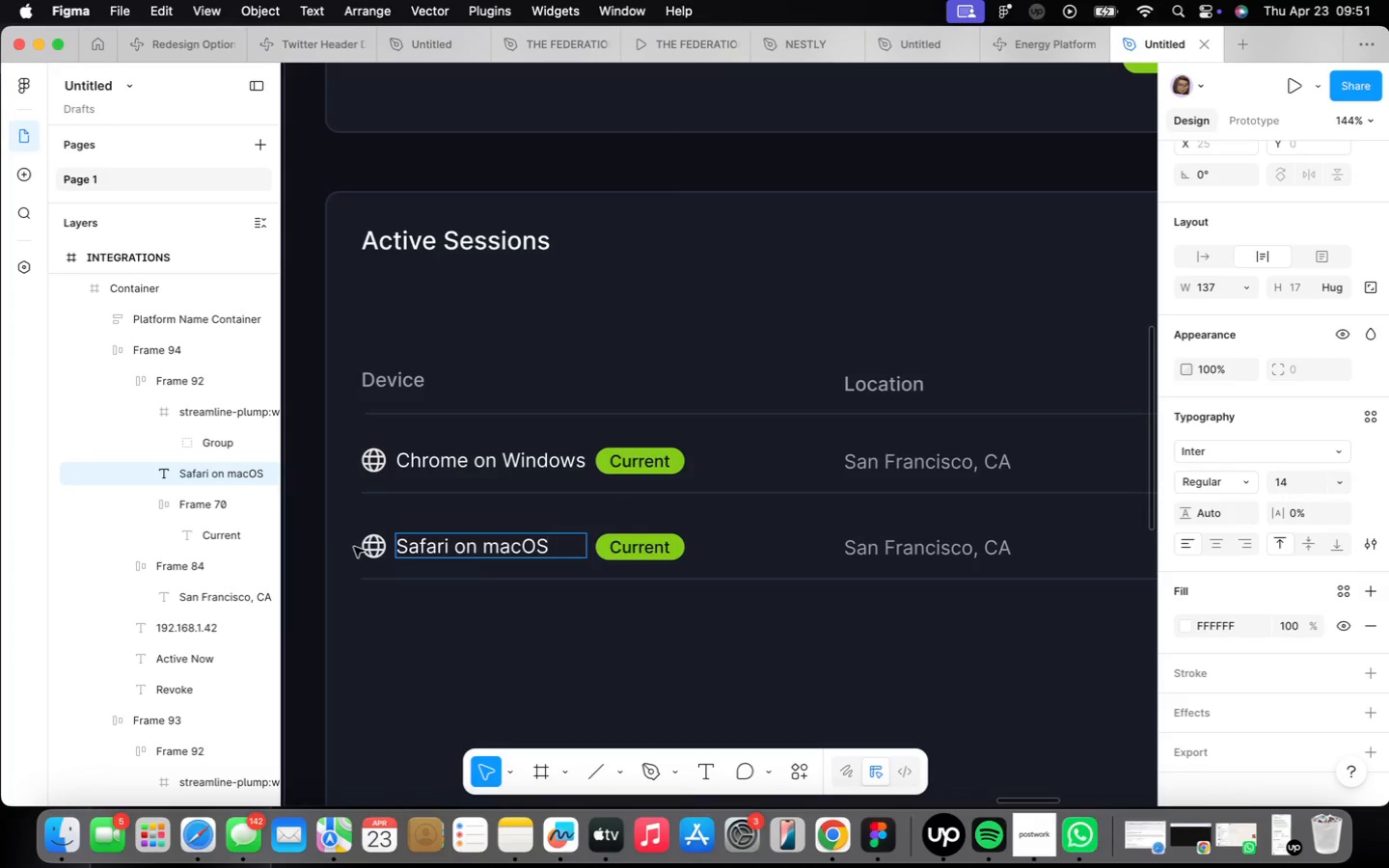 
double_click([376, 555])
 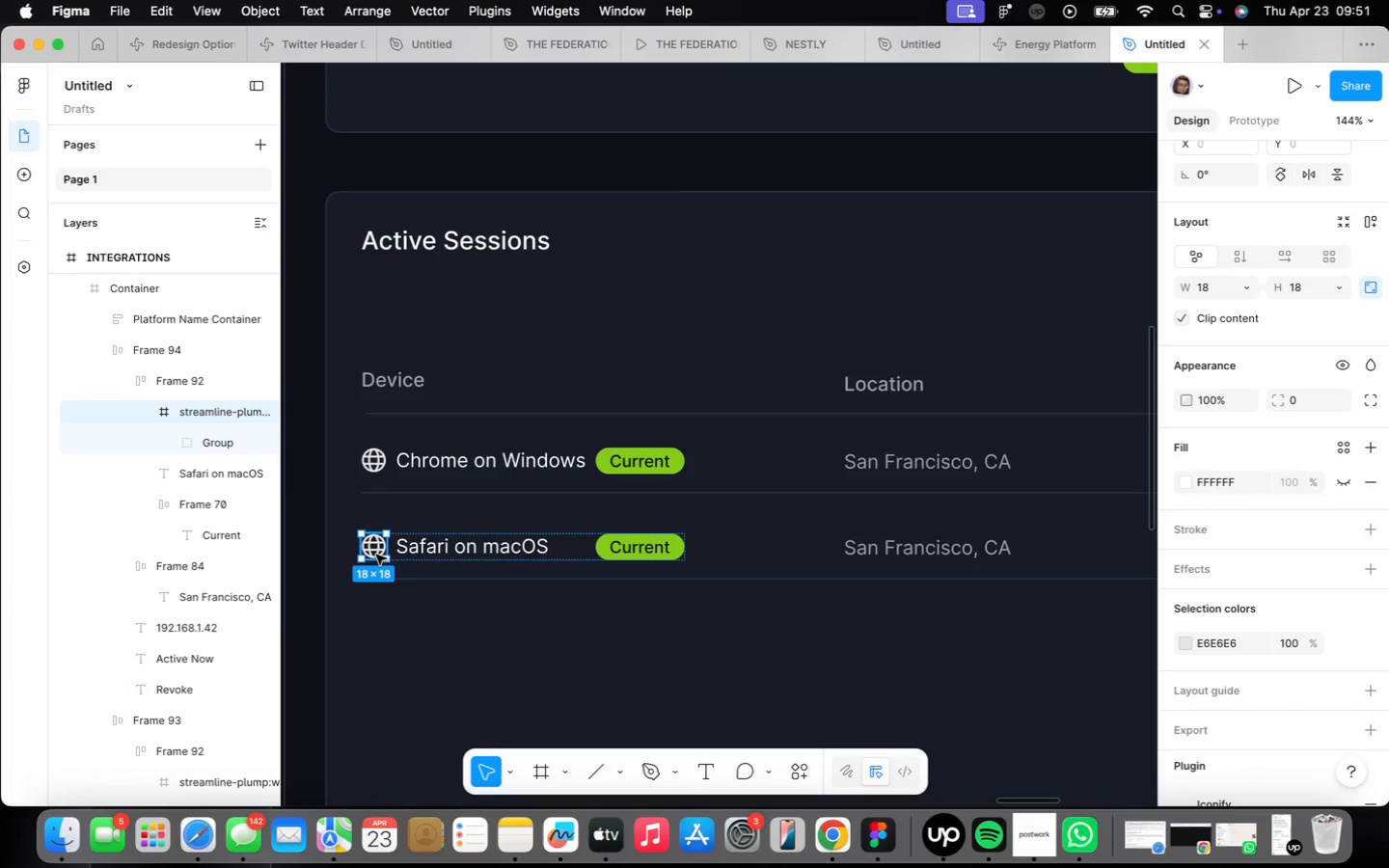 
right_click([376, 555])
 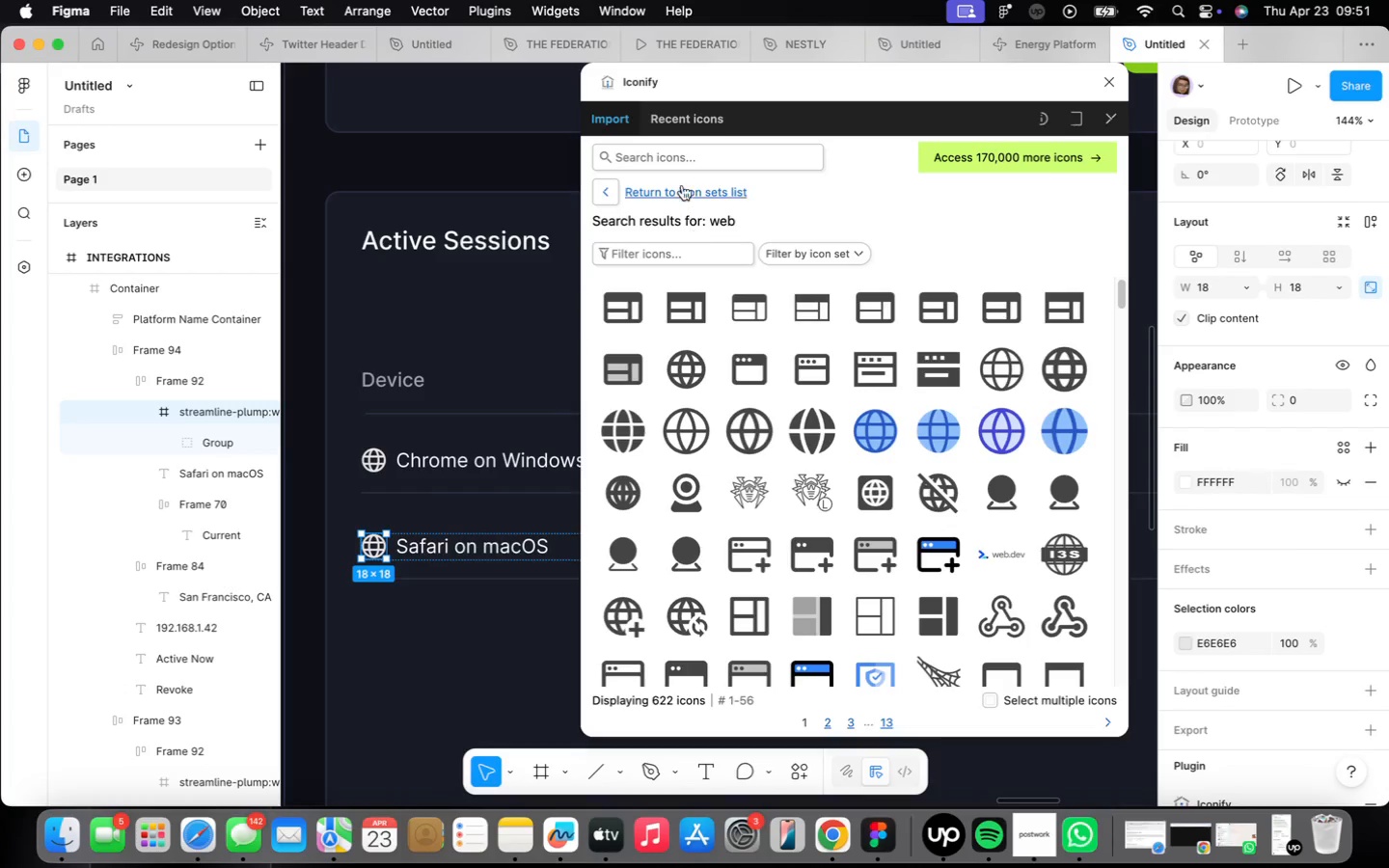 
double_click([679, 161])
 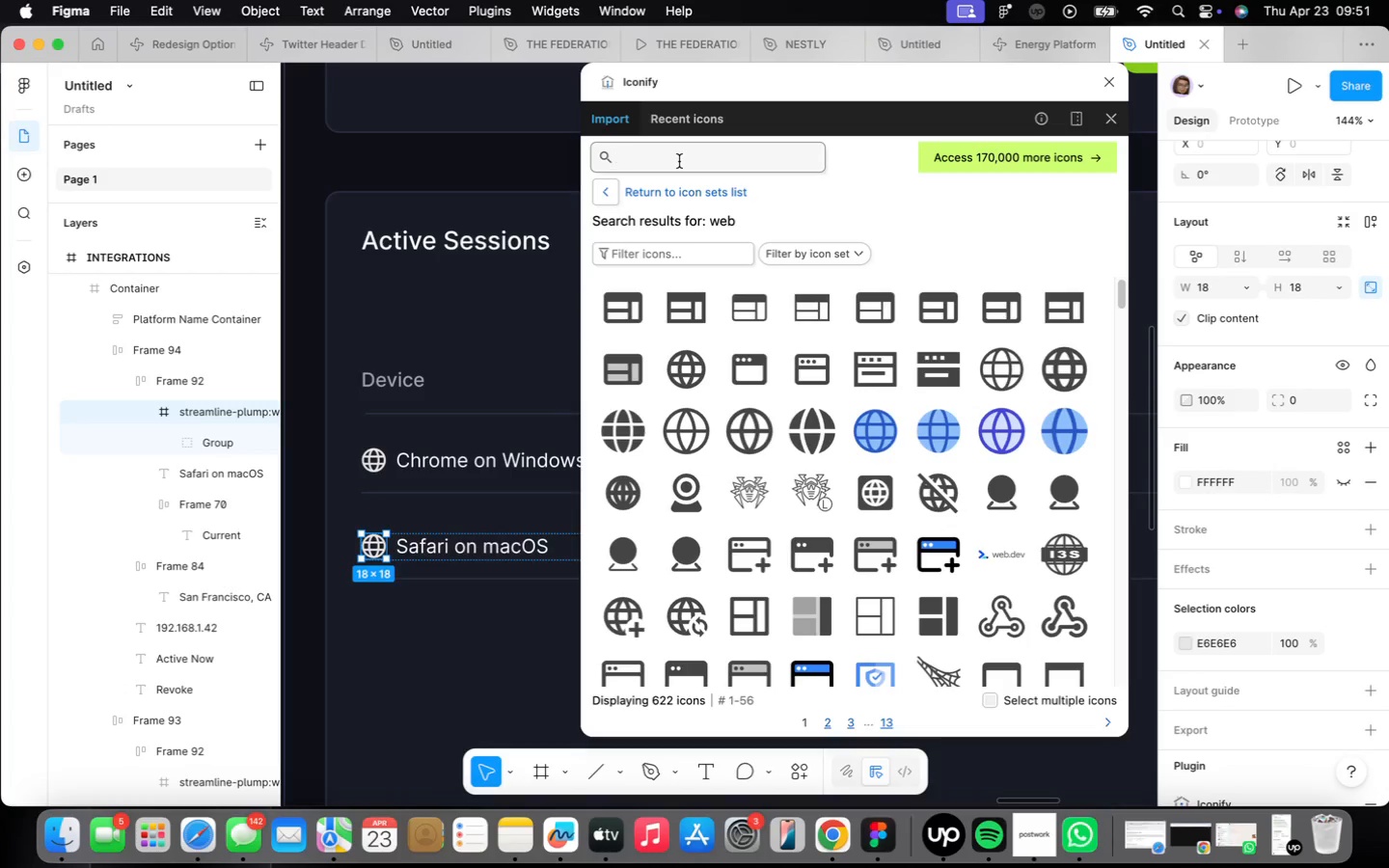 
type(computer)
 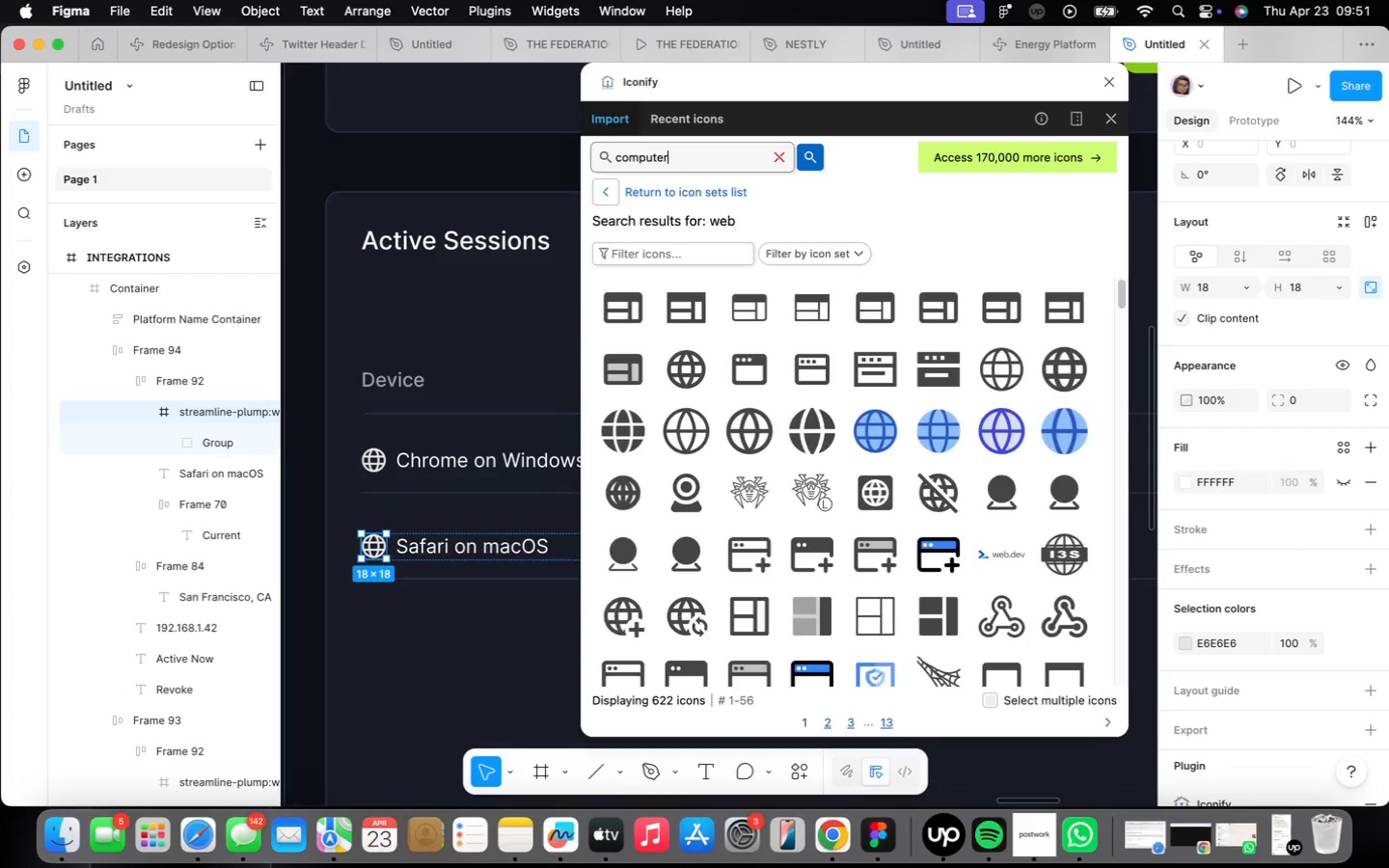 
key(Enter)
 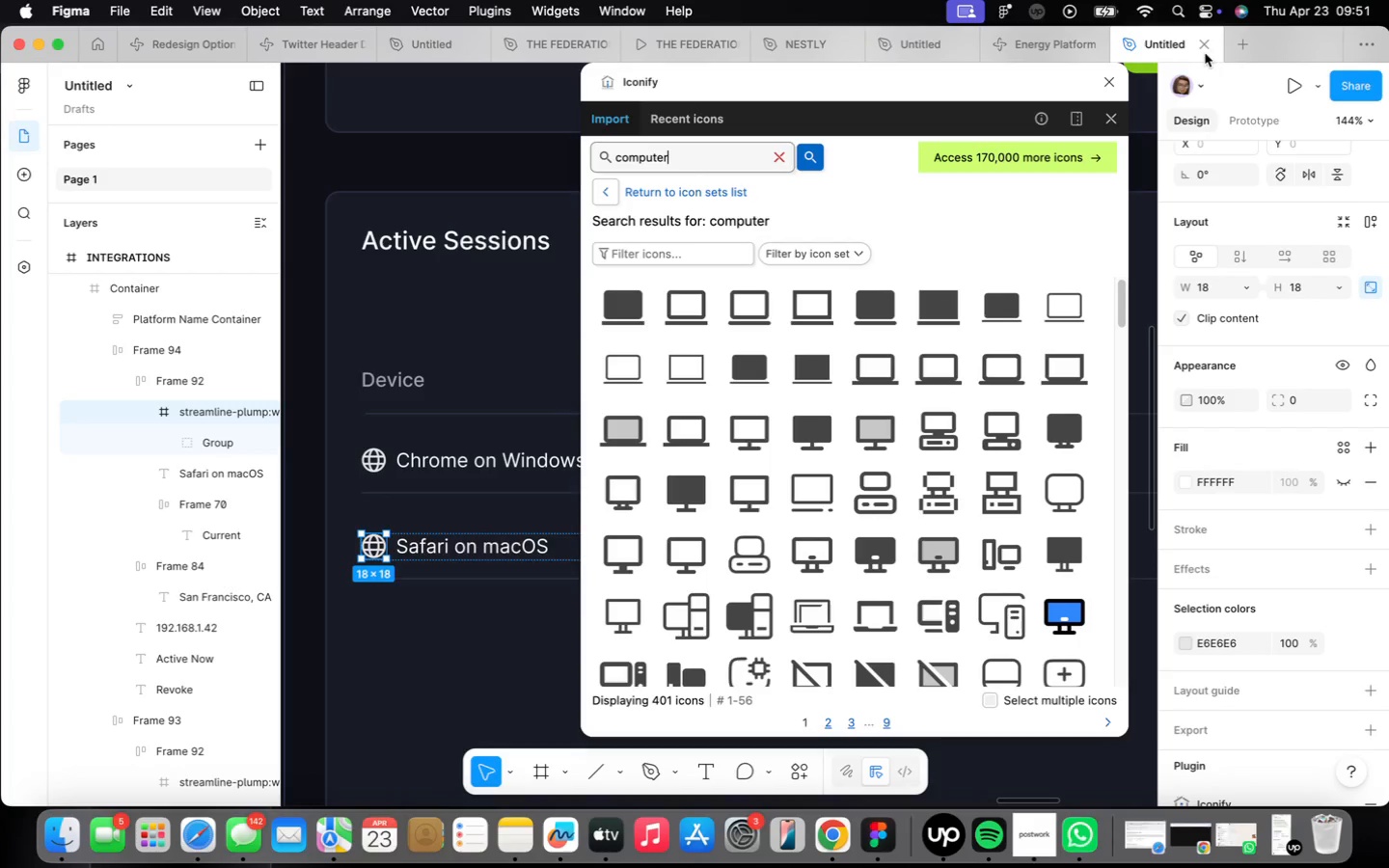 
left_click([1205, 17])
 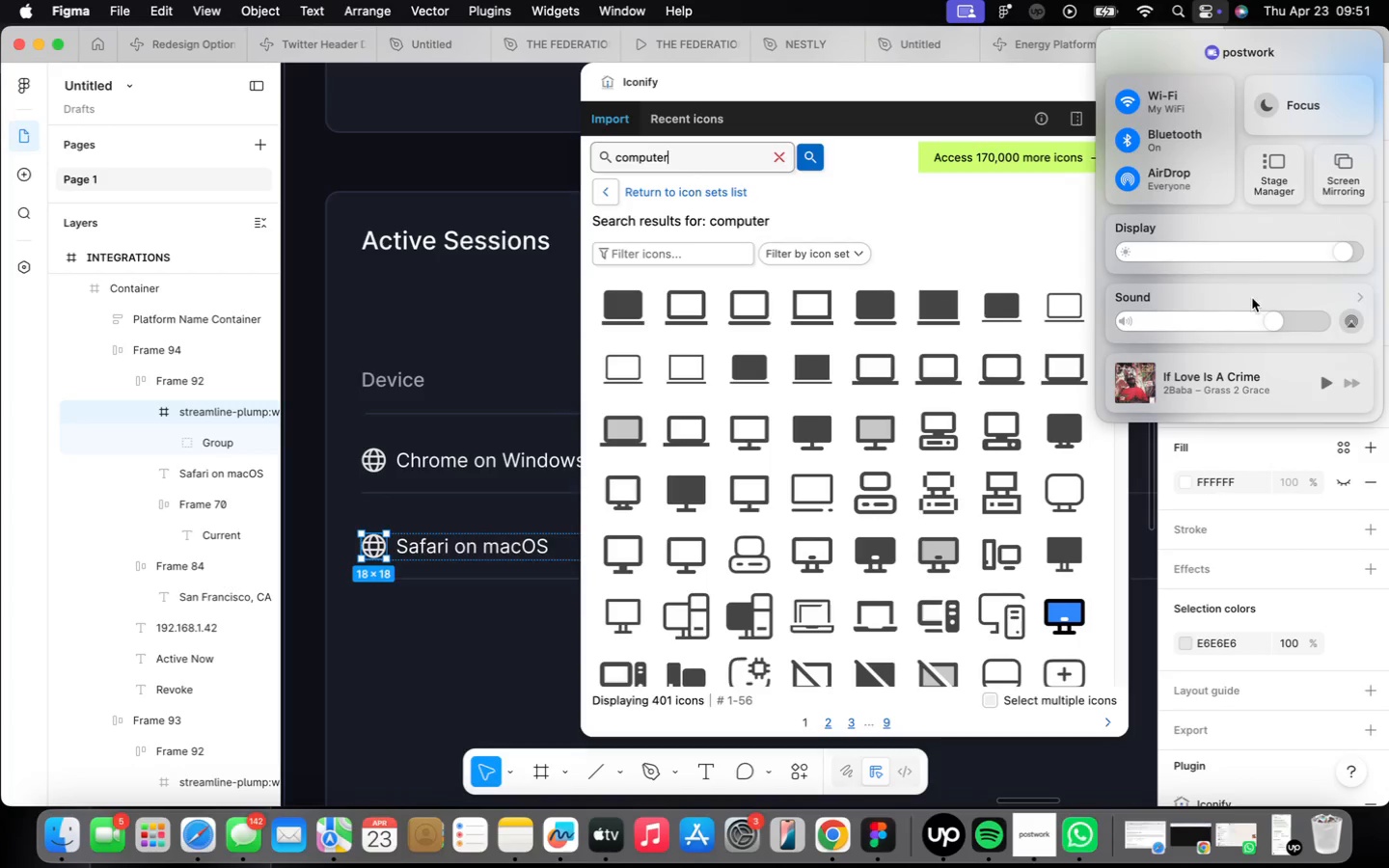 
left_click([1253, 257])
 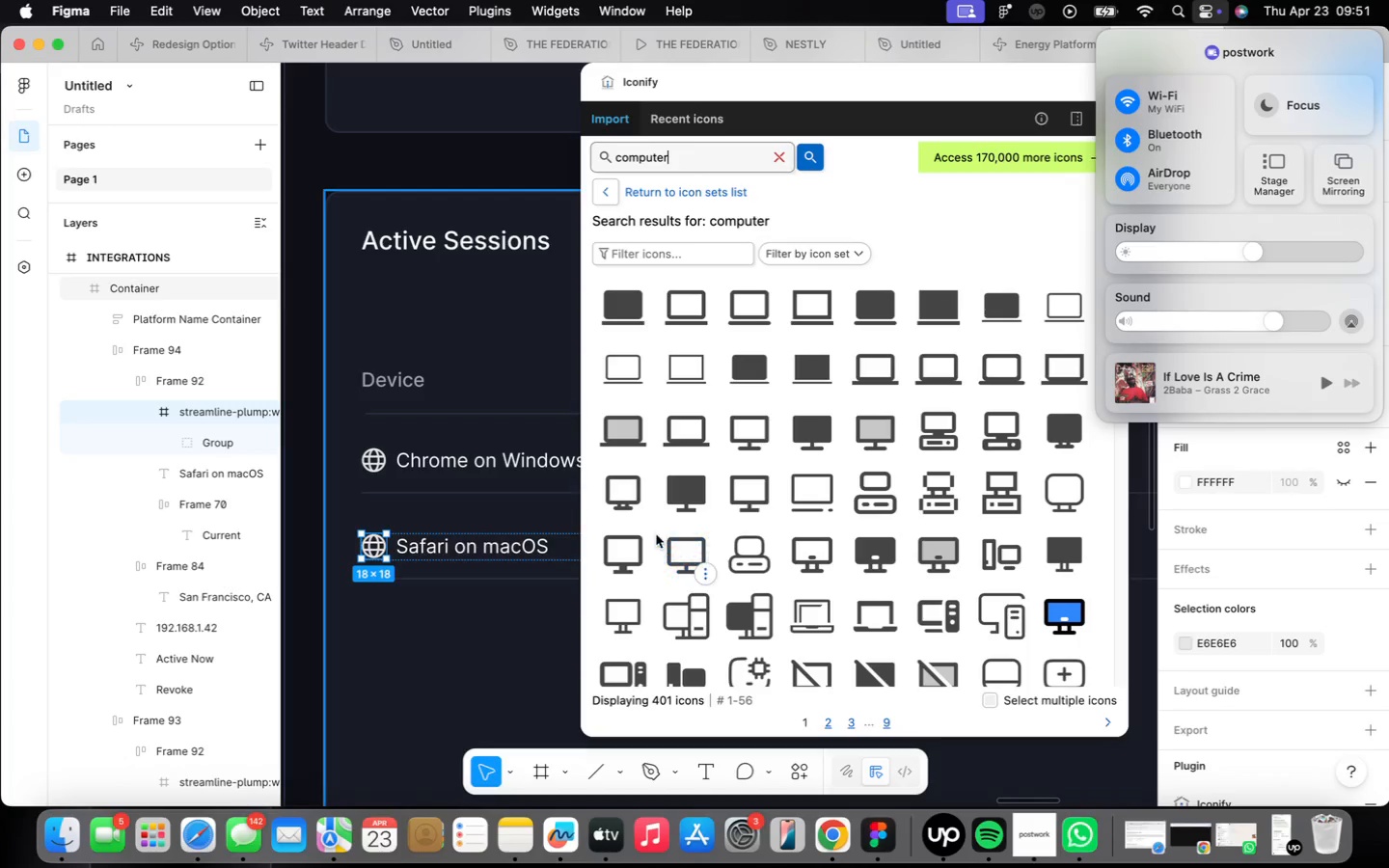 
left_click([627, 489])
 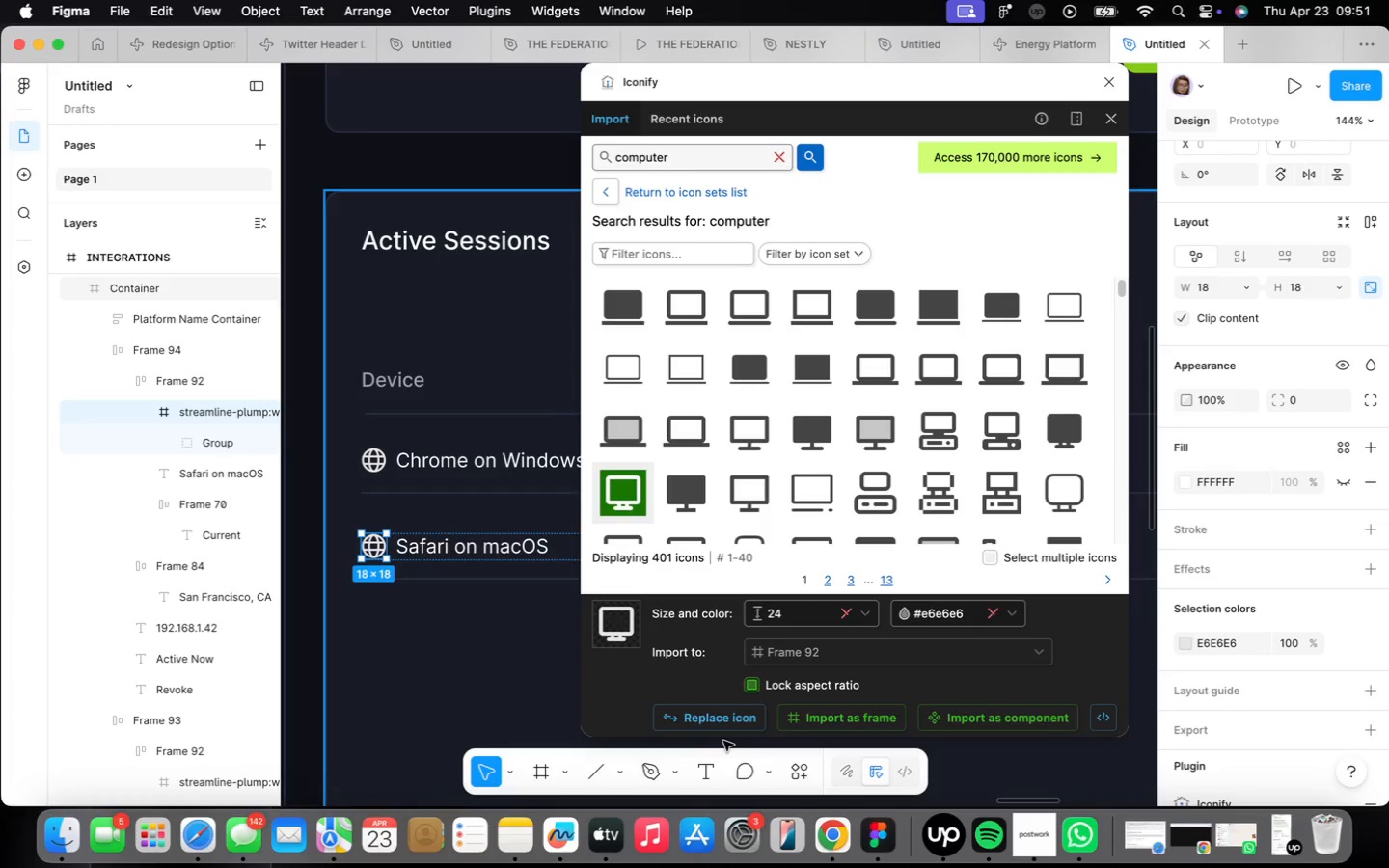 
left_click([722, 718])
 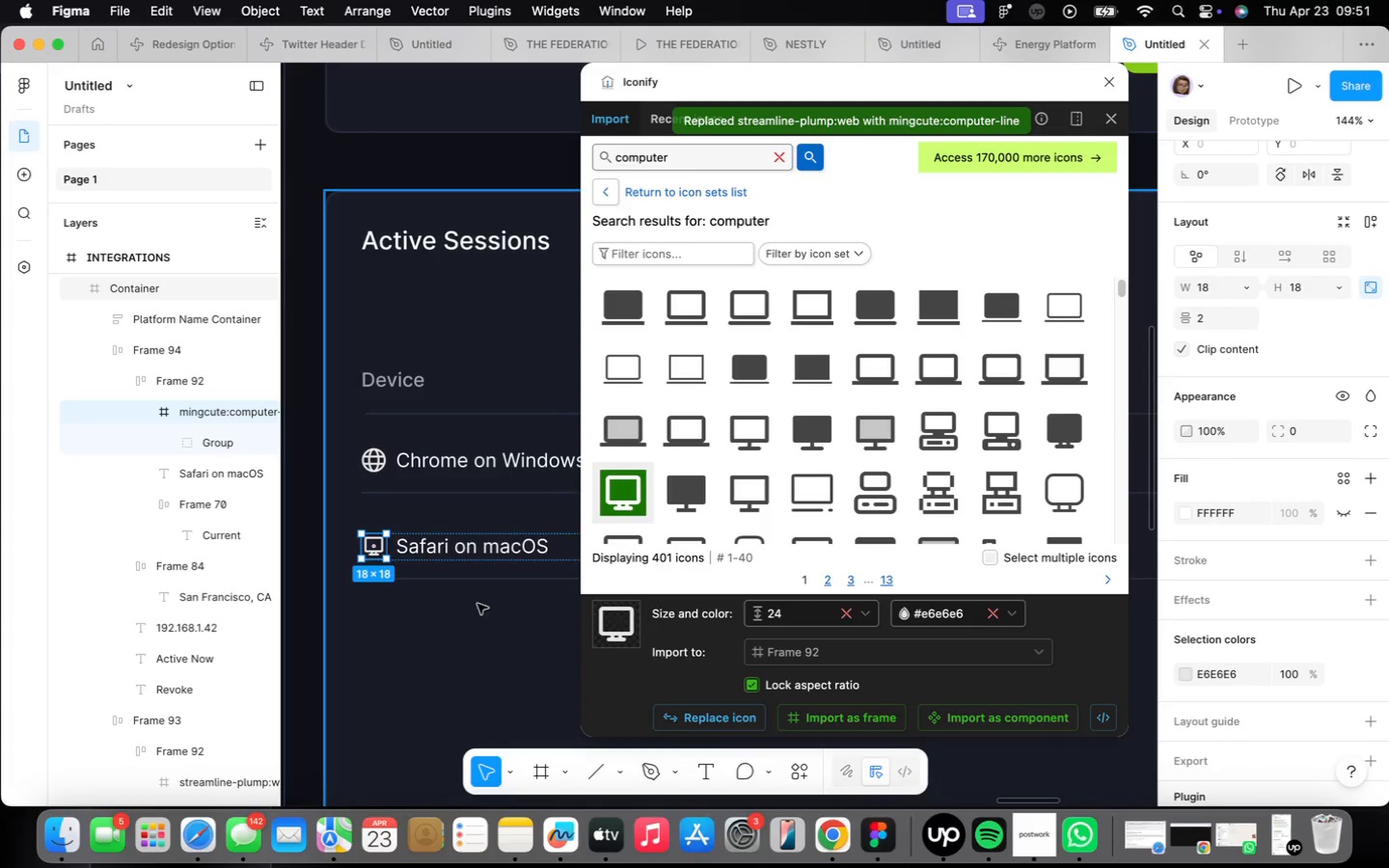 
left_click([470, 463])
 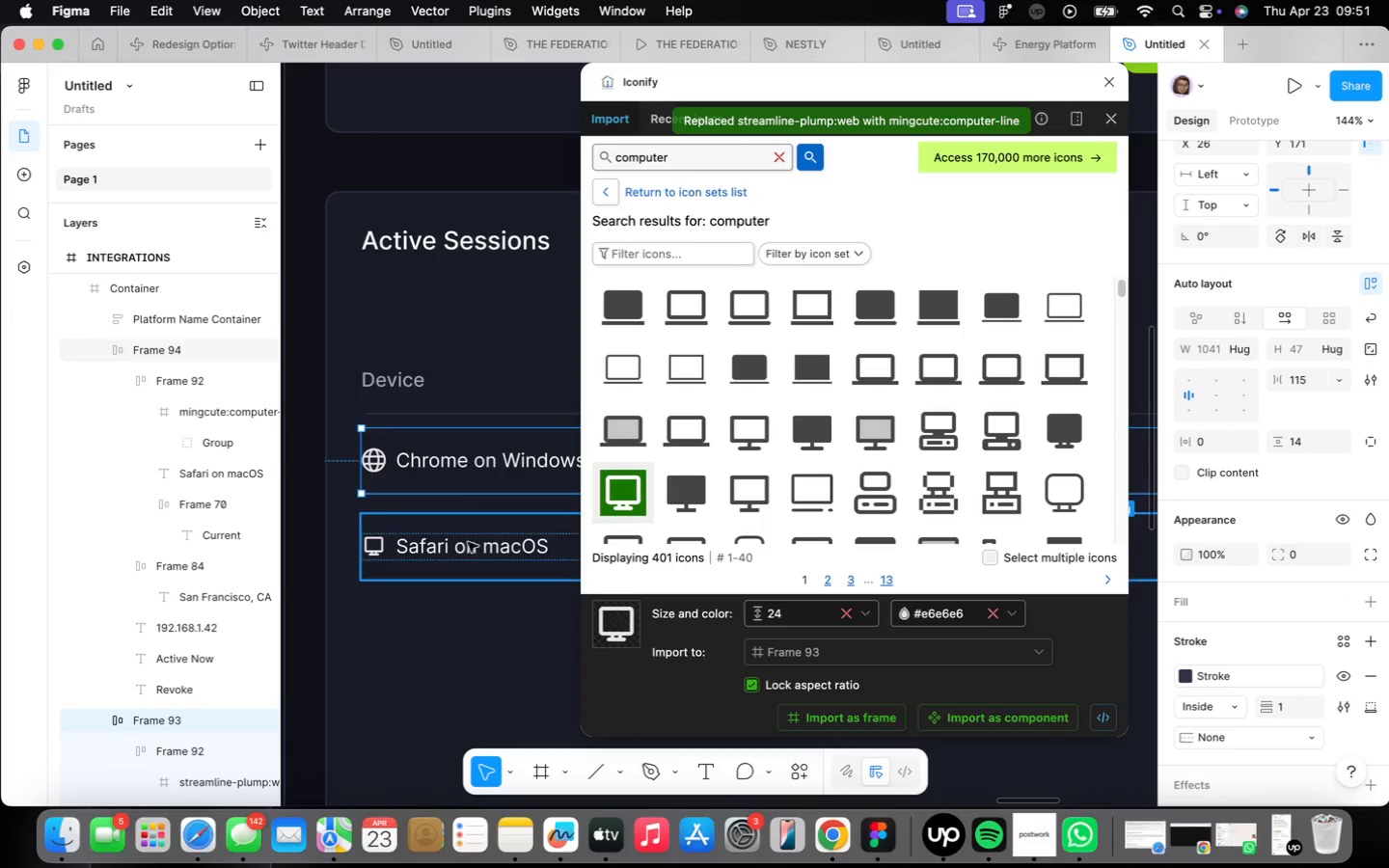 
left_click([472, 556])
 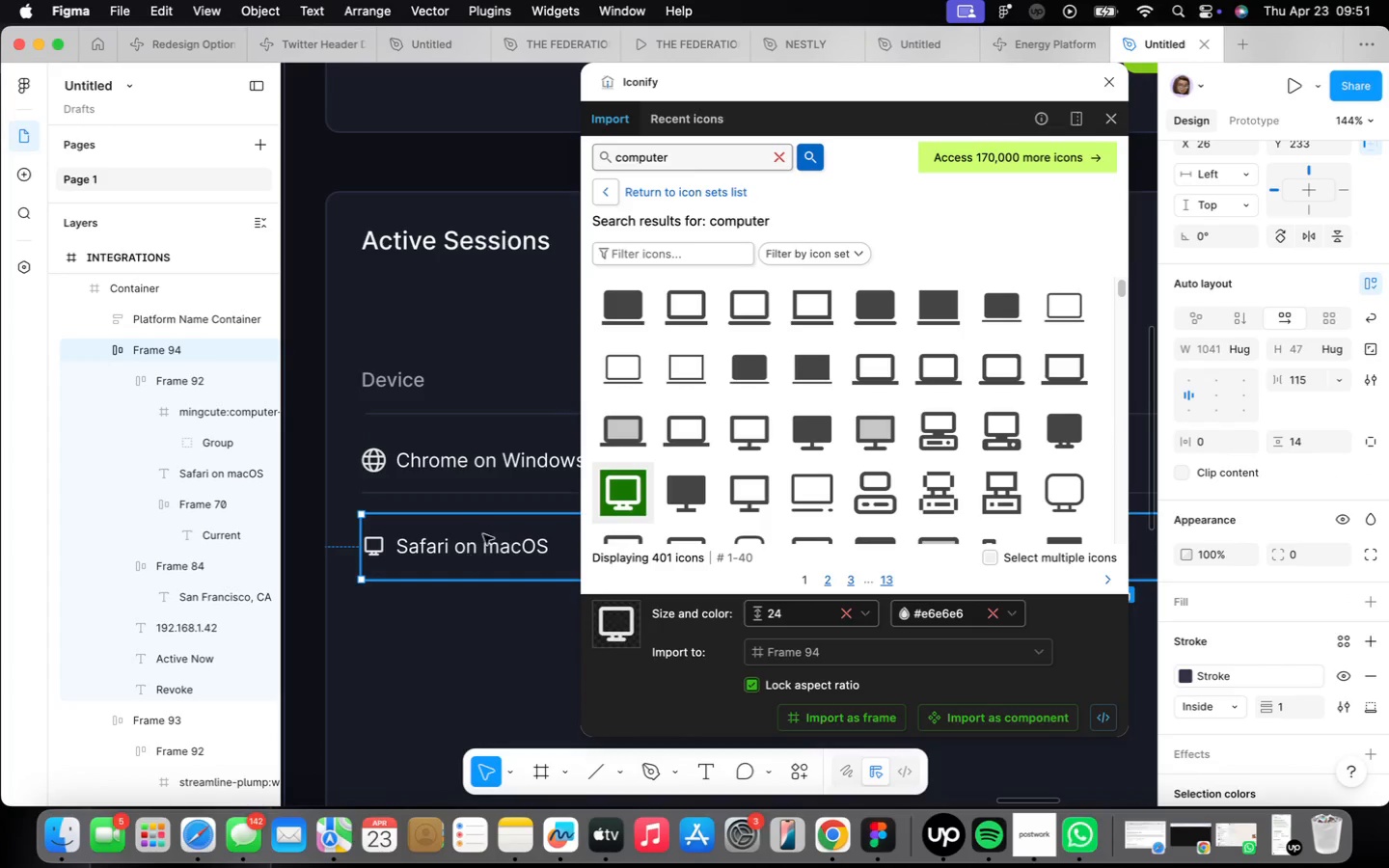 
hold_key(key=ShiftLeft, duration=0.56)
left_click([475, 460])
 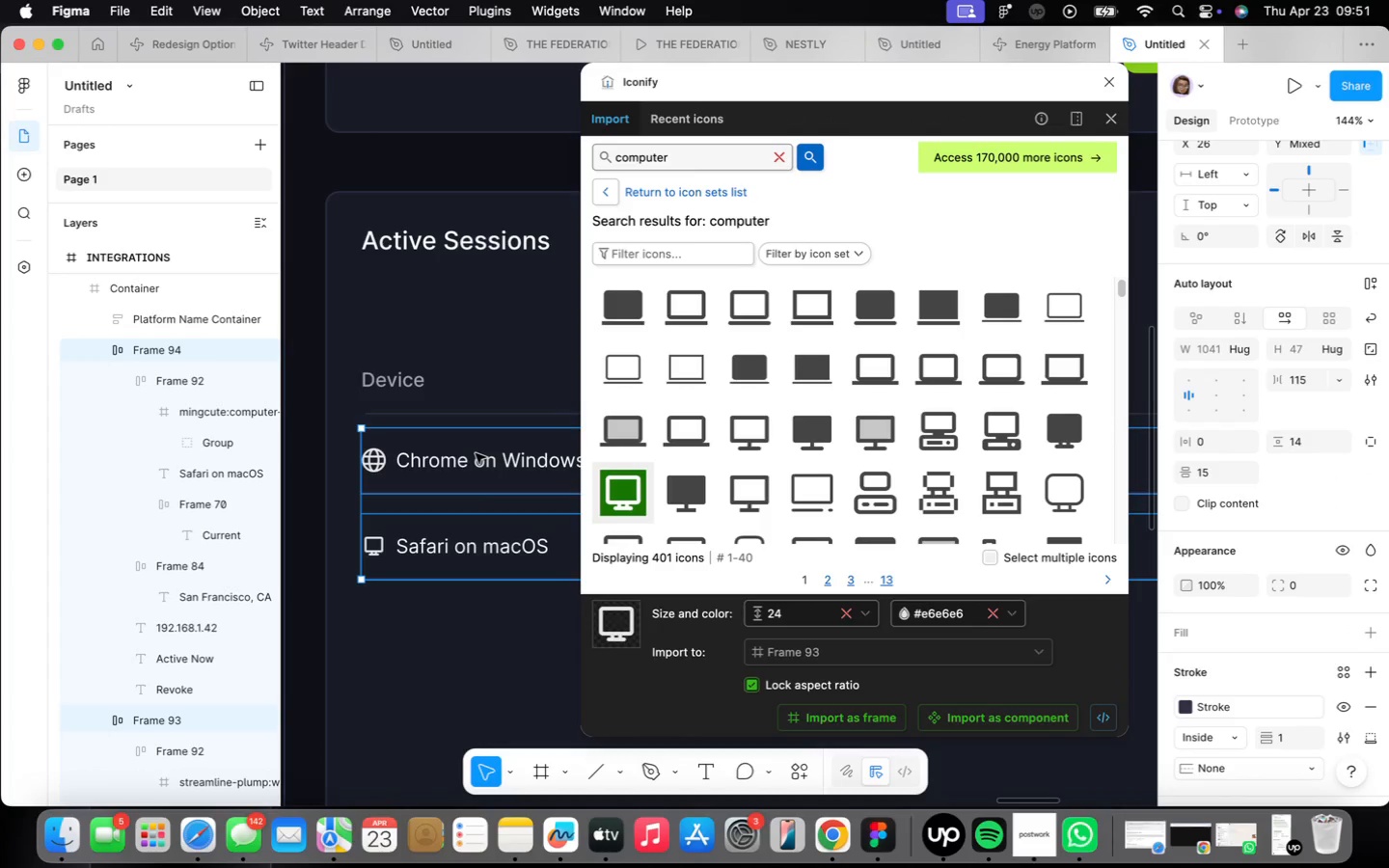 
key(Shift+ShiftLeft)
 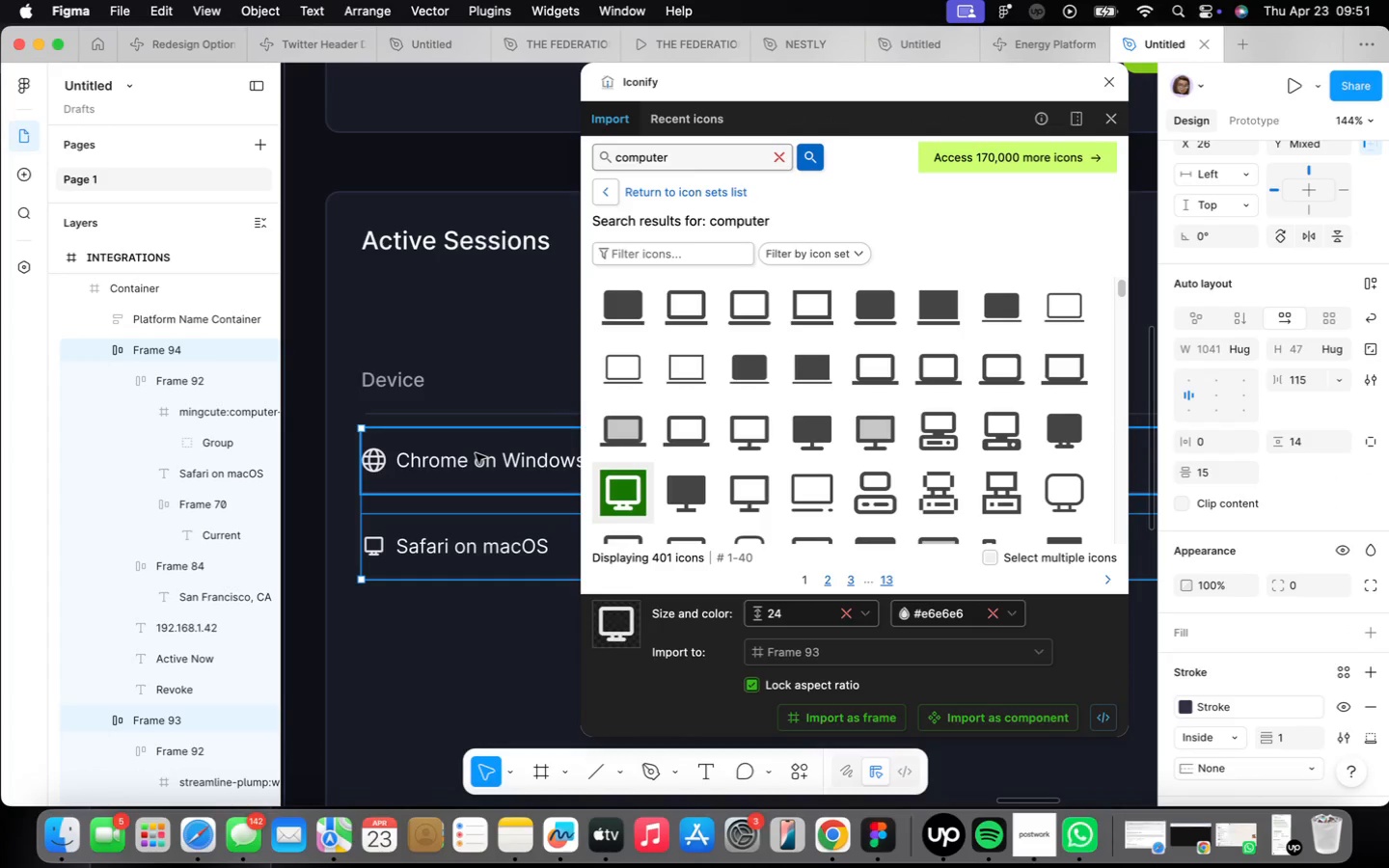 
key(Shift+A)
 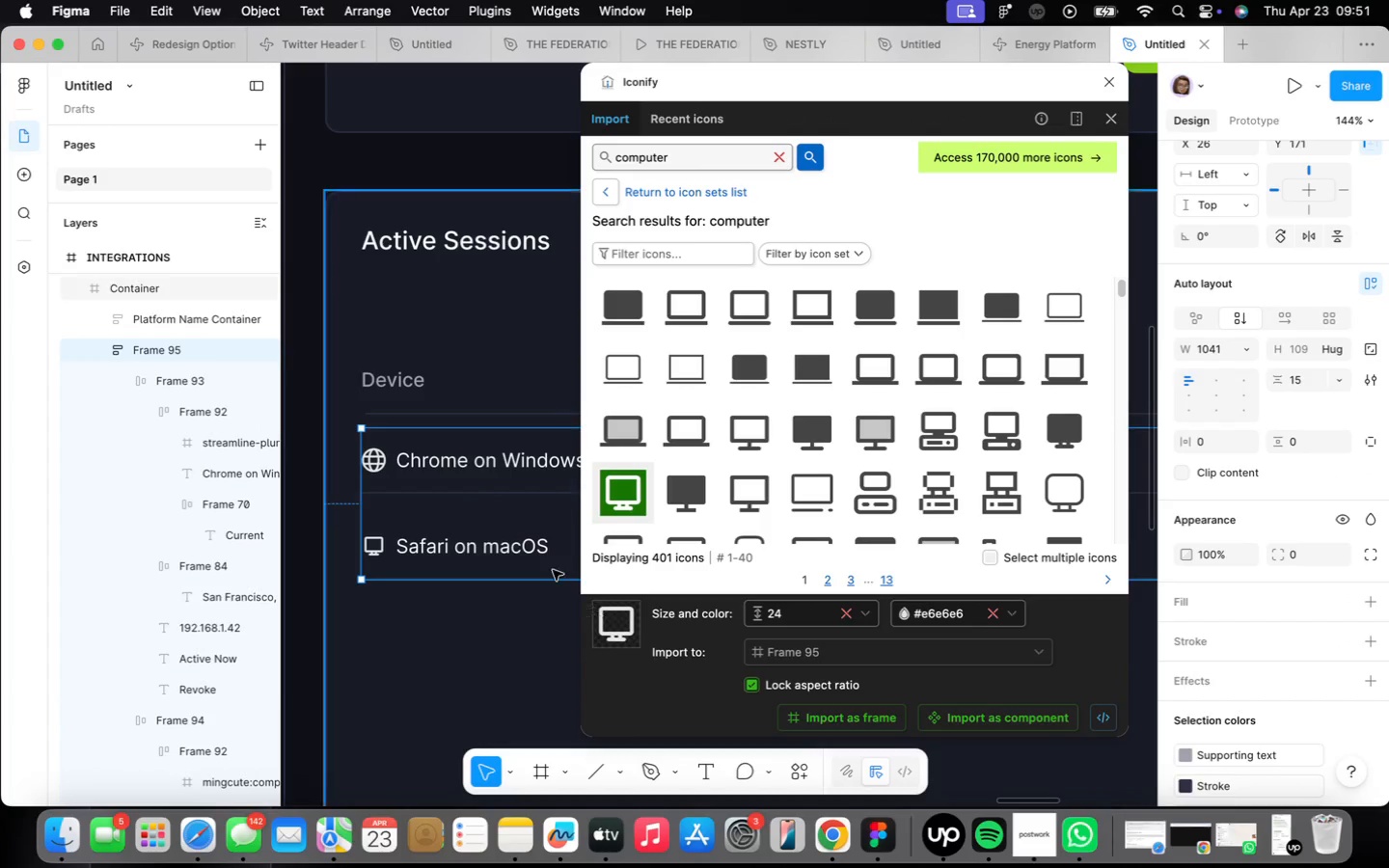 
double_click([529, 542])
 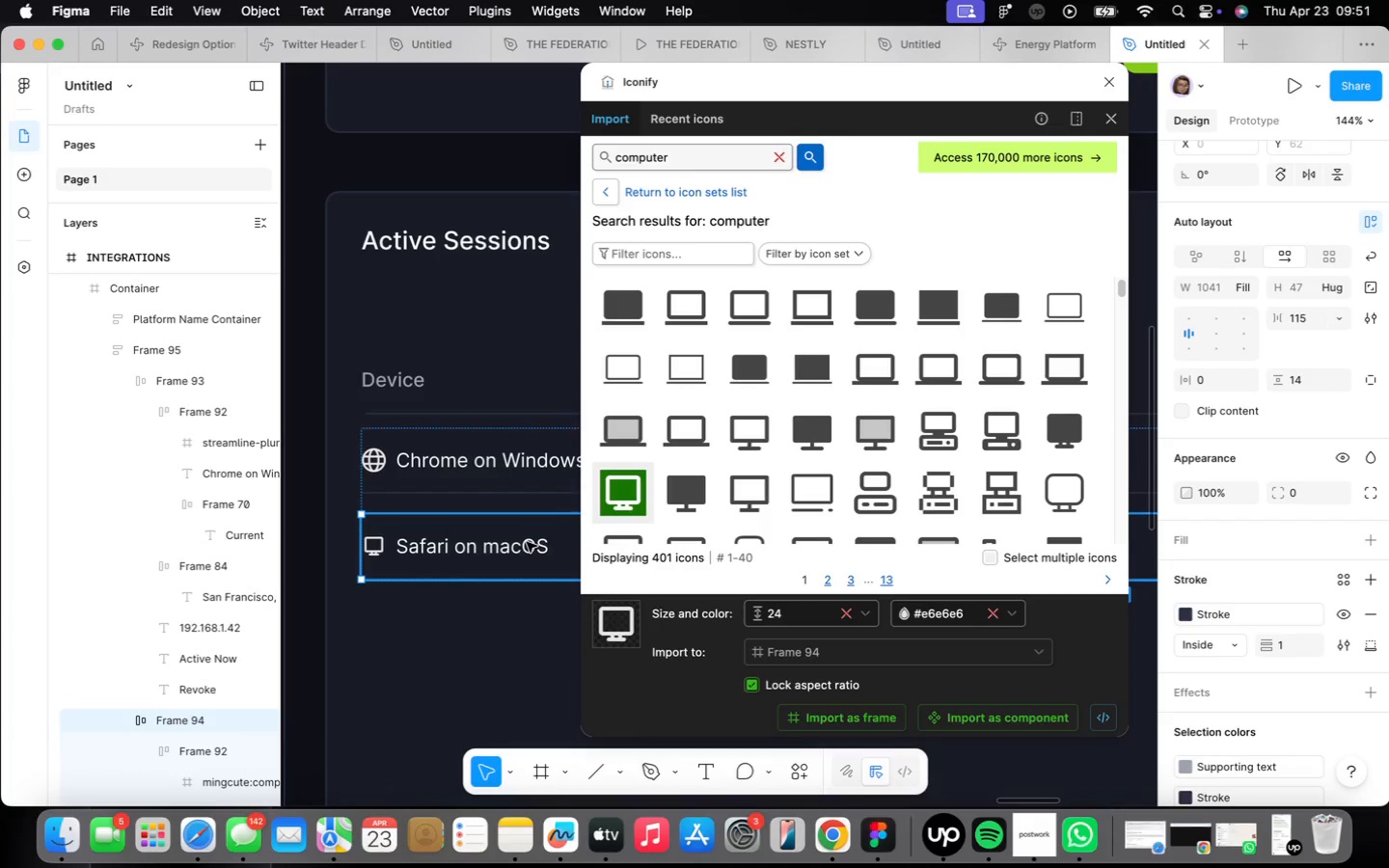 
key(Meta+CommandLeft)
 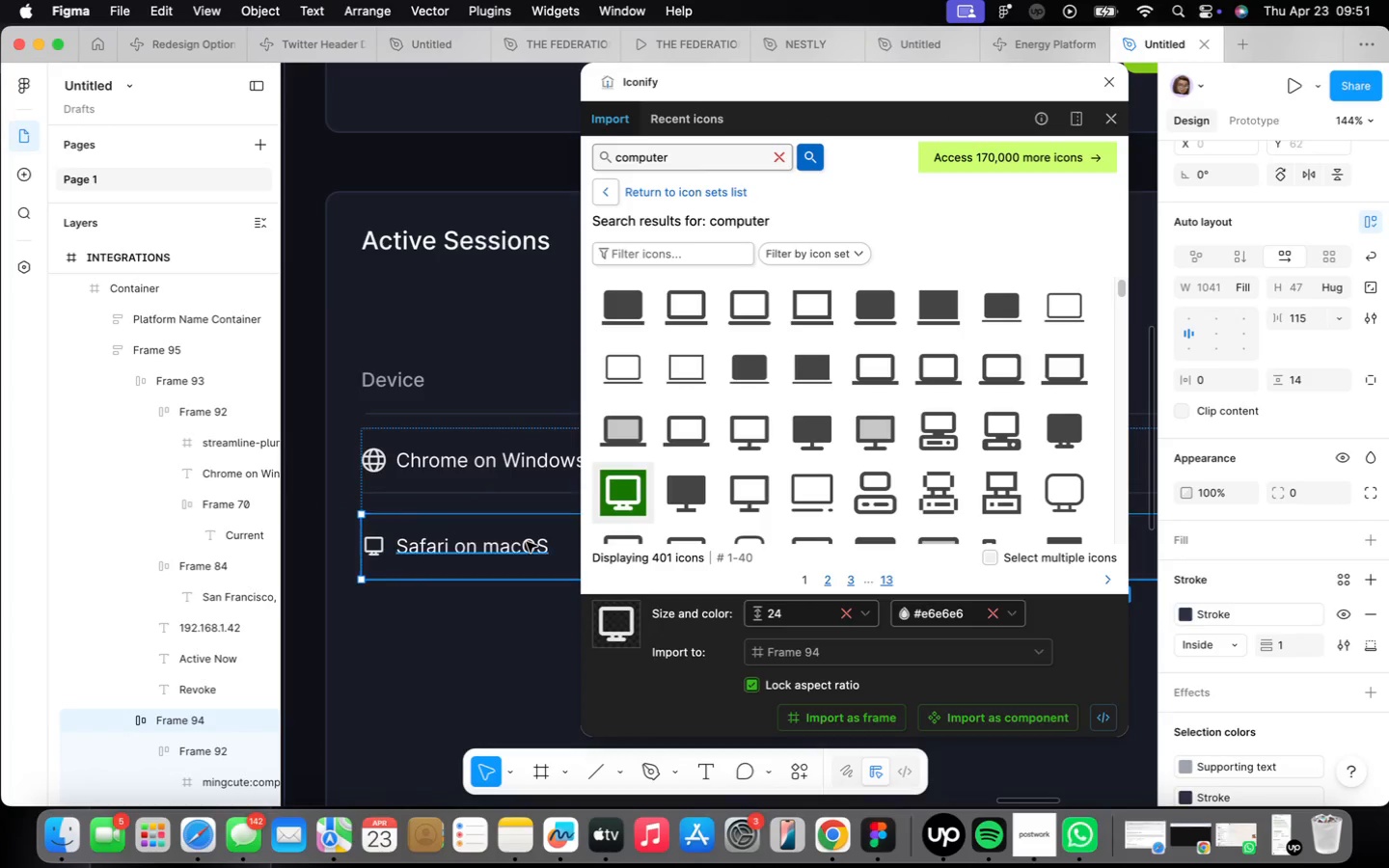 
key(Meta+D)
 